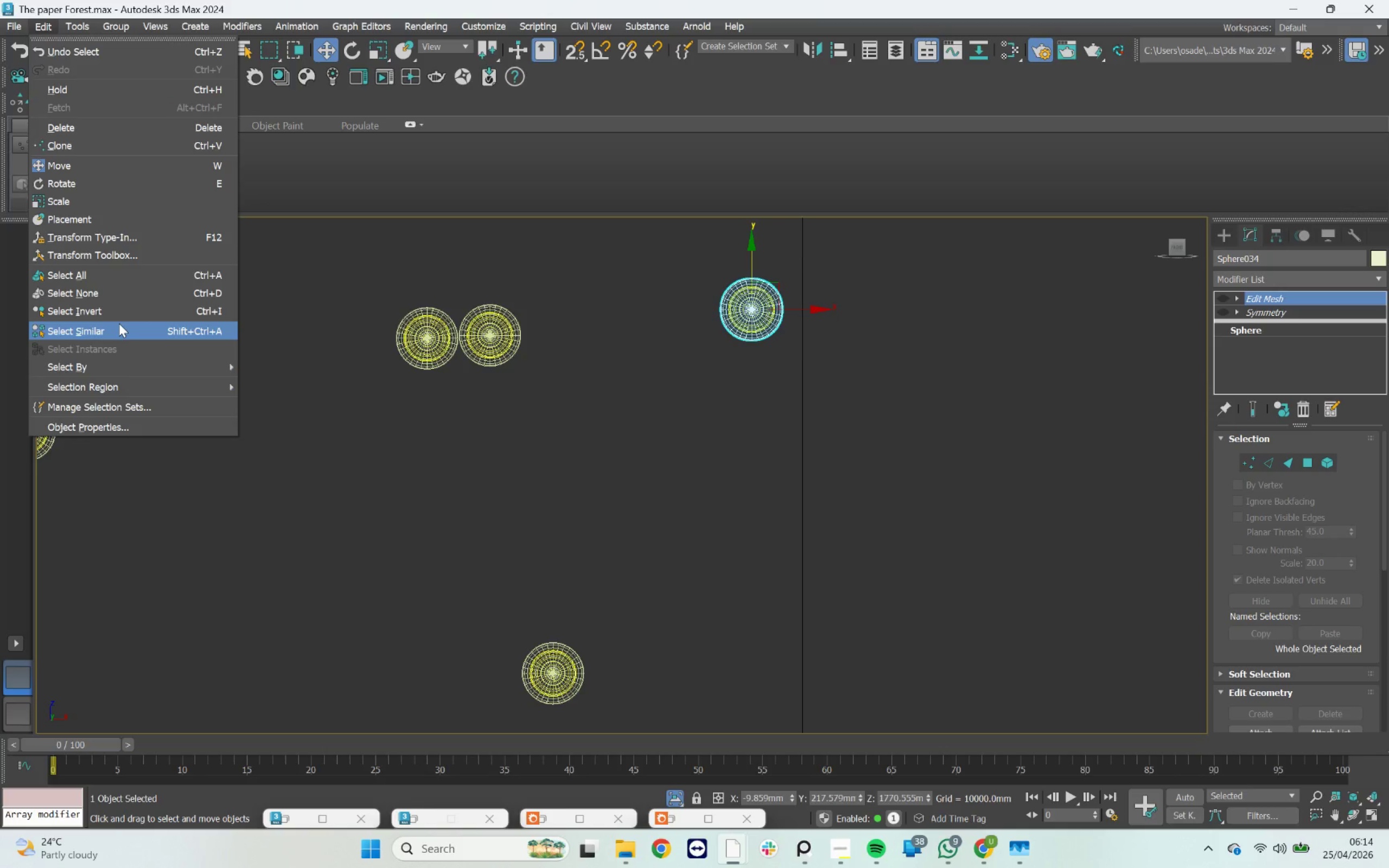 
left_click([119, 323])
 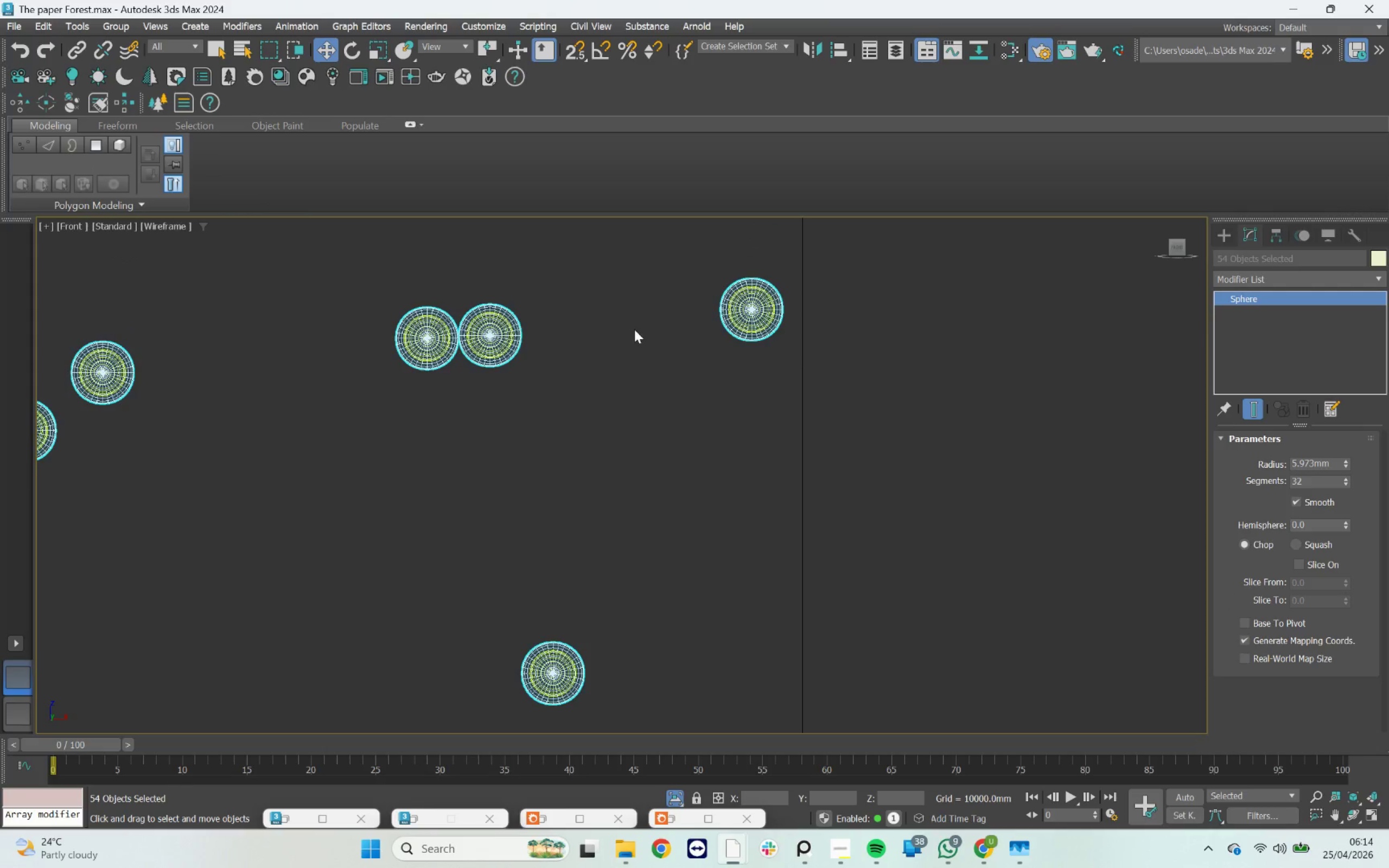 
scroll: coordinate [634, 327], scroll_direction: down, amount: 9.0
 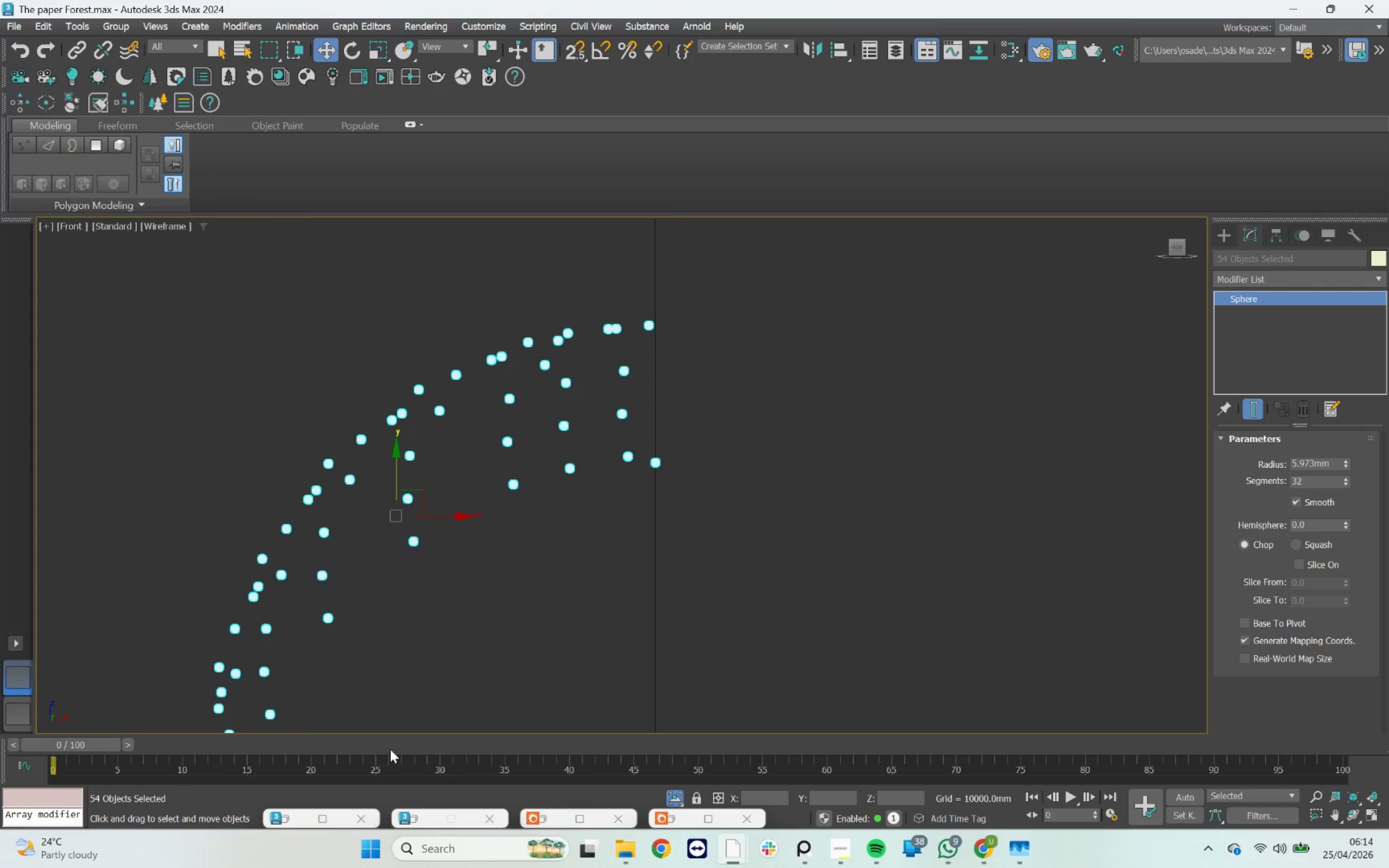 
scroll: coordinate [285, 616], scroll_direction: up, amount: 11.0
 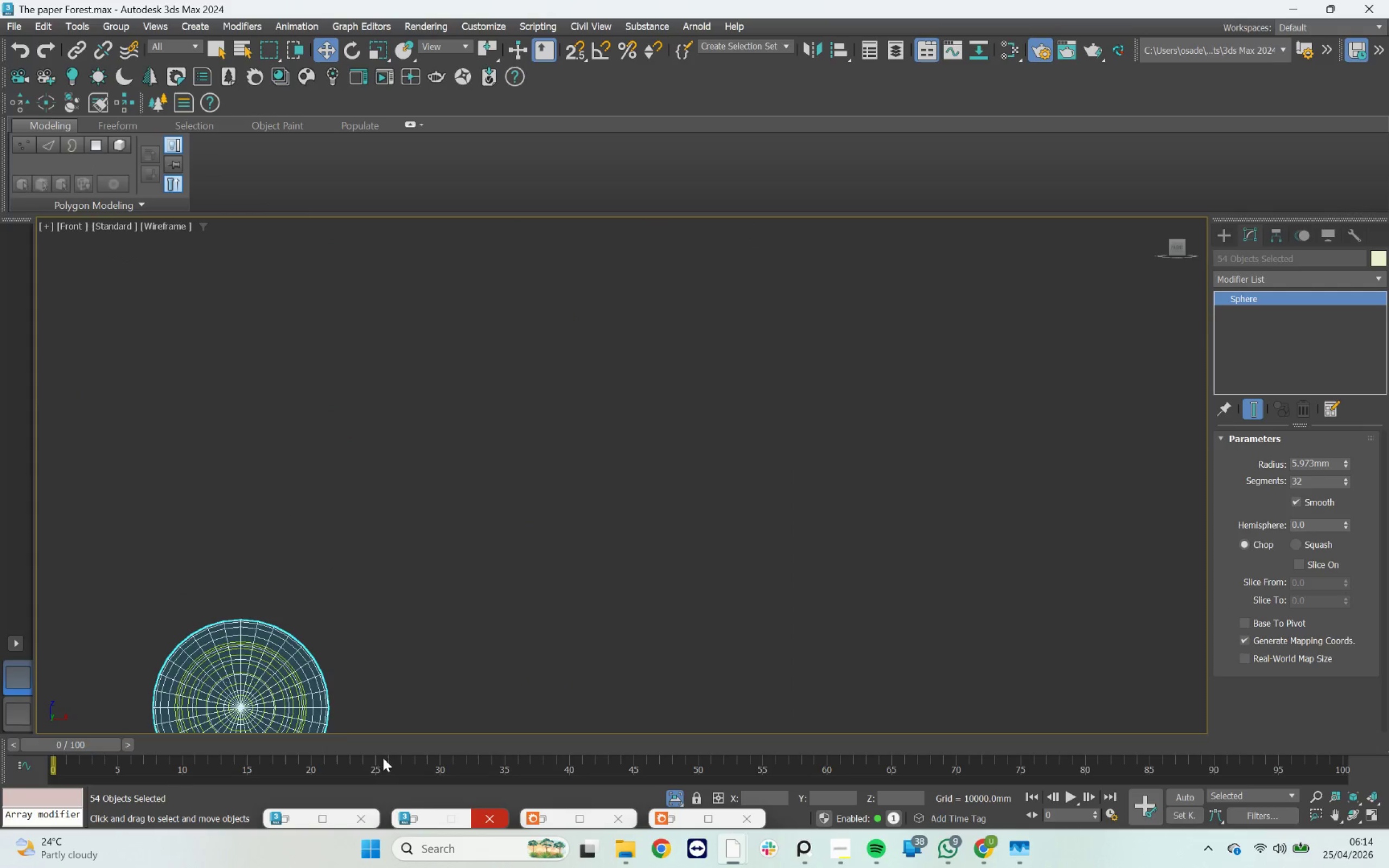 
mouse_move([324, 594])
 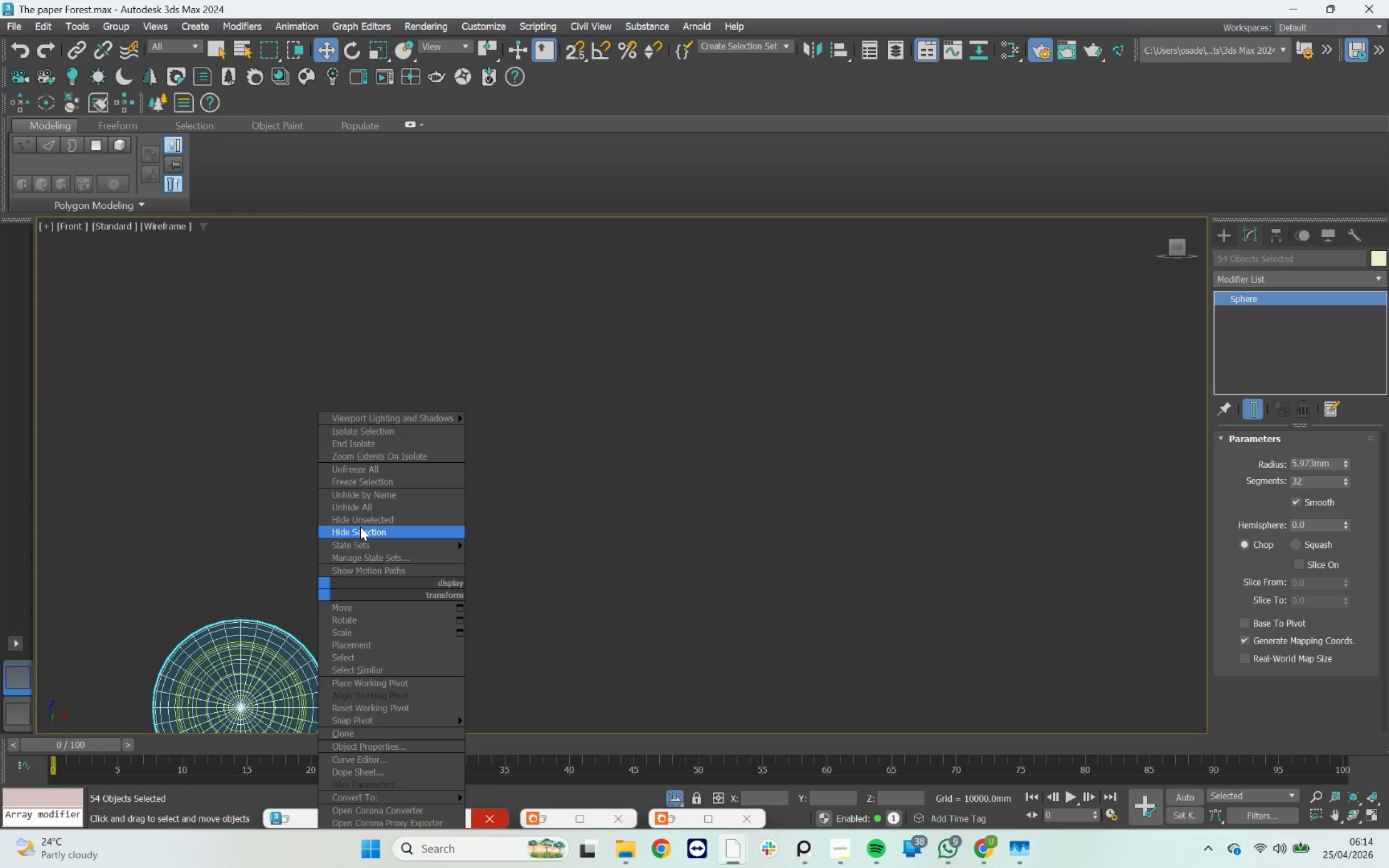 
left_click_drag(start_coordinate=[360, 527], to_coordinate=[360, 641])
 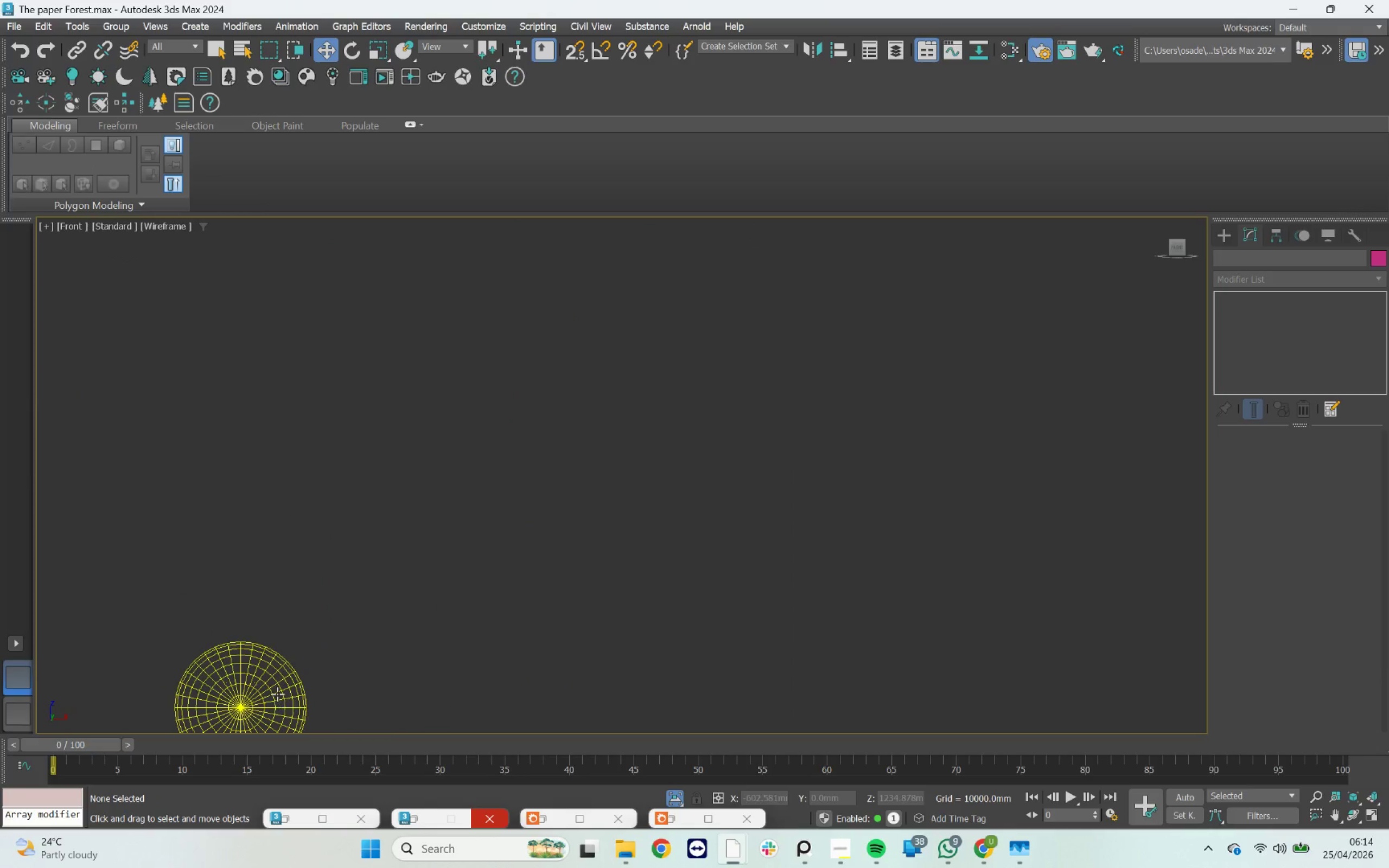 
left_click([277, 694])
 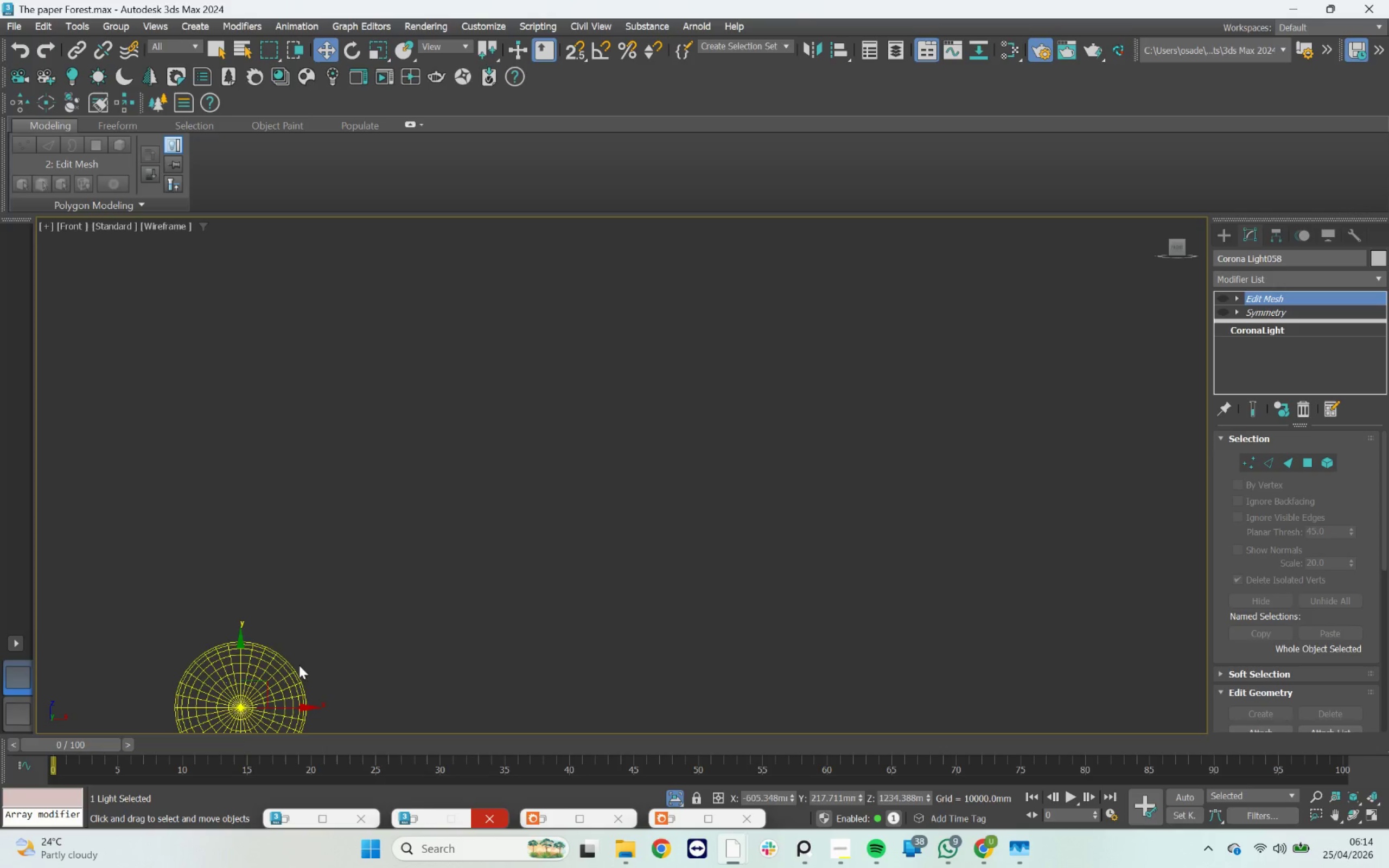 
scroll: coordinate [559, 441], scroll_direction: down, amount: 12.0
 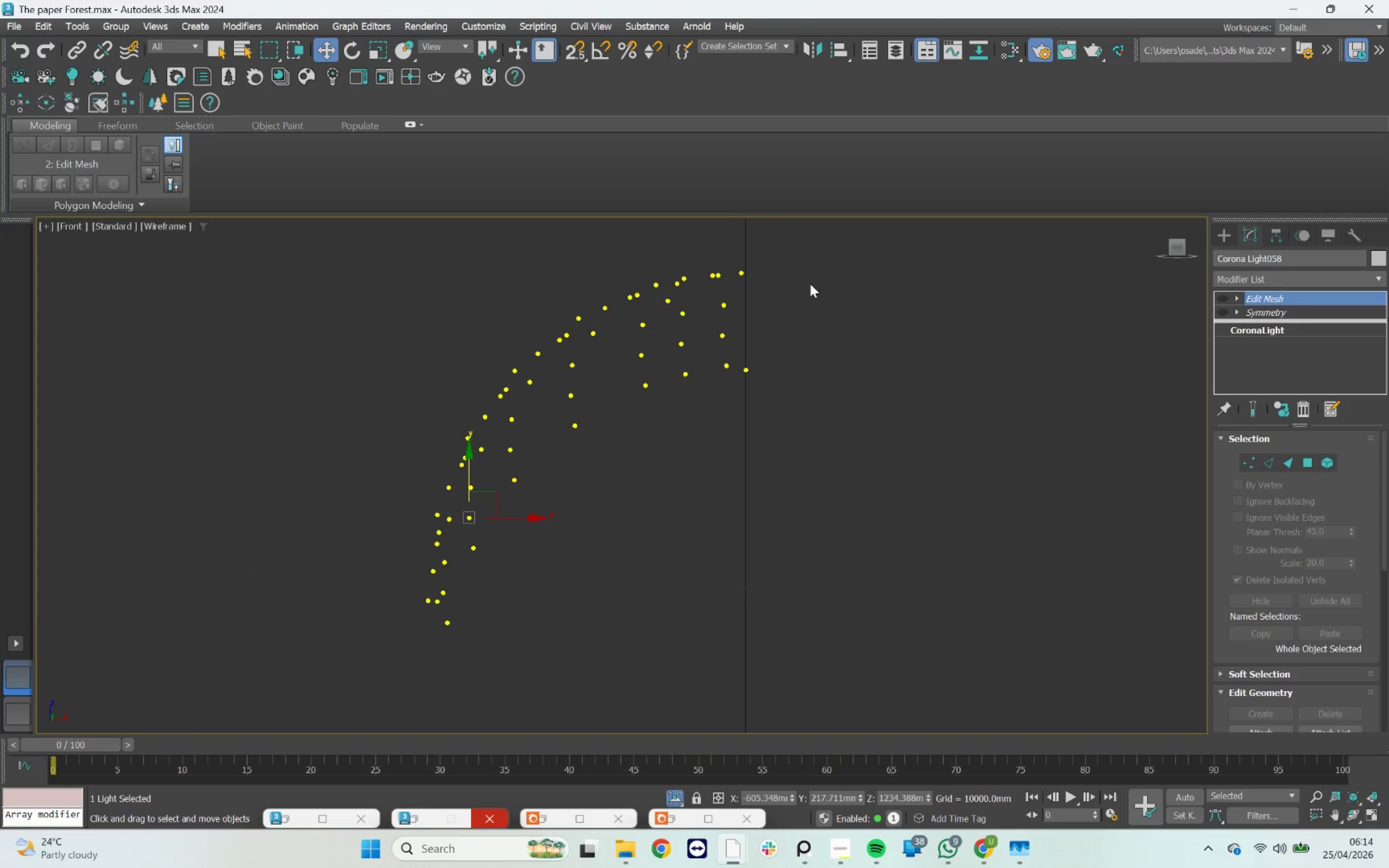 
left_click_drag(start_coordinate=[801, 246], to_coordinate=[395, 639])
 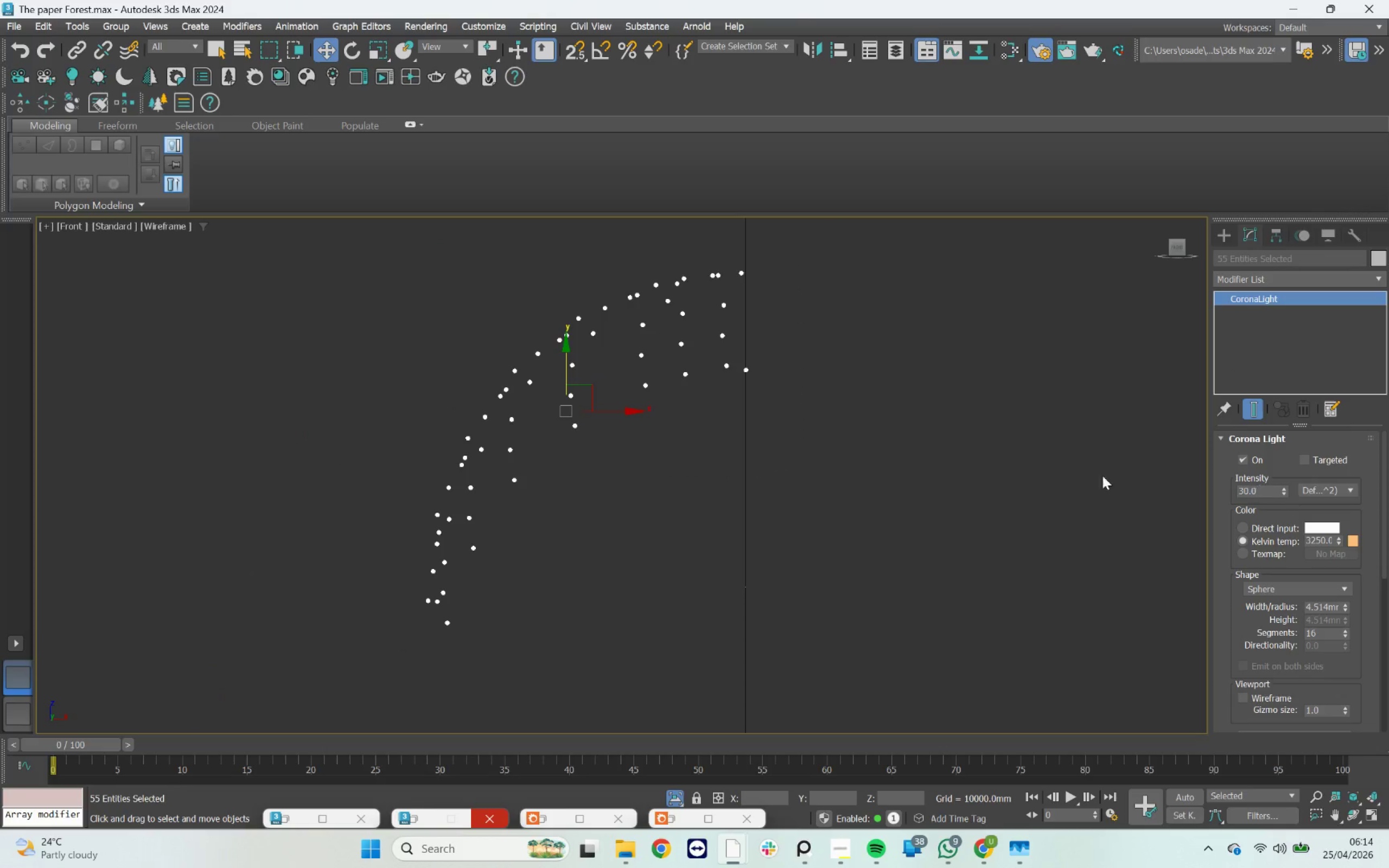 
scroll: coordinate [742, 365], scroll_direction: up, amount: 4.0
 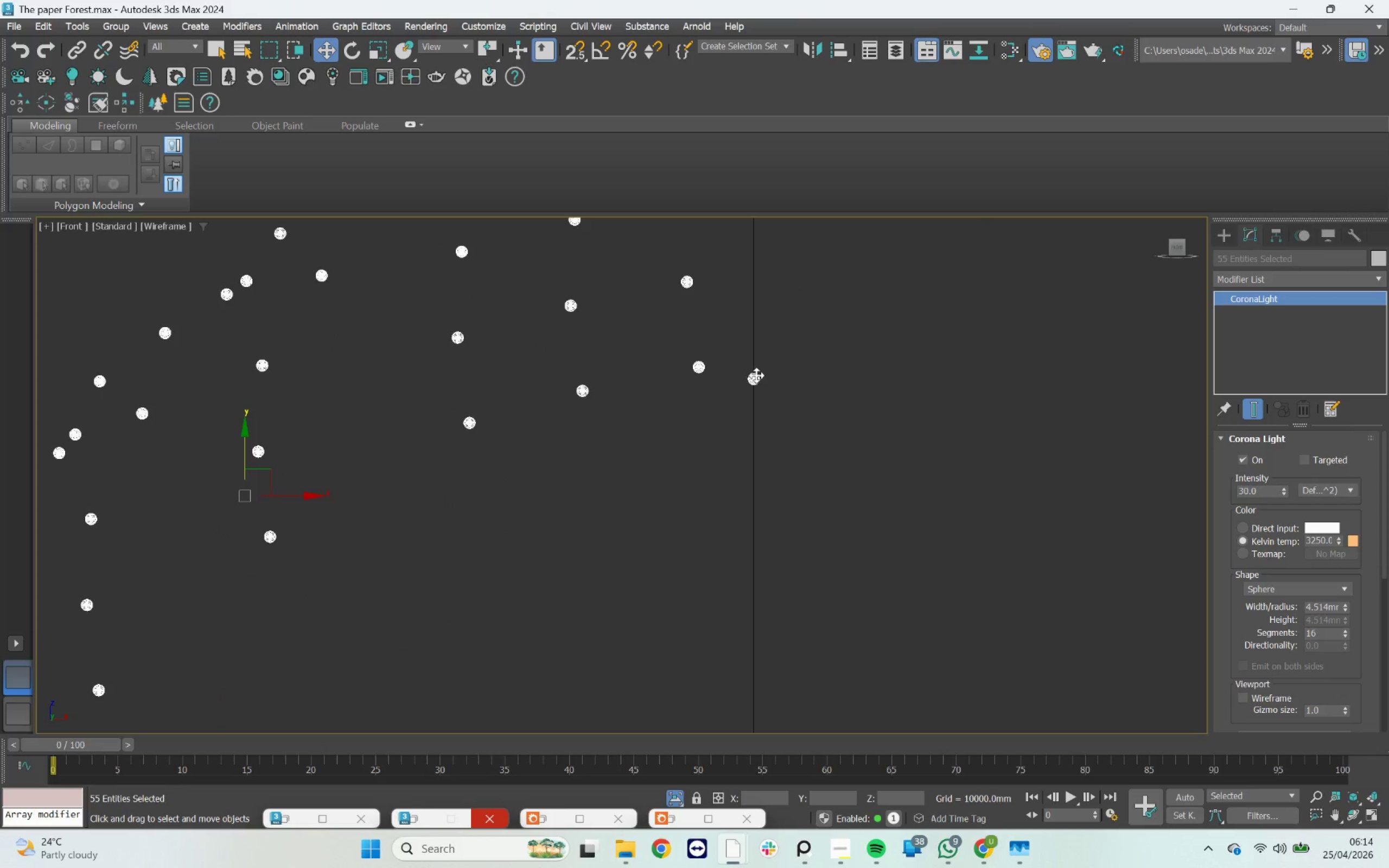 
left_click([756, 375])
 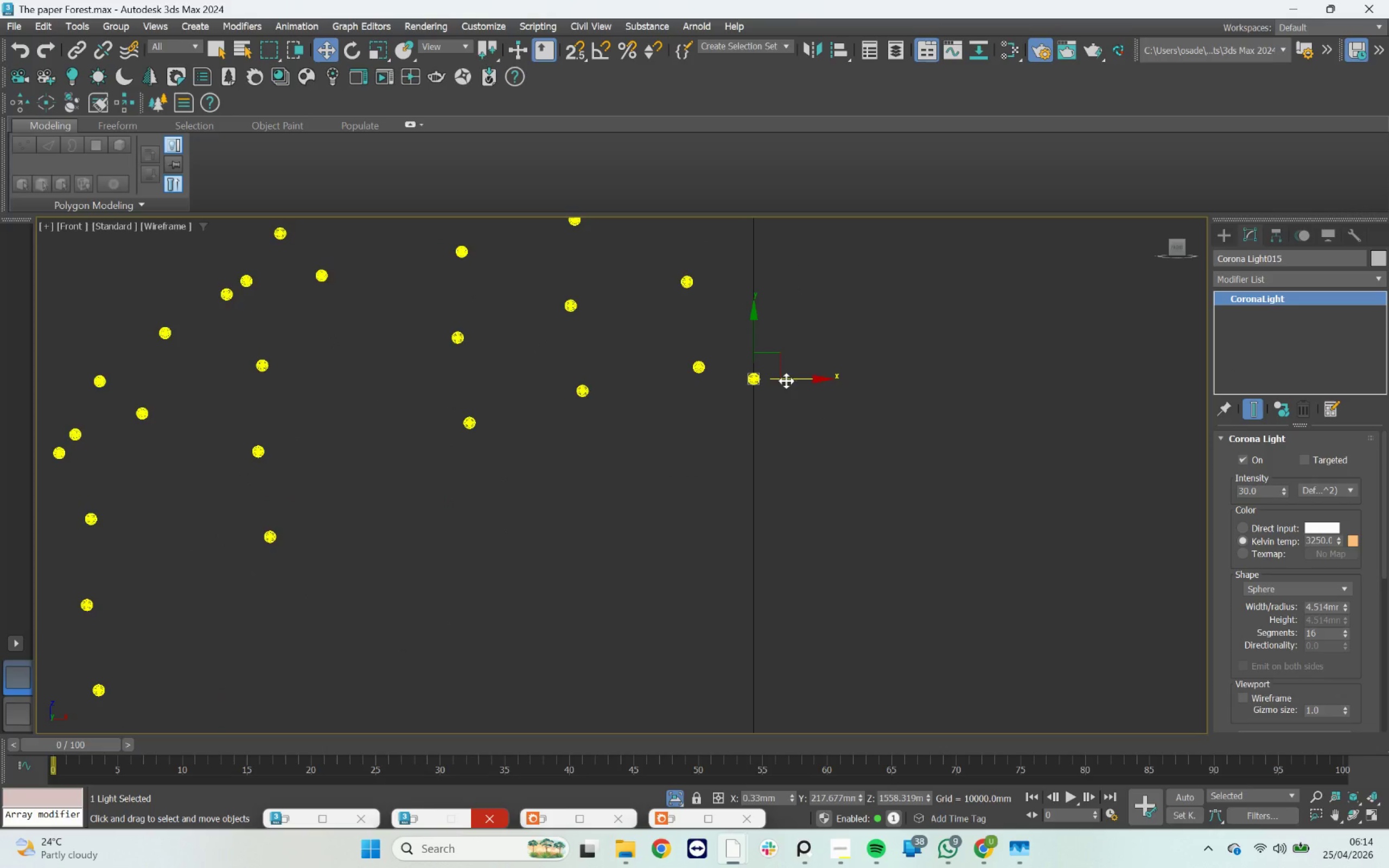 
scroll: coordinate [755, 384], scroll_direction: none, amount: 0.0
 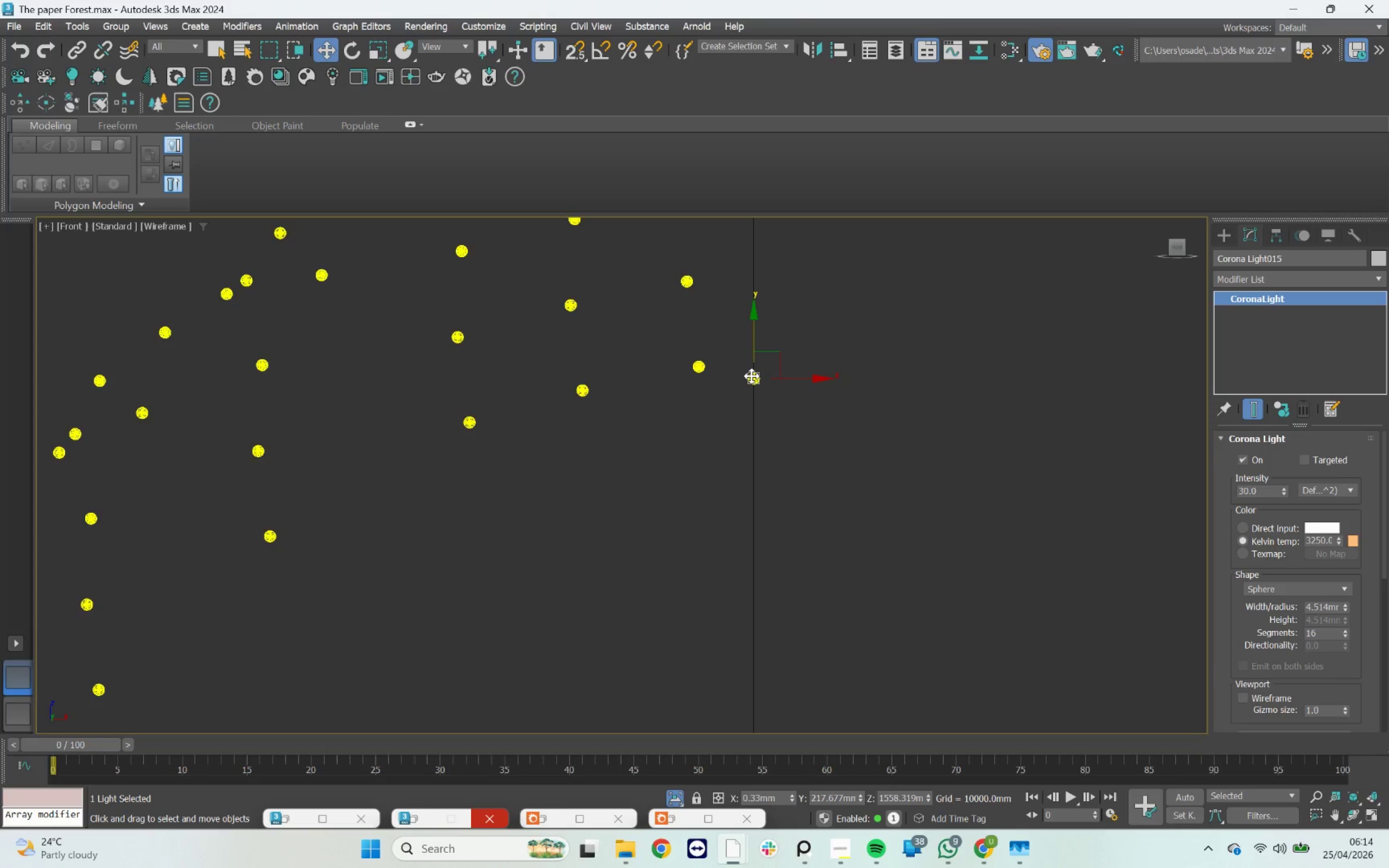 
scroll: coordinate [751, 376], scroll_direction: up, amount: 5.0
 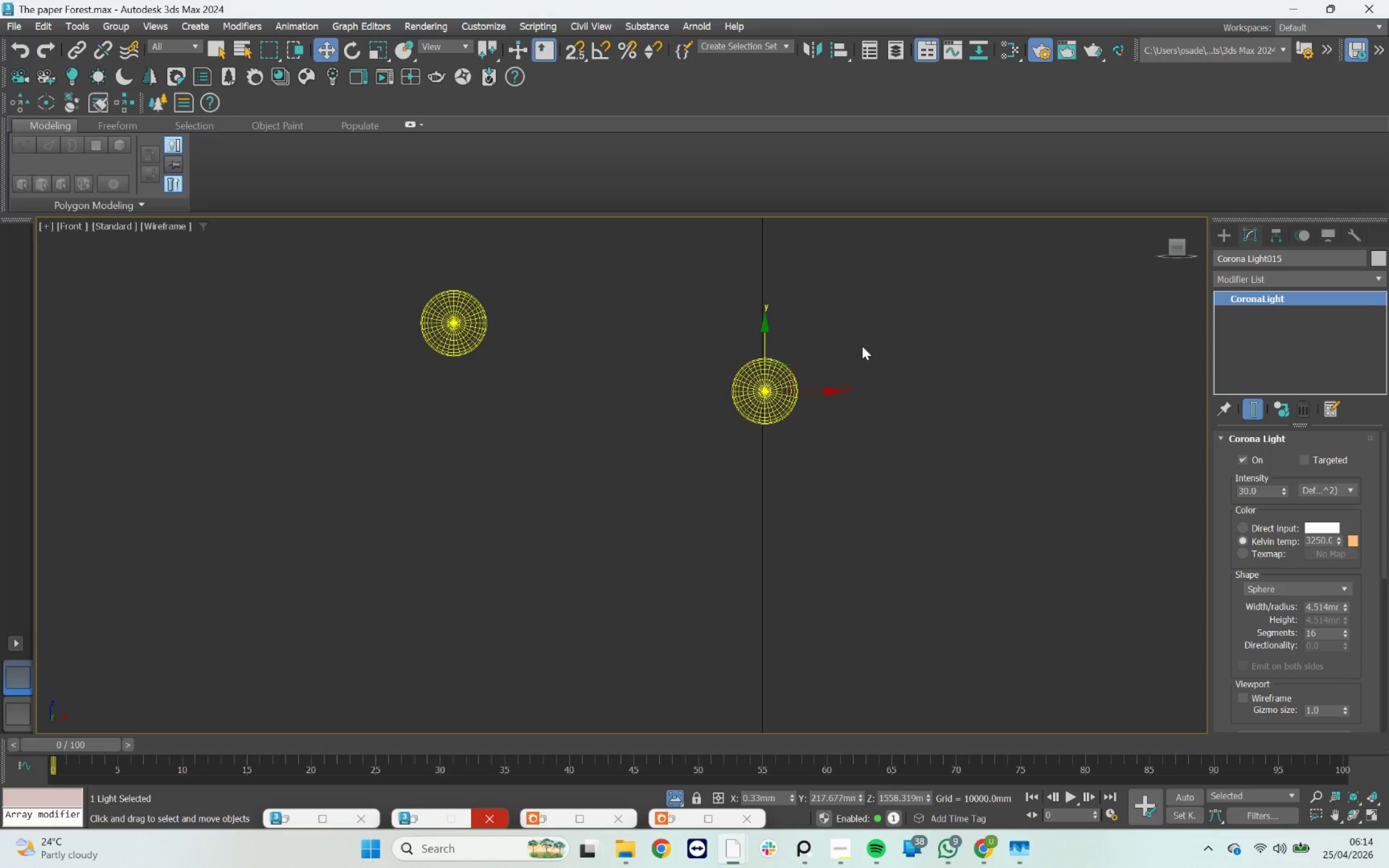 
left_click([862, 346])
 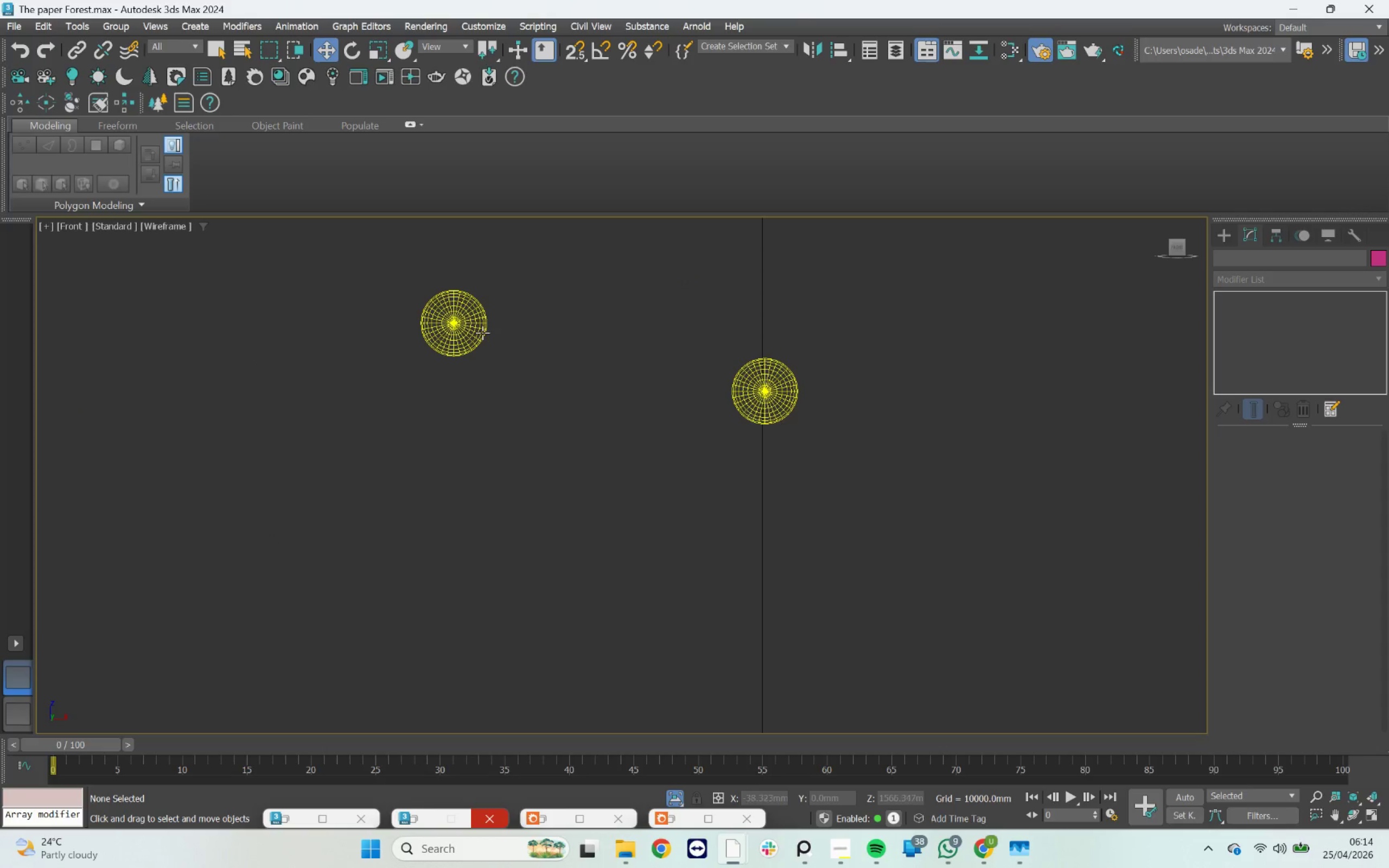 
left_click([481, 332])
 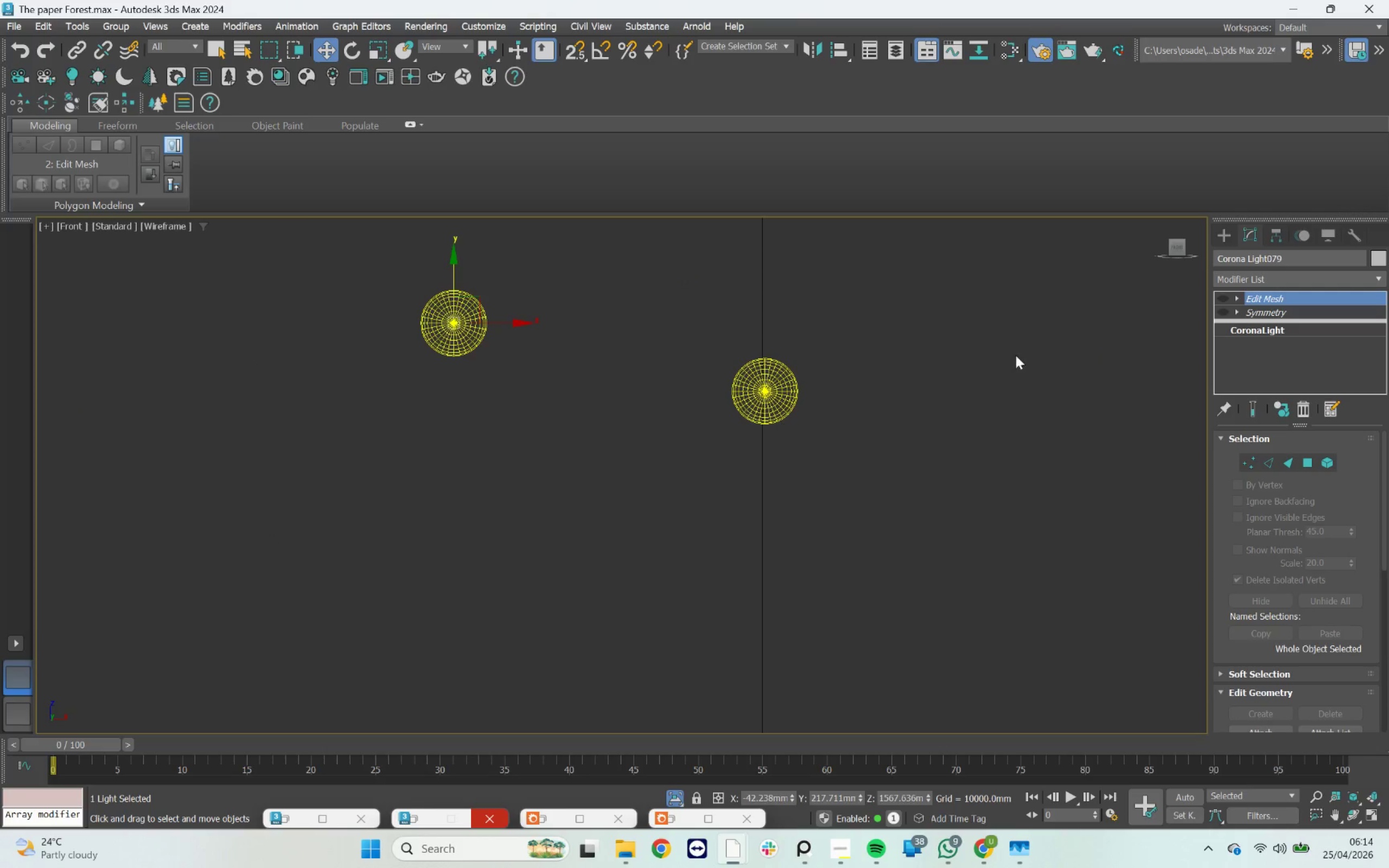 
scroll: coordinate [893, 355], scroll_direction: down, amount: 7.0
 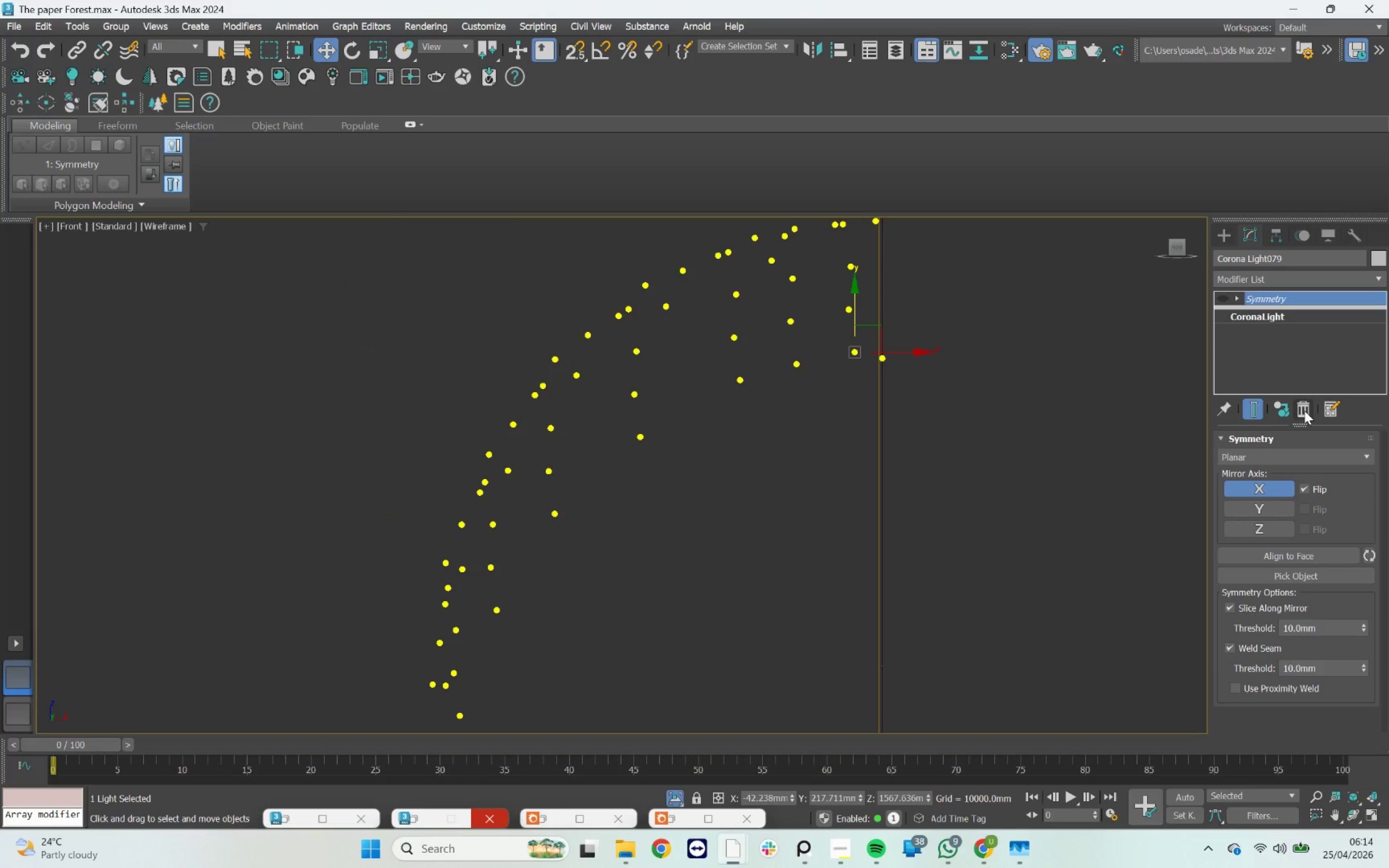 
left_click_drag(start_coordinate=[1305, 411], to_coordinate=[847, 309])
 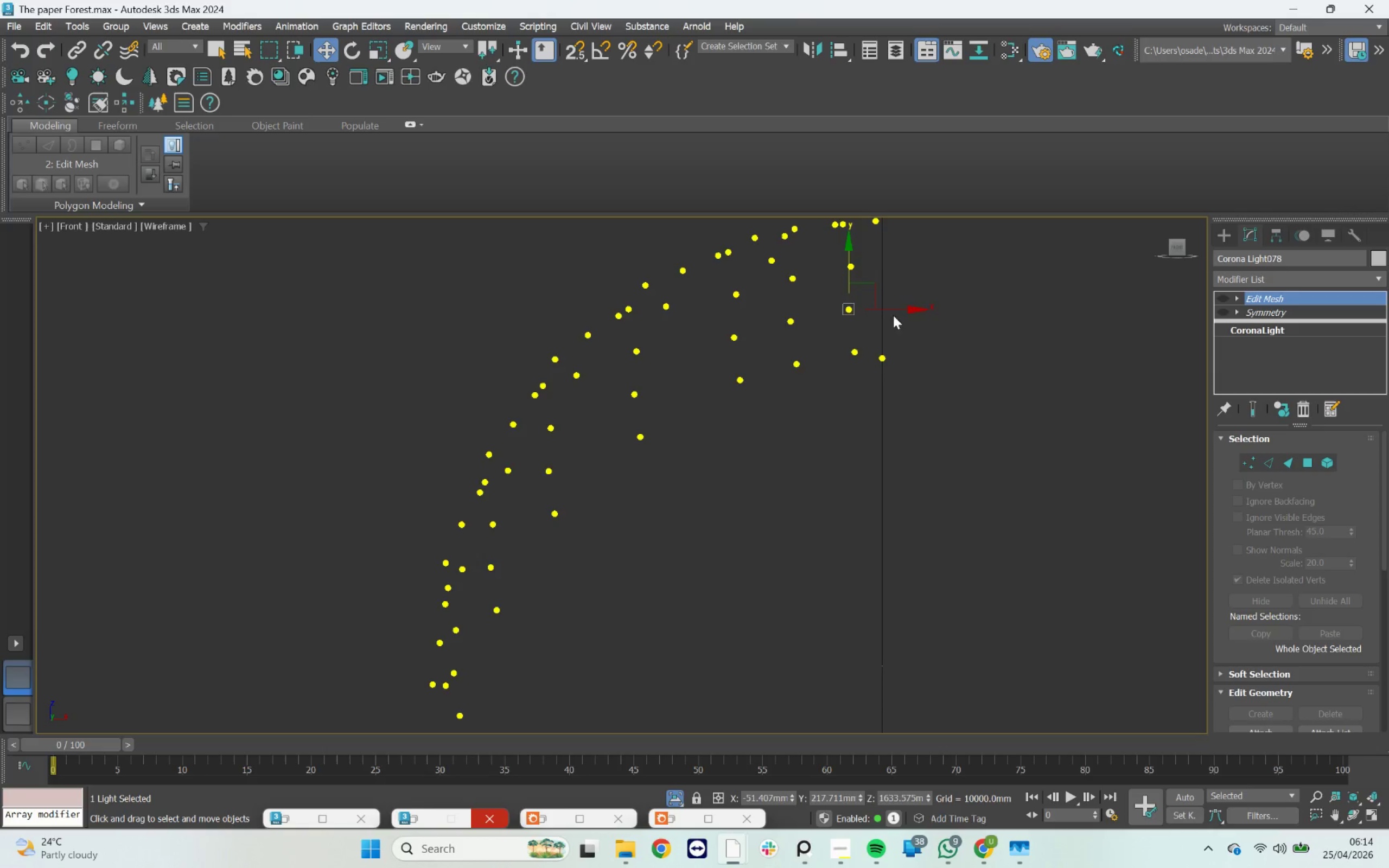 
left_click([847, 309])
 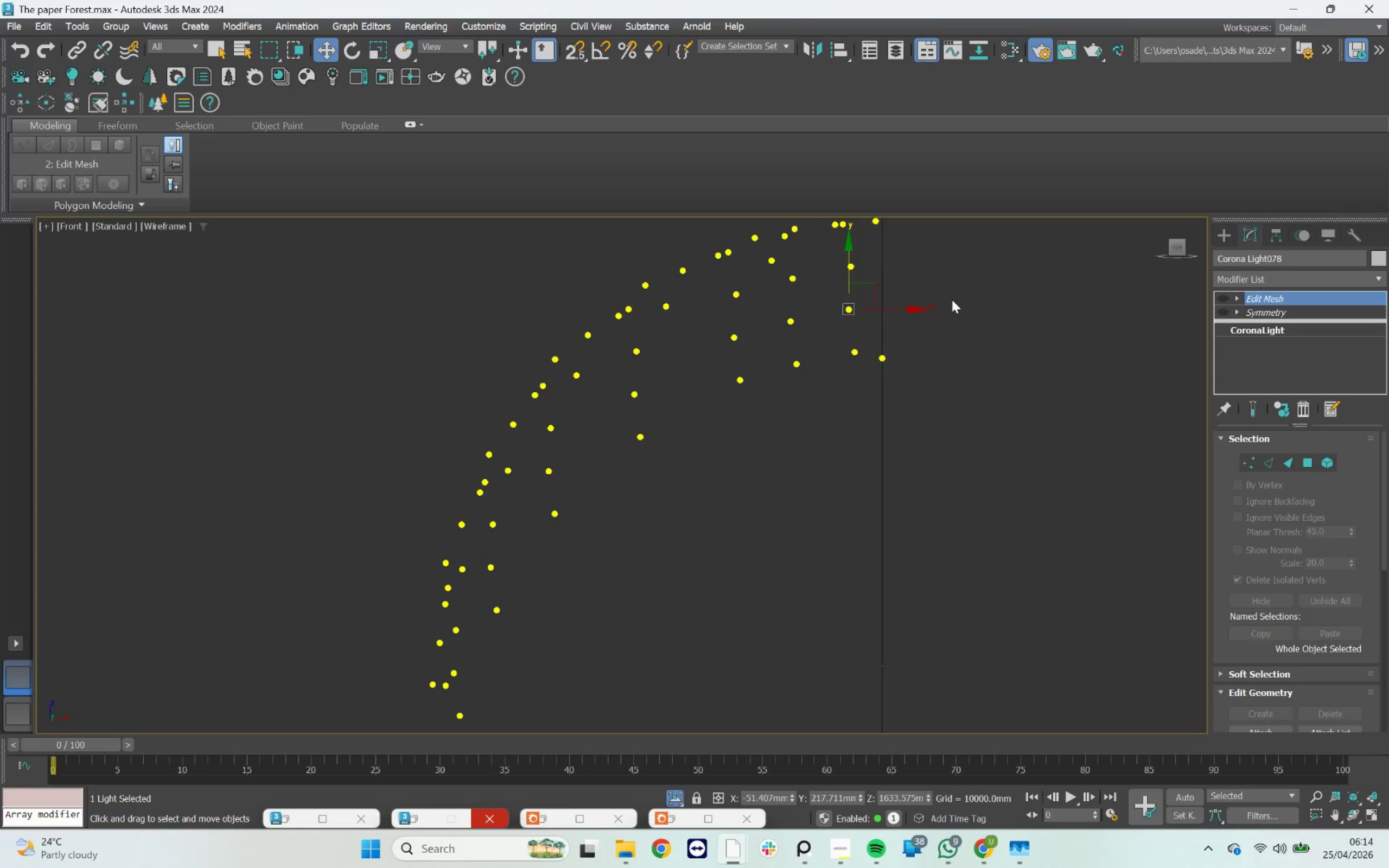 
scroll: coordinate [875, 280], scroll_direction: down, amount: 2.0
 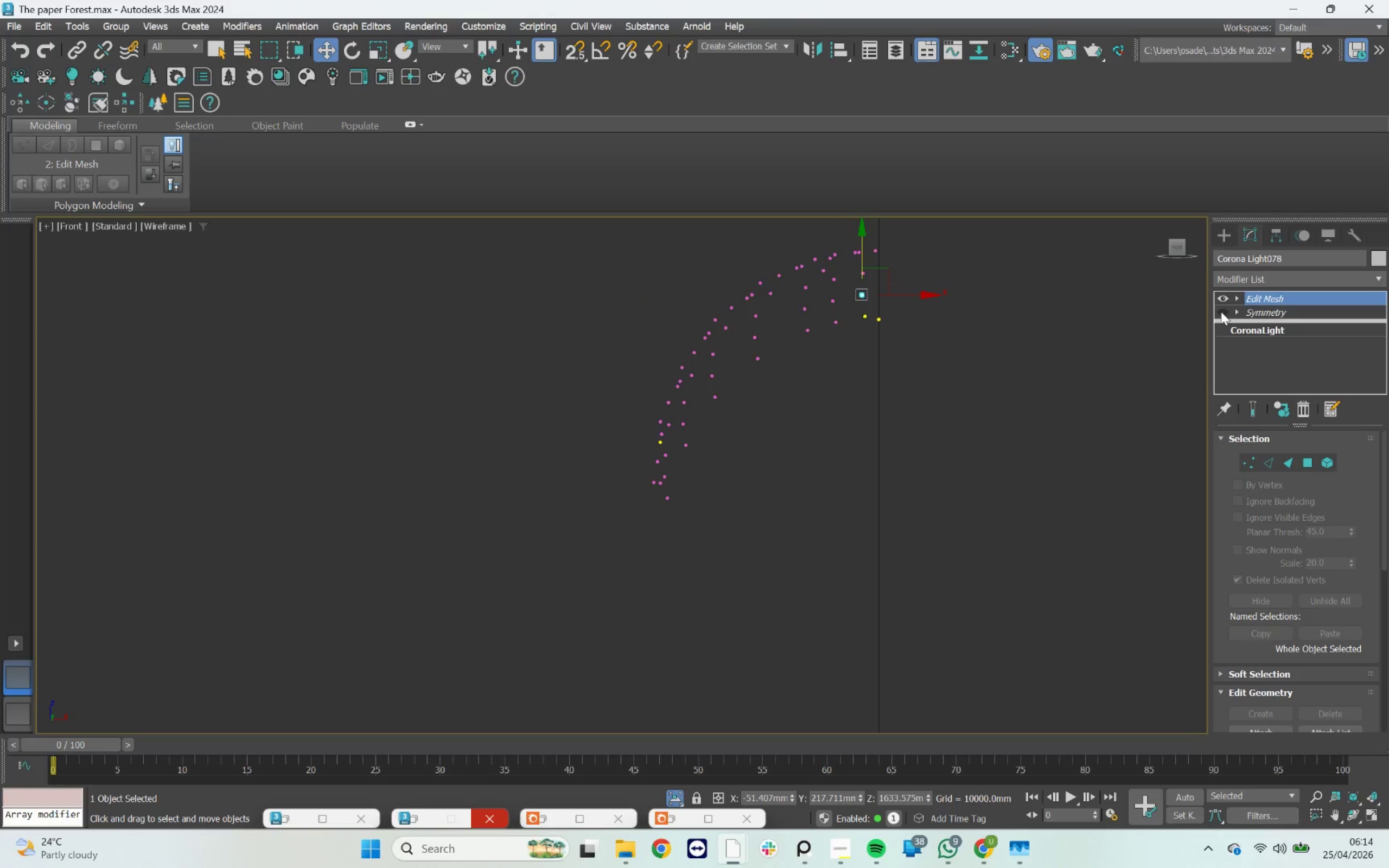 
left_click([1221, 312])
 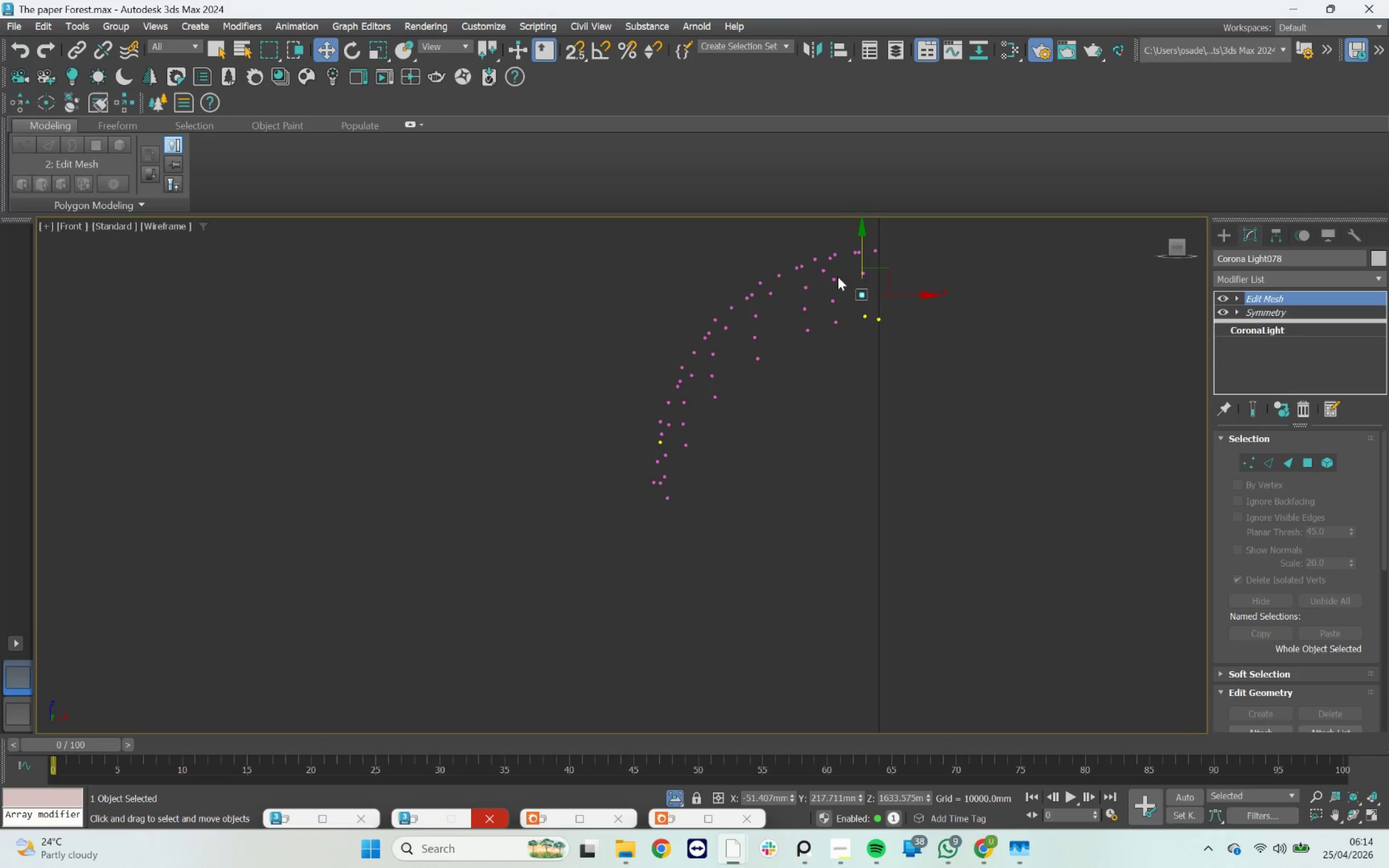 
scroll: coordinate [836, 277], scroll_direction: up, amount: 5.0
 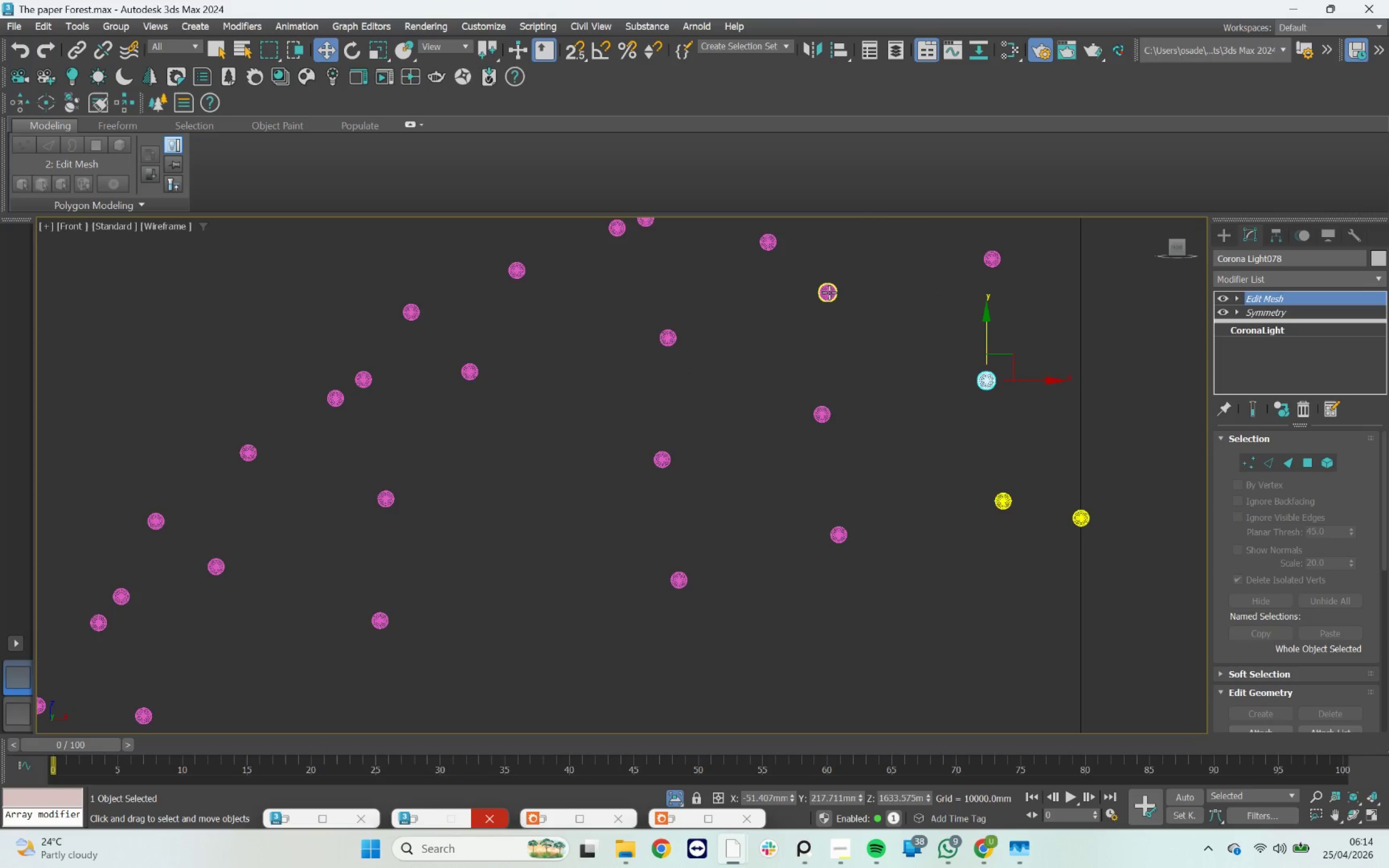 
left_click([829, 292])
 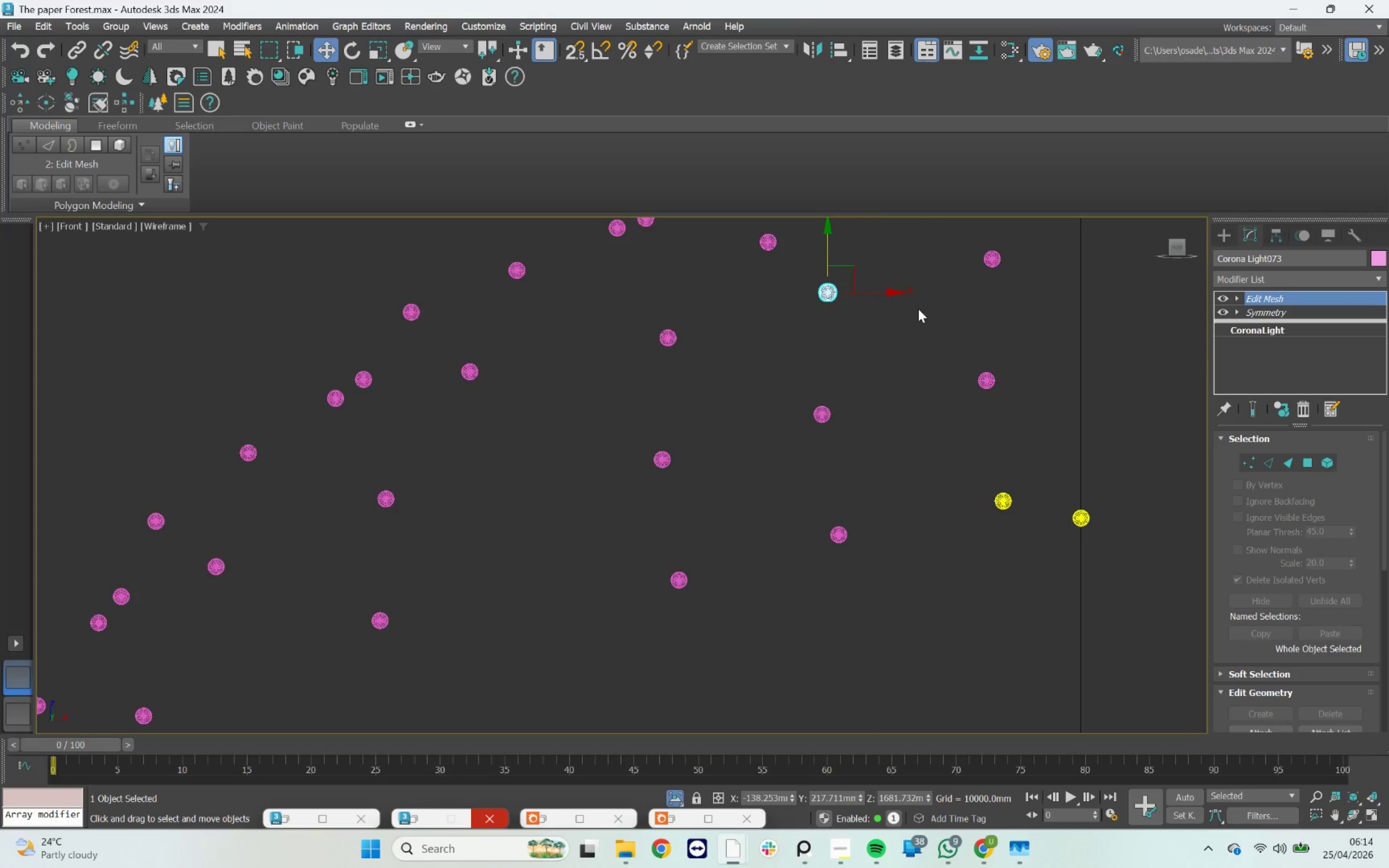 
scroll: coordinate [916, 309], scroll_direction: down, amount: 5.0
 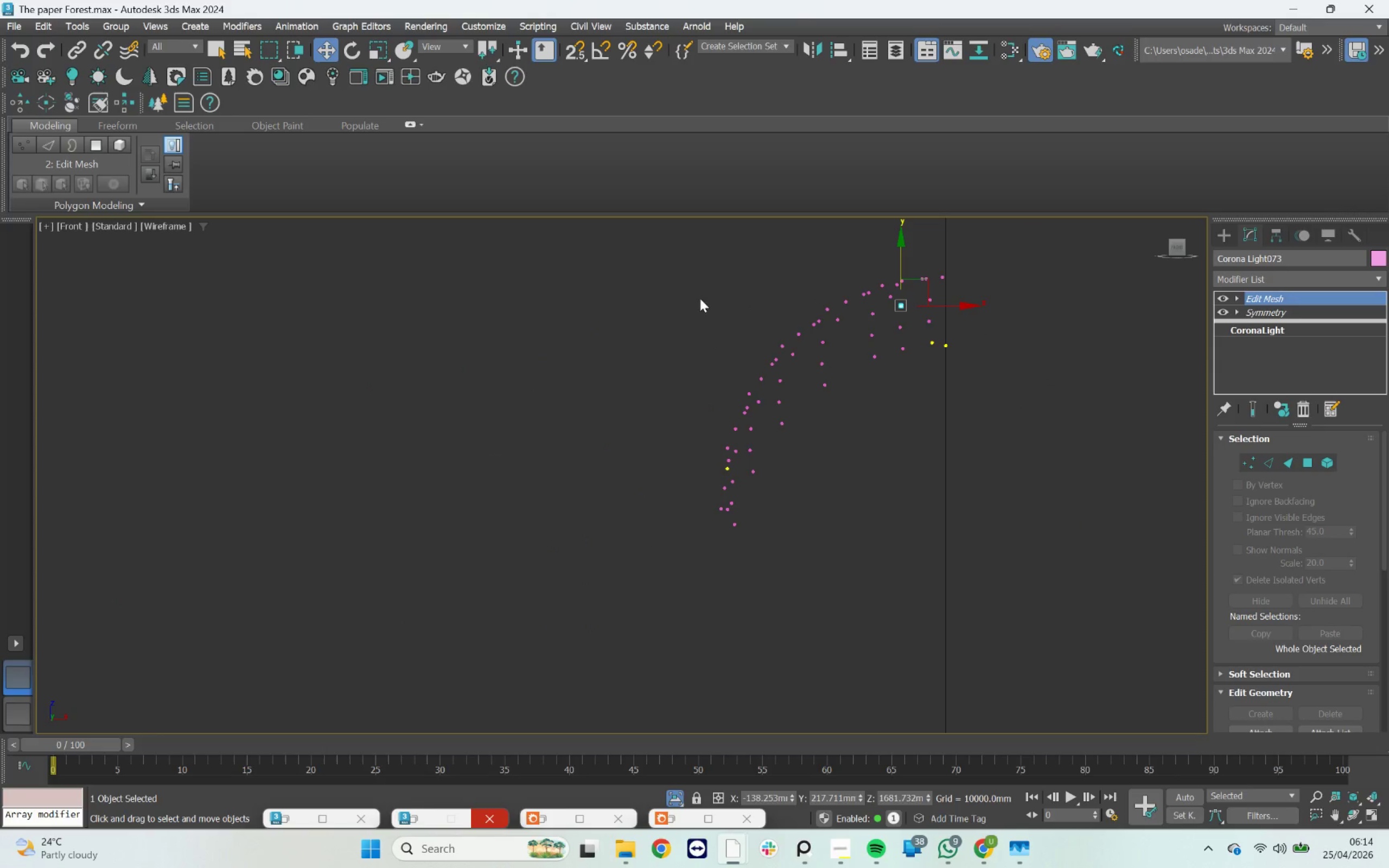 
left_click_drag(start_coordinate=[645, 278], to_coordinate=[913, 554])
 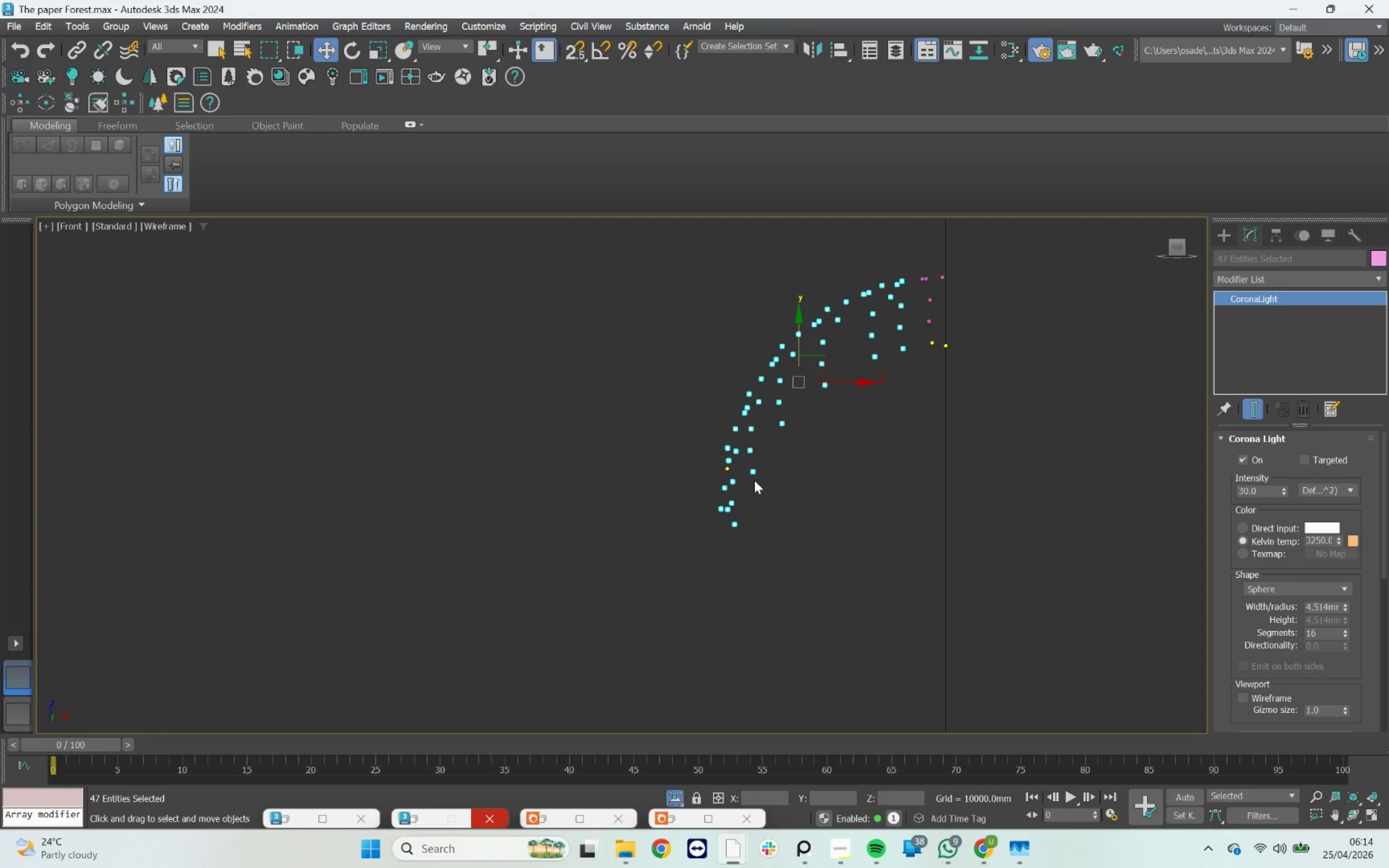 
scroll: coordinate [724, 465], scroll_direction: up, amount: 5.0
 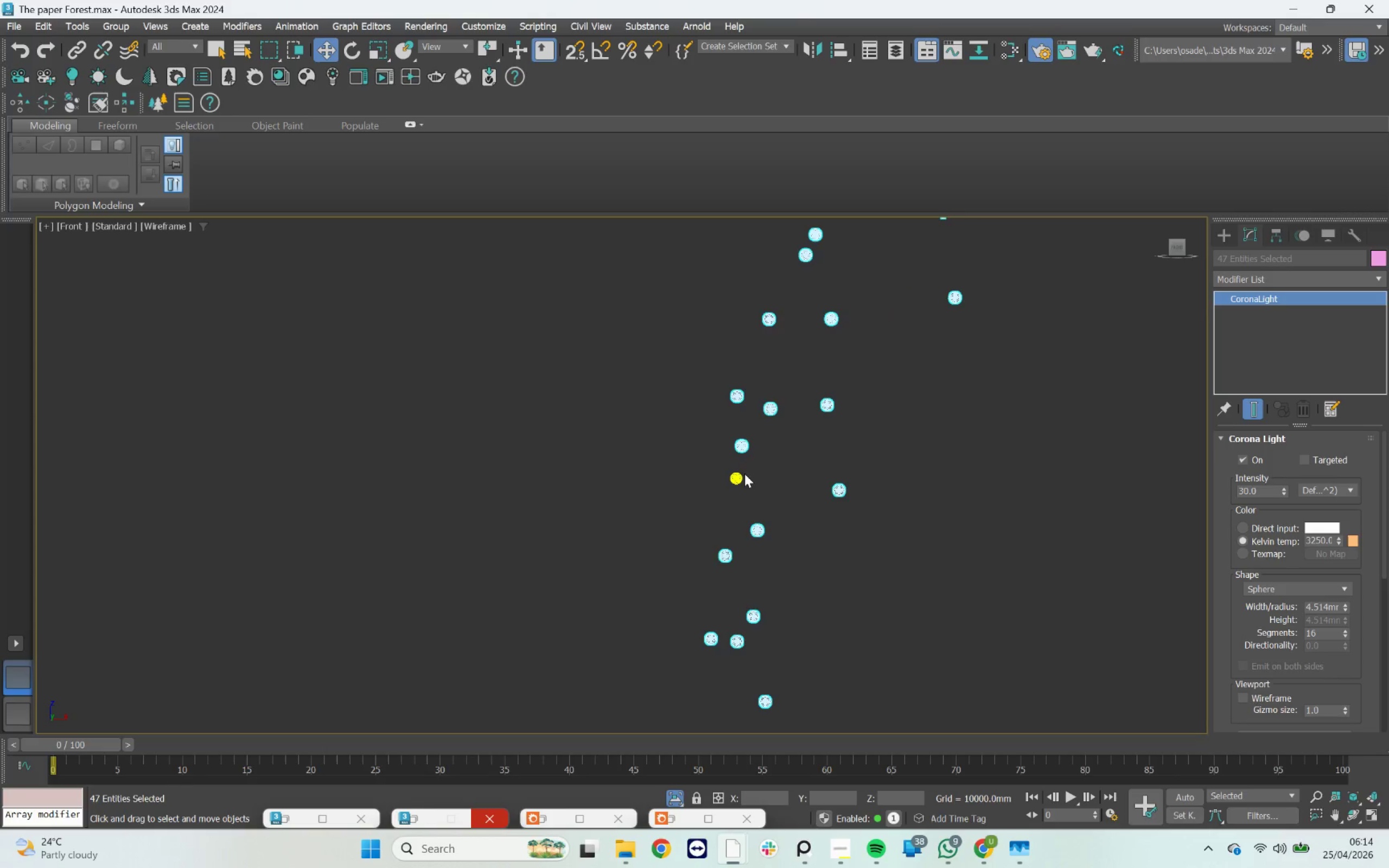 
hold_key(key=AltLeft, duration=0.99)
left_click_drag(start_coordinate=[771, 471], to_coordinate=[706, 487])
 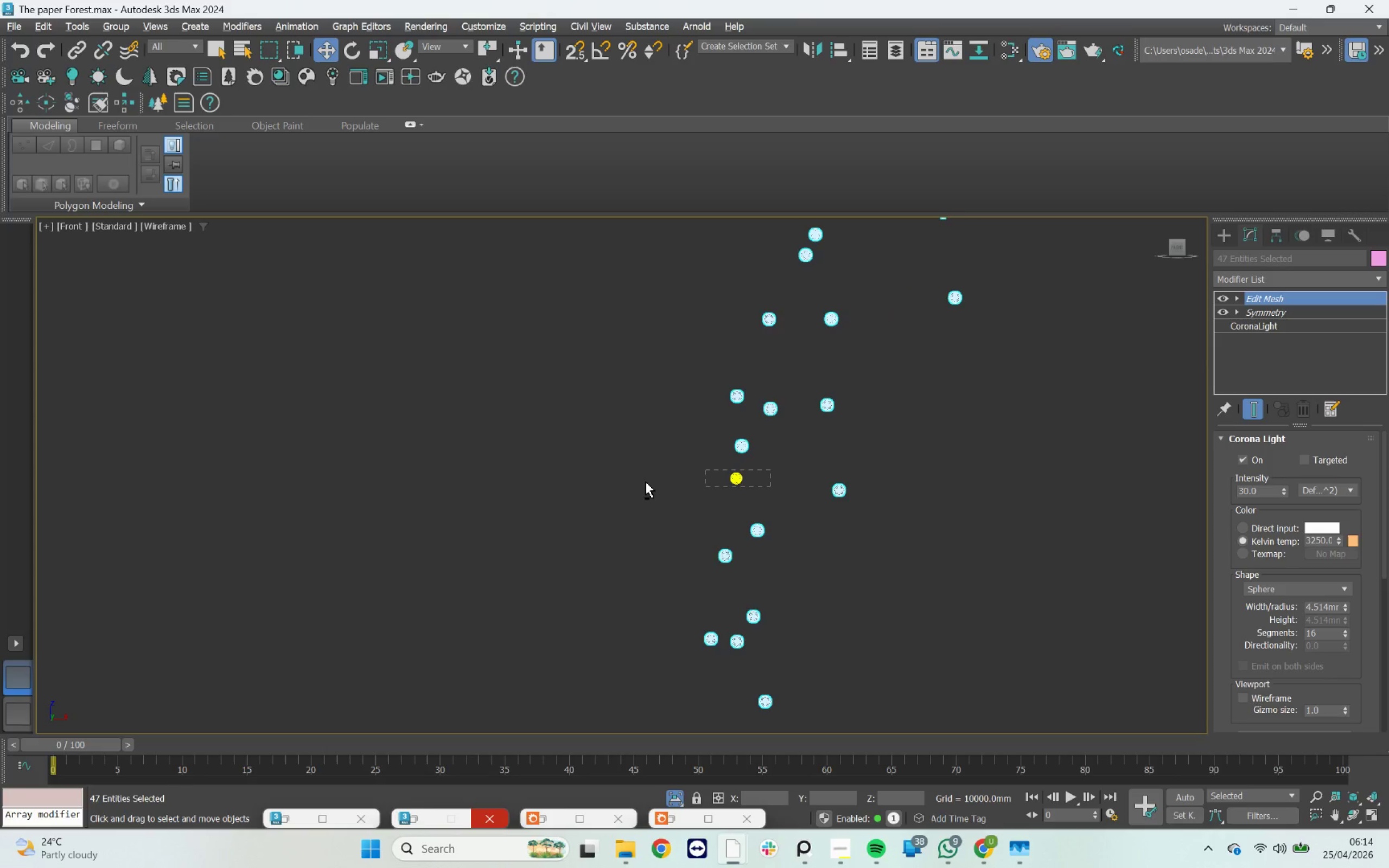 
scroll: coordinate [745, 456], scroll_direction: down, amount: 8.0
 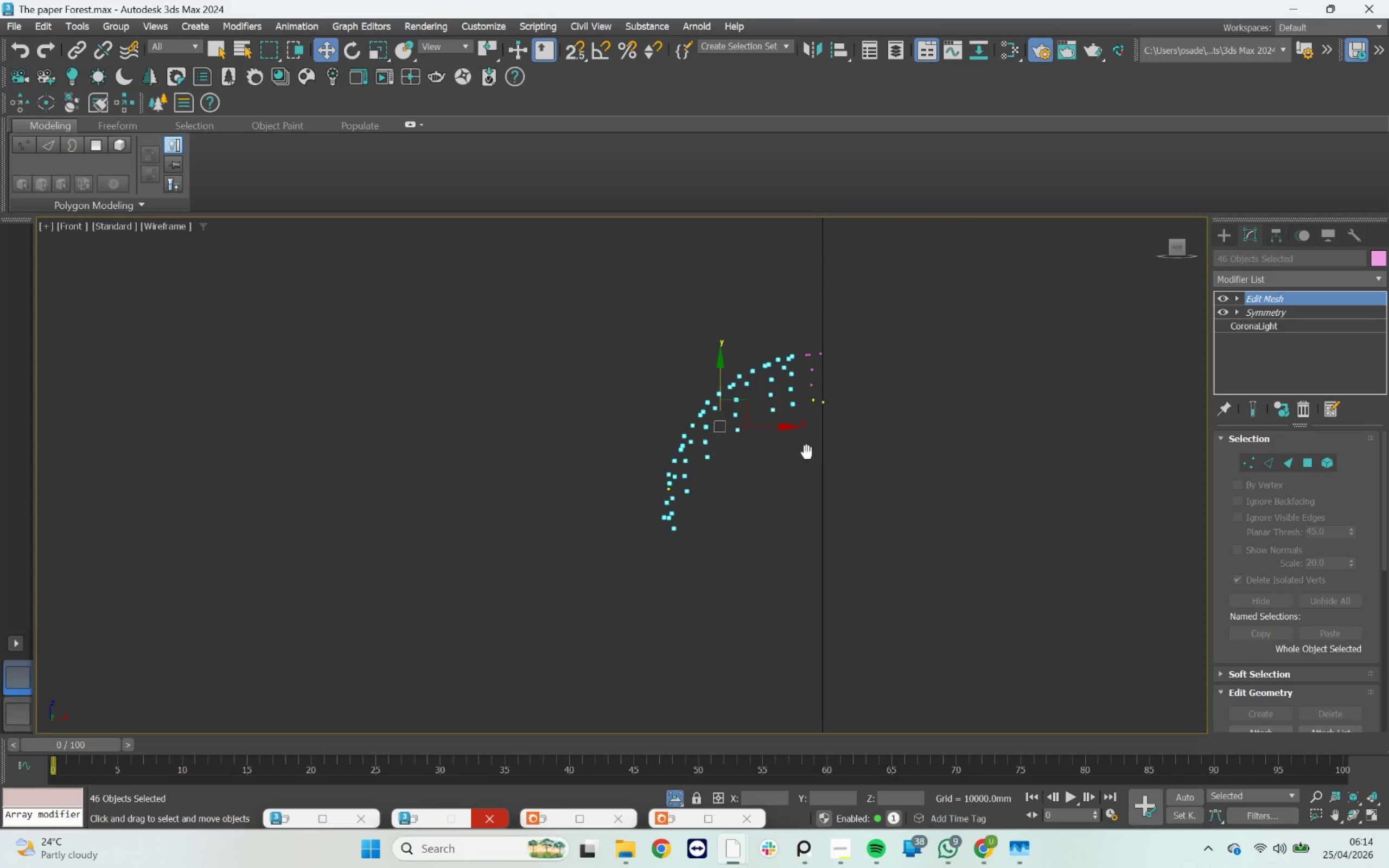 
scroll: coordinate [816, 363], scroll_direction: up, amount: 3.0
 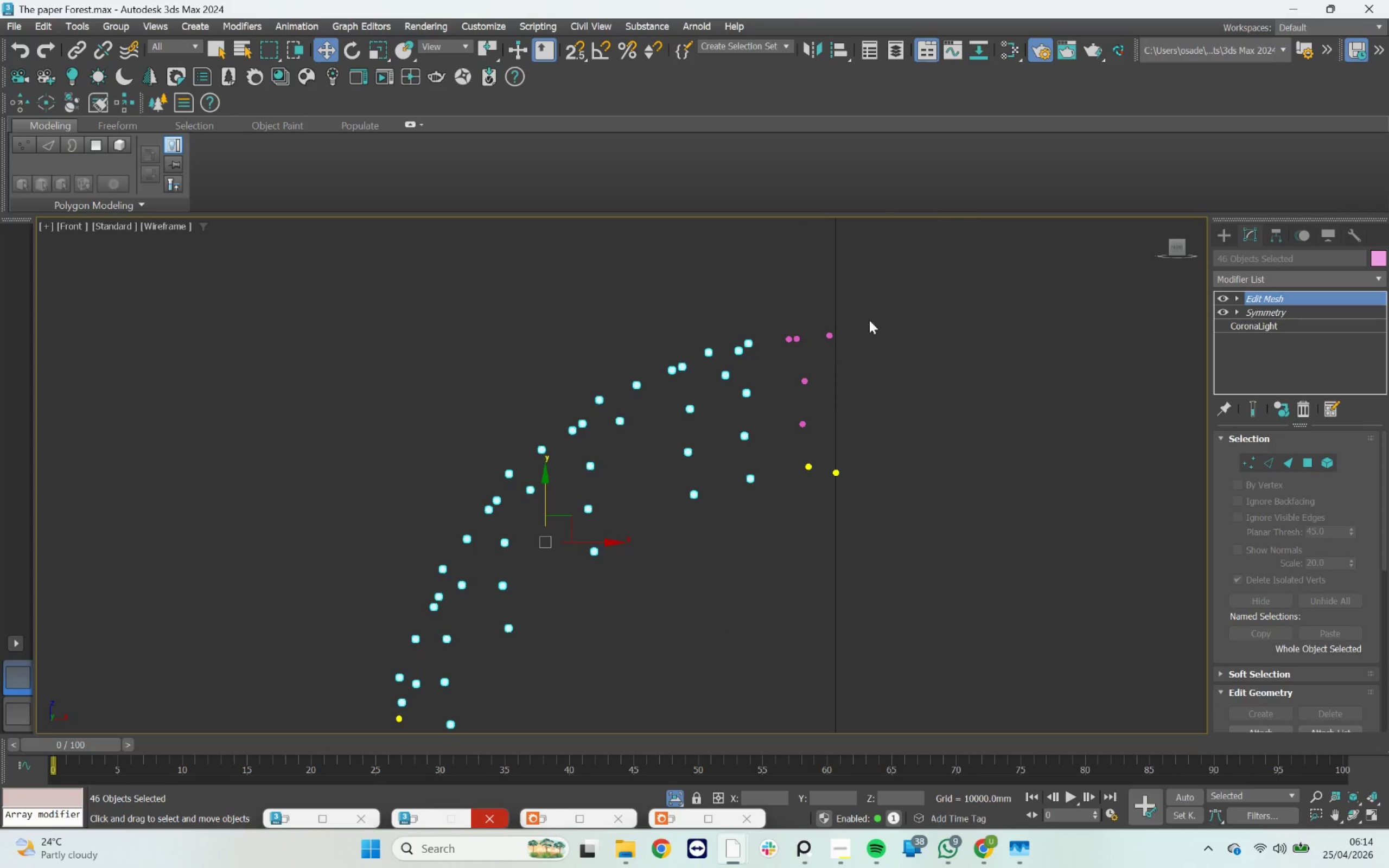 
hold_key(key=ControlLeft, duration=1.26)
left_click_drag(start_coordinate=[874, 312], to_coordinate=[748, 436])
 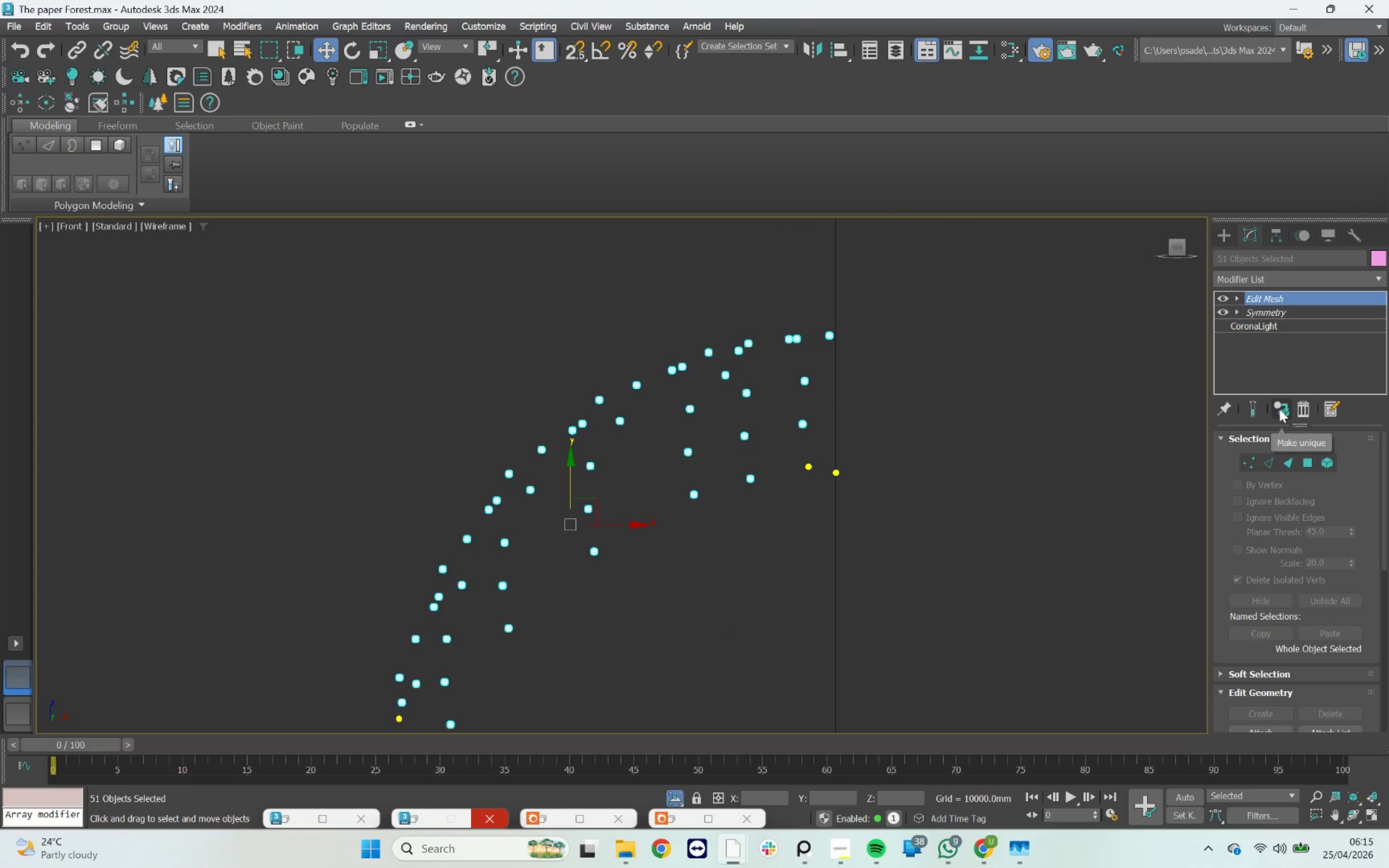 
left_click([1302, 409])
 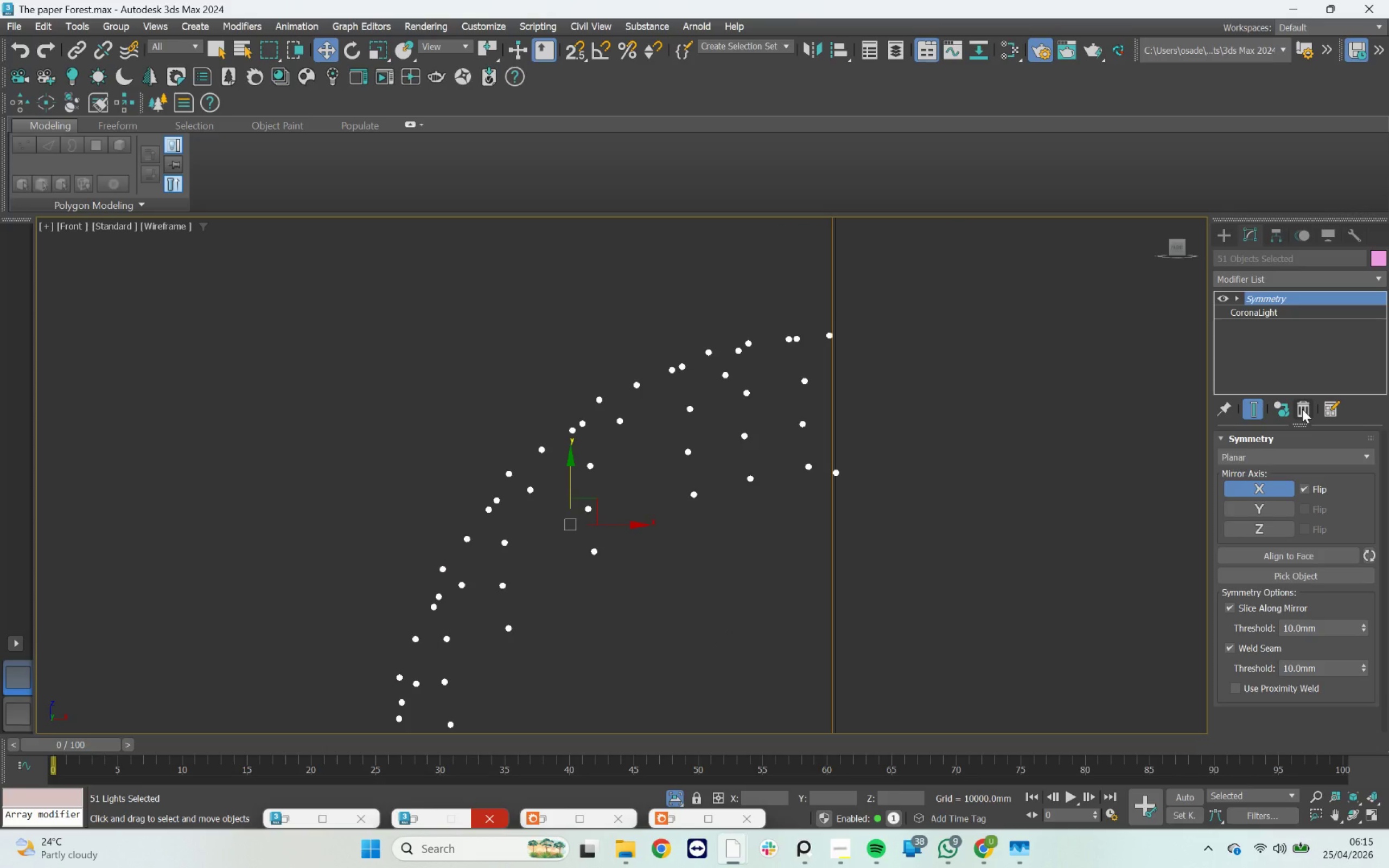 
left_click([1302, 409])
 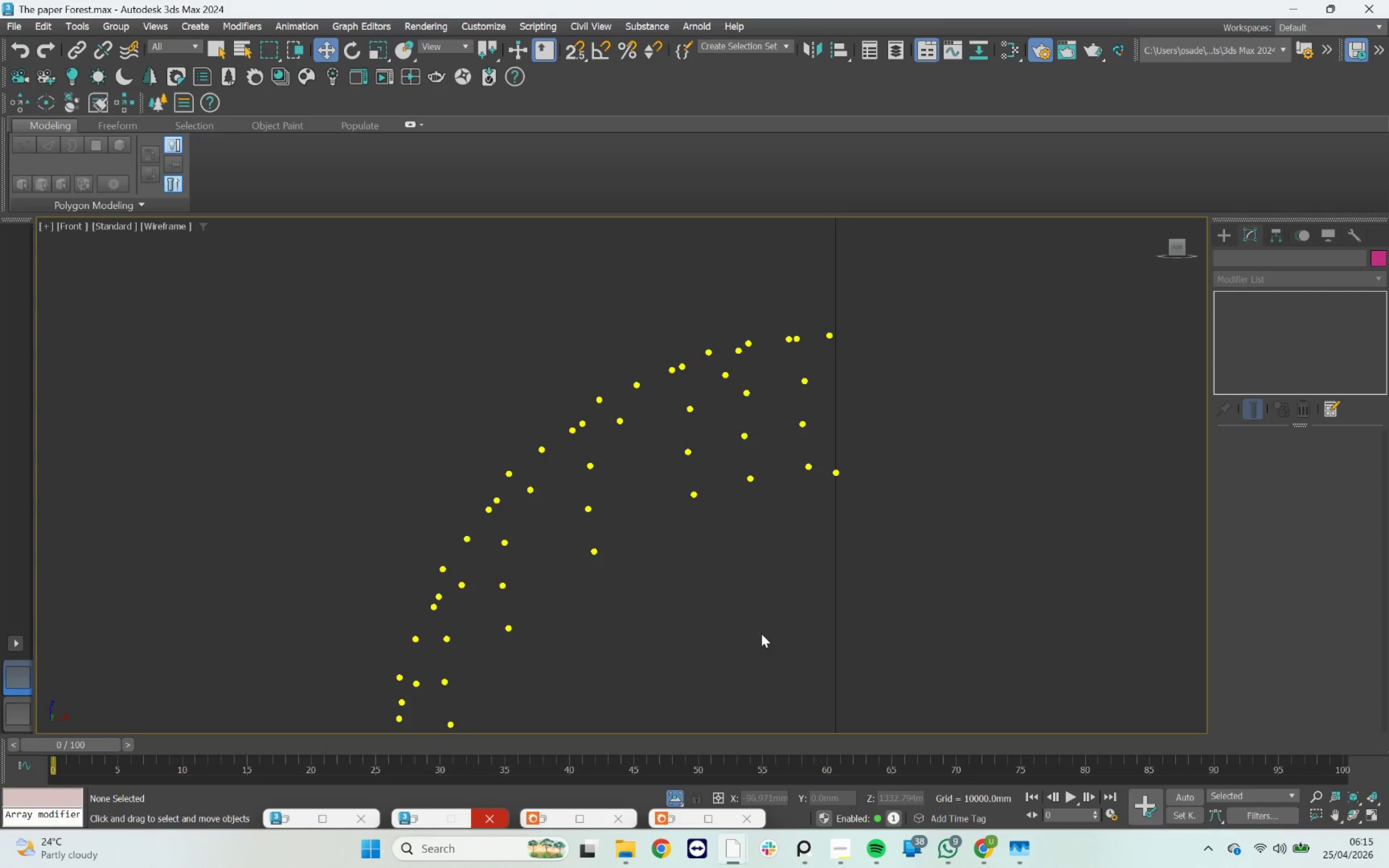 
left_click([681, 796])
 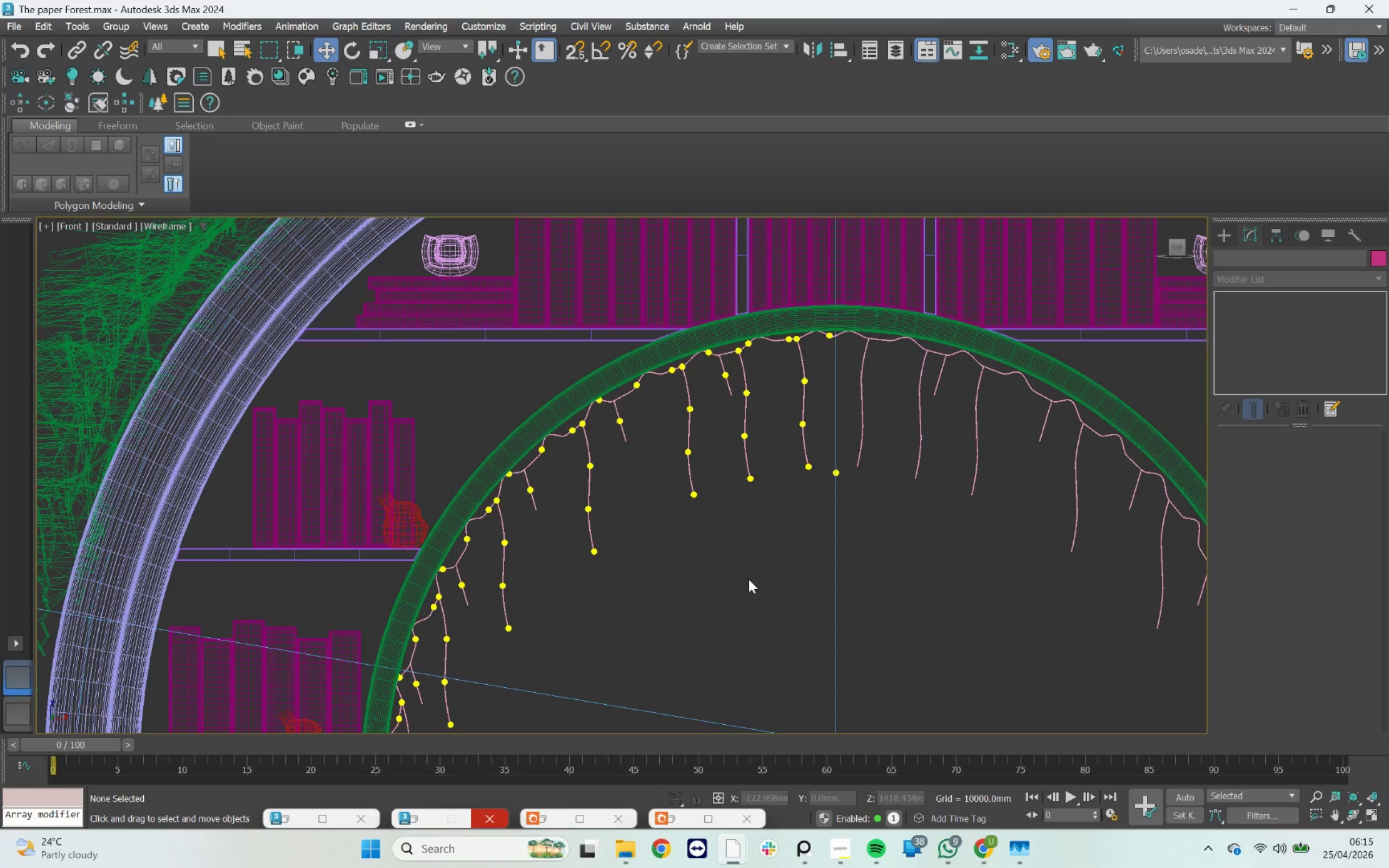 
left_click([654, 626])
 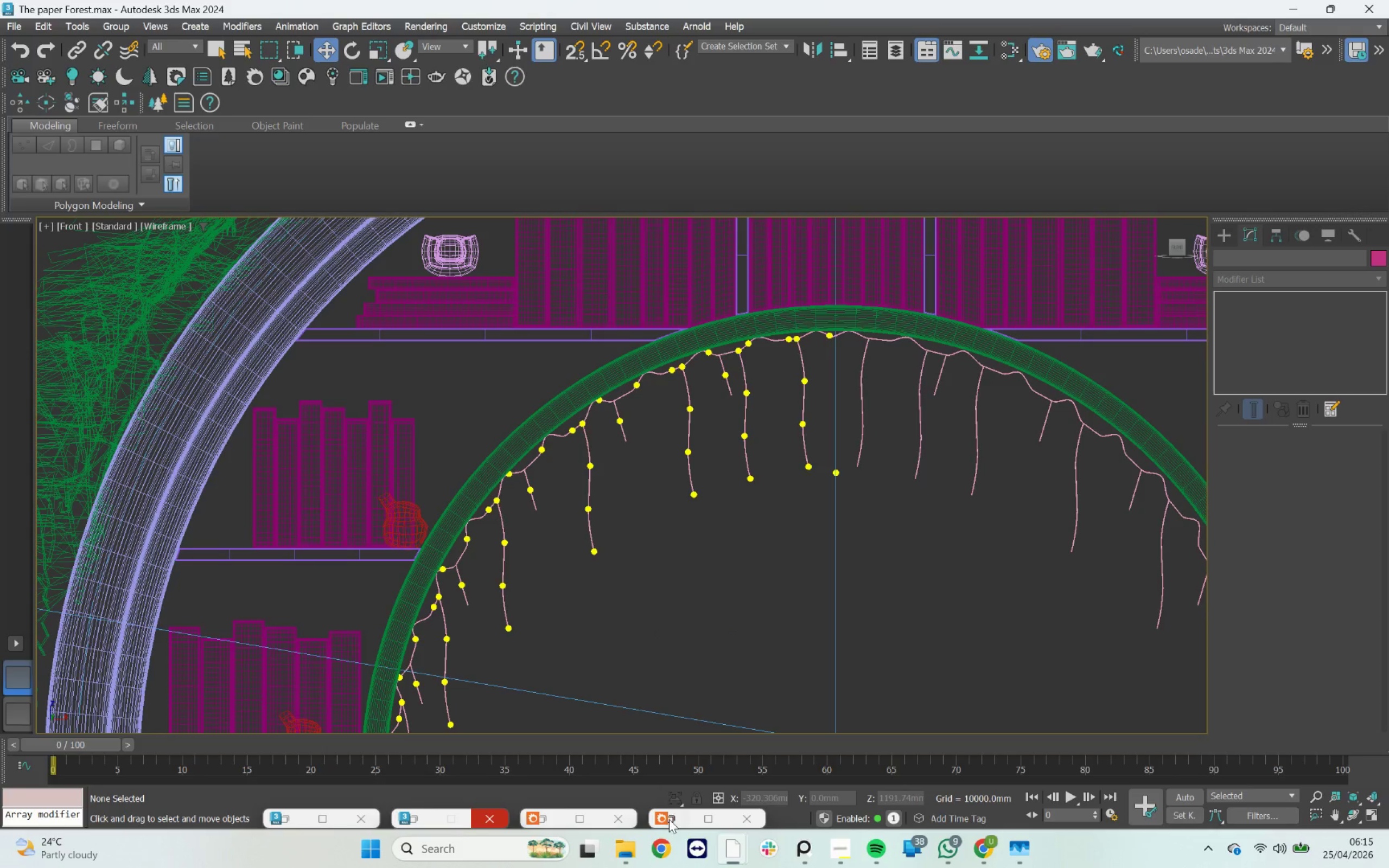 
left_click([672, 820])
 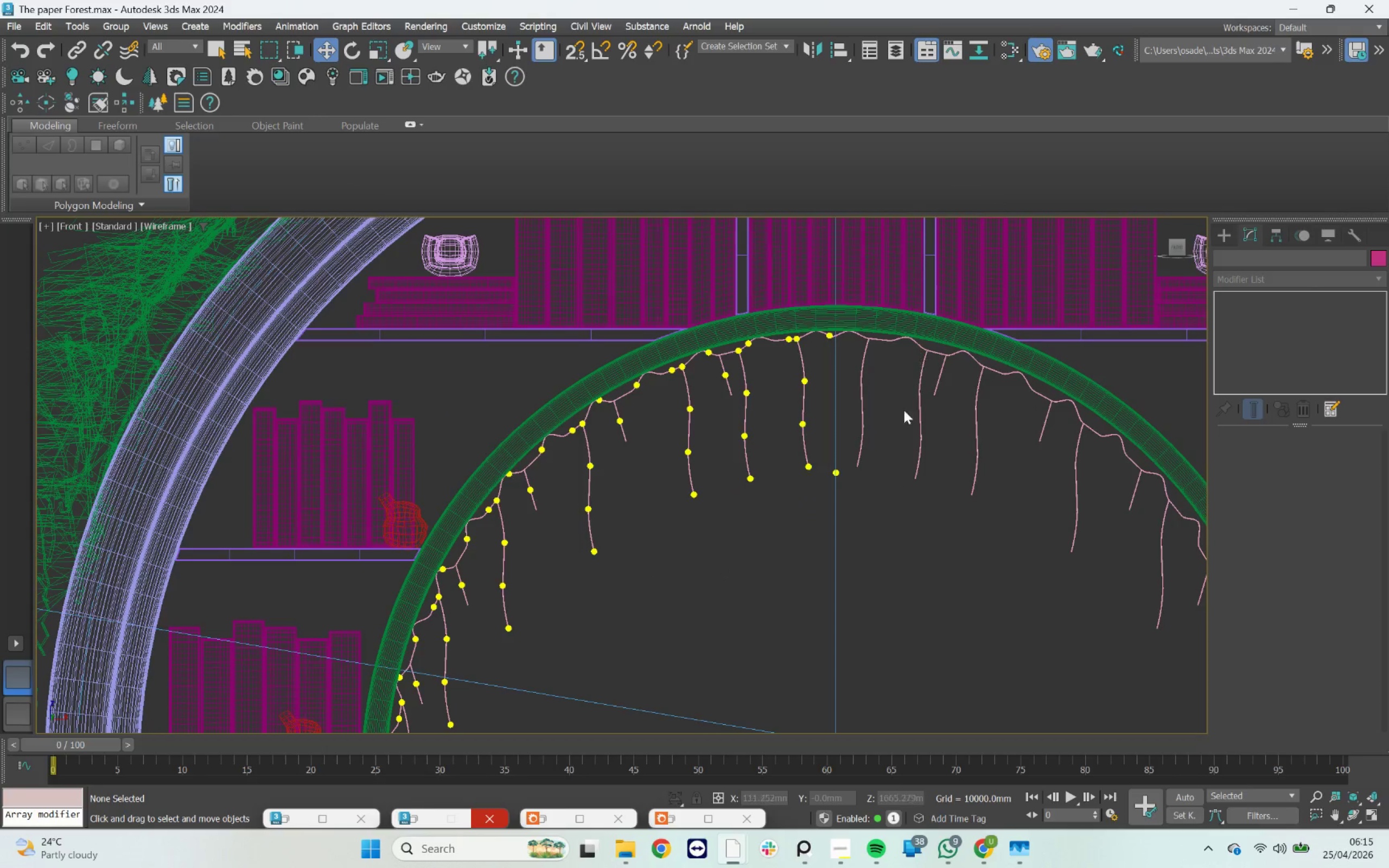 
left_click([681, 814])
 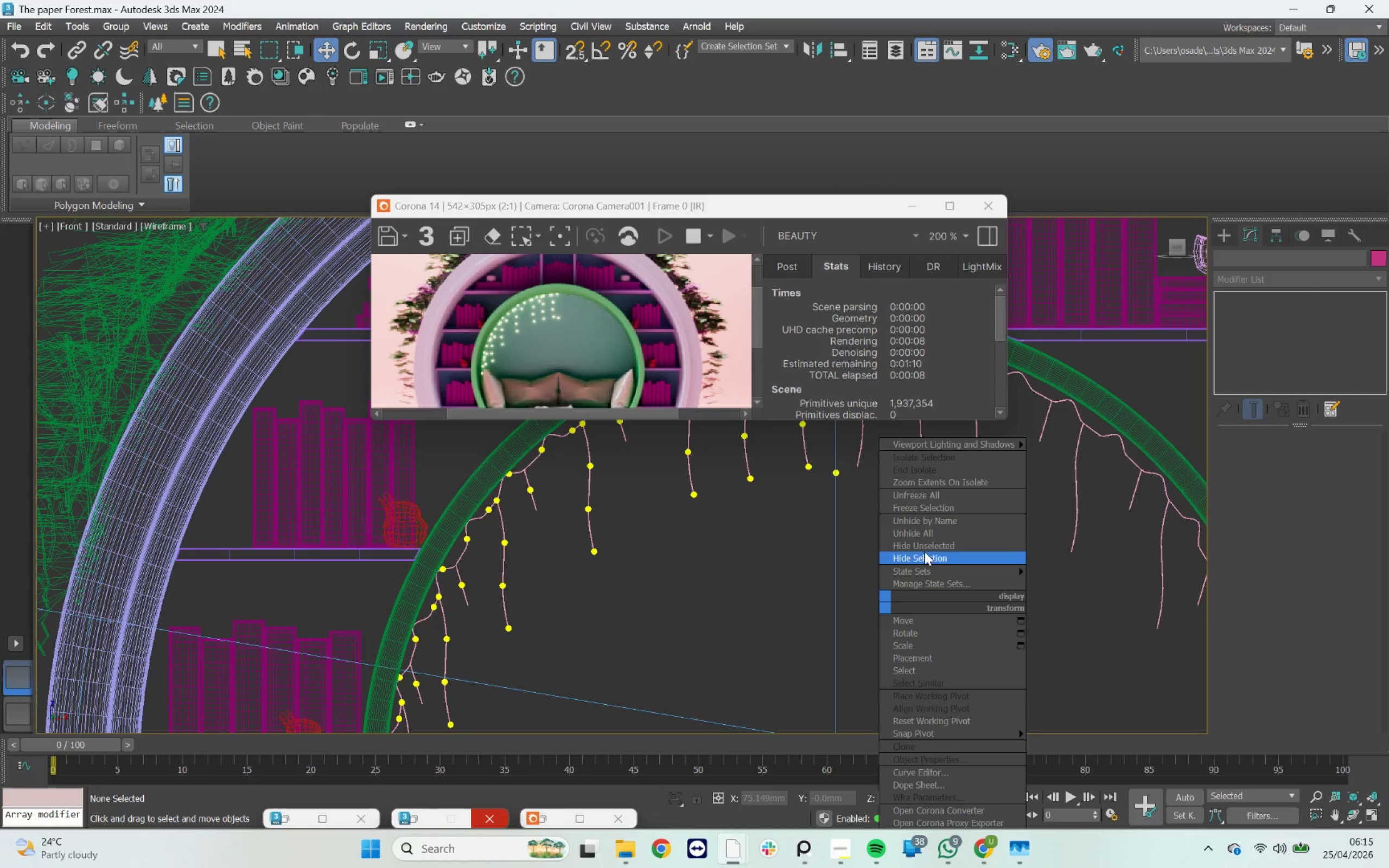 
left_click_drag(start_coordinate=[928, 534], to_coordinate=[928, 541])
 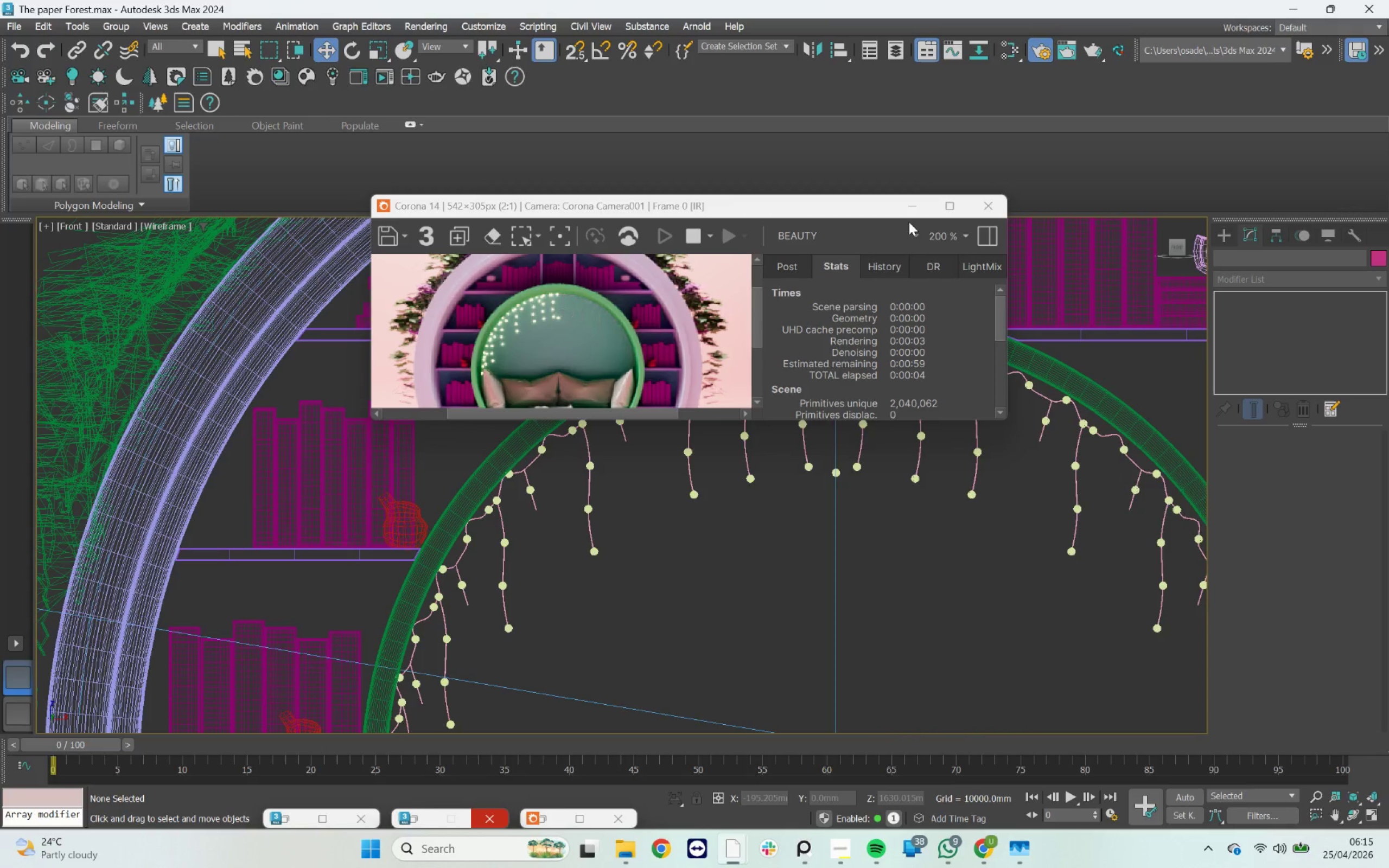 
wait(6.85)
 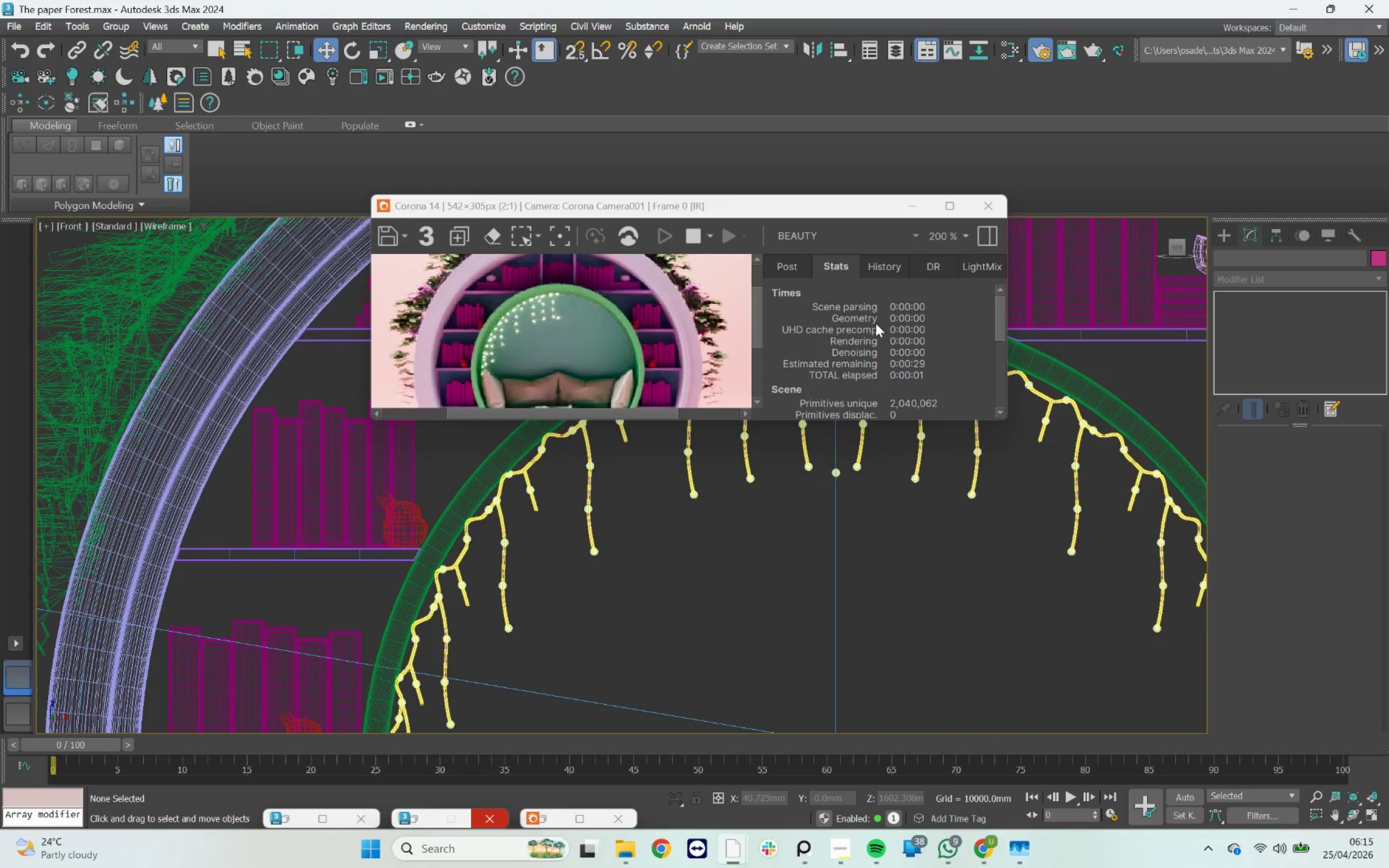 
key(Control+Z)
 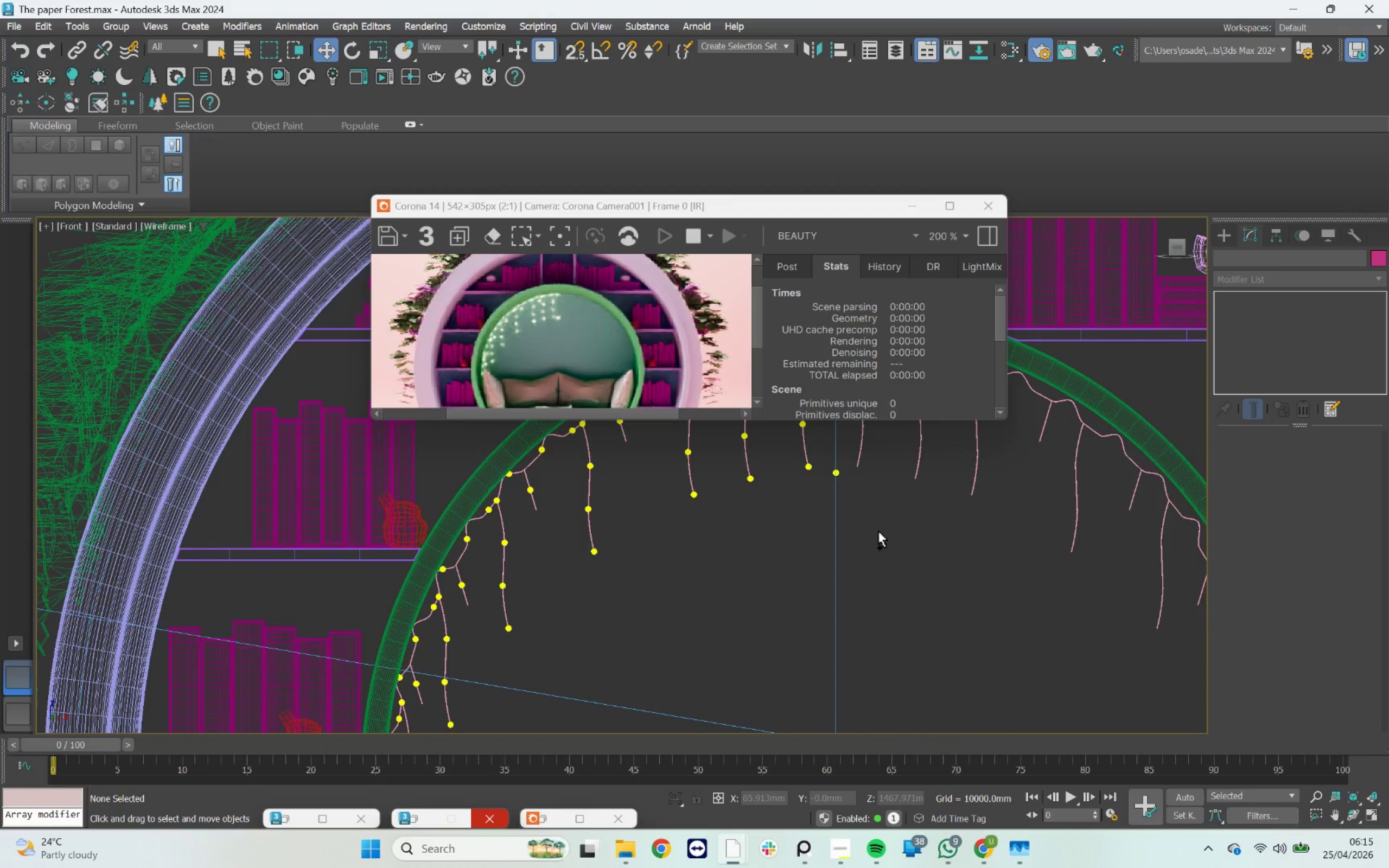 
key(Control+Z)
 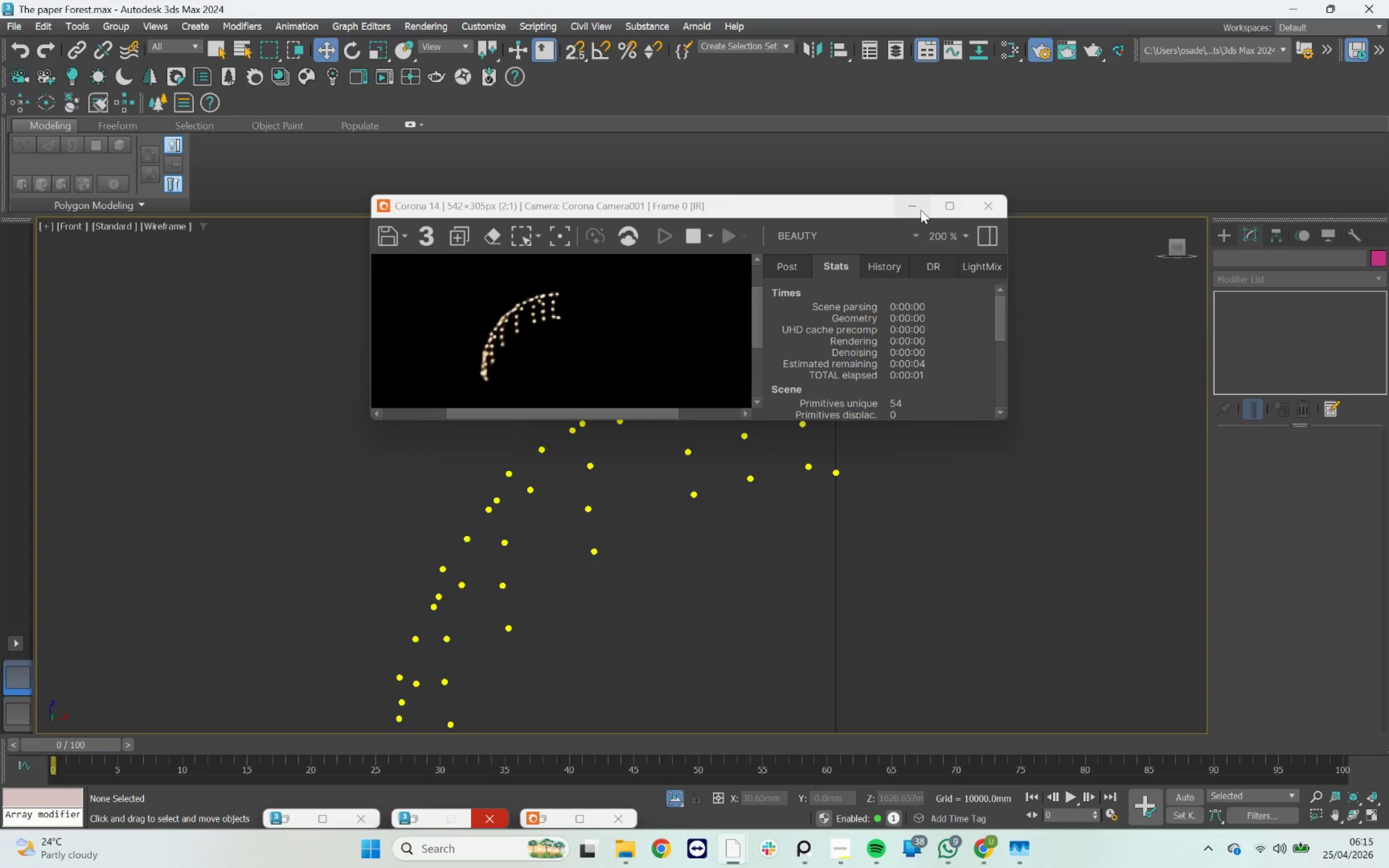 
left_click([916, 208])
 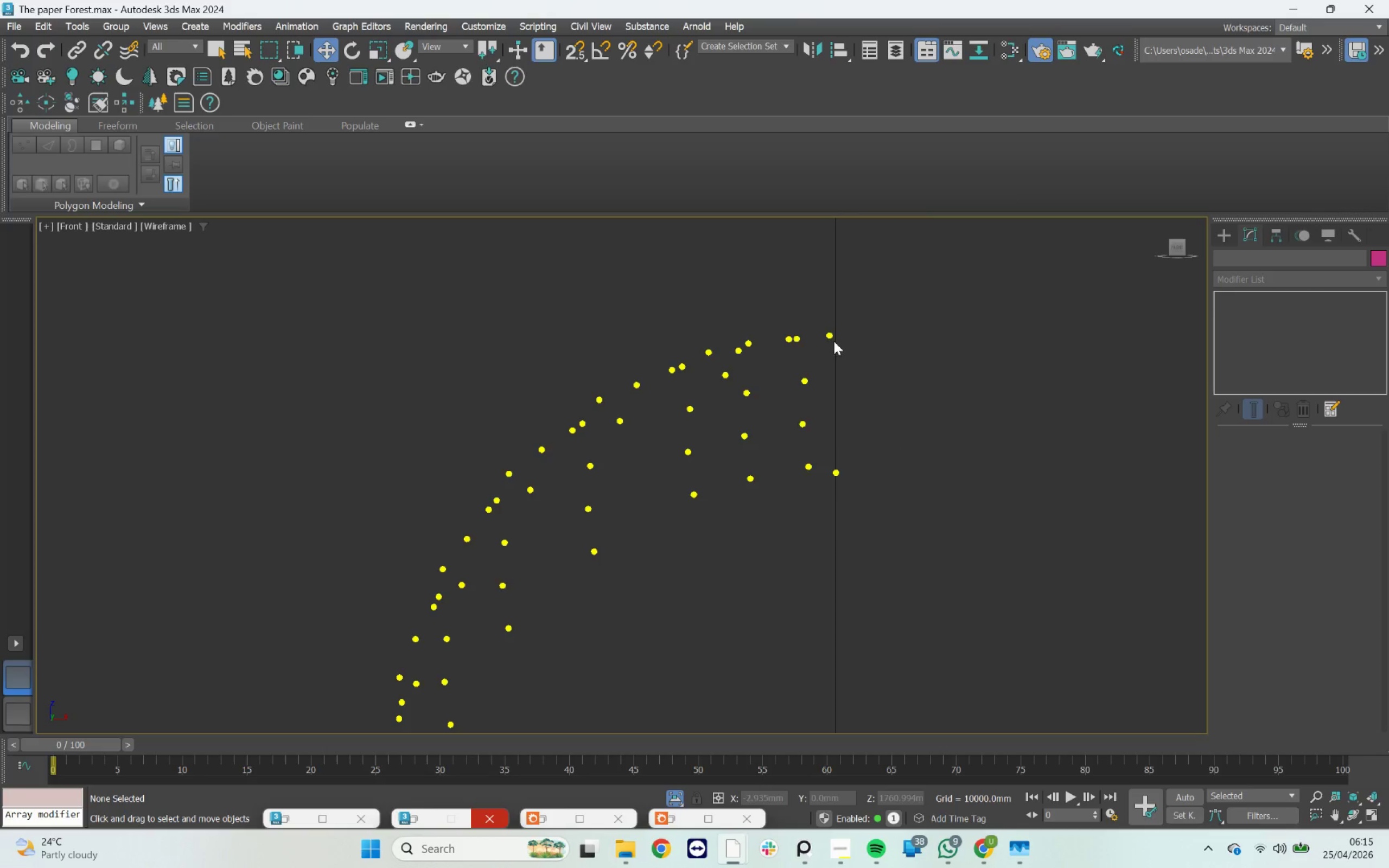 
left_click([831, 335])
 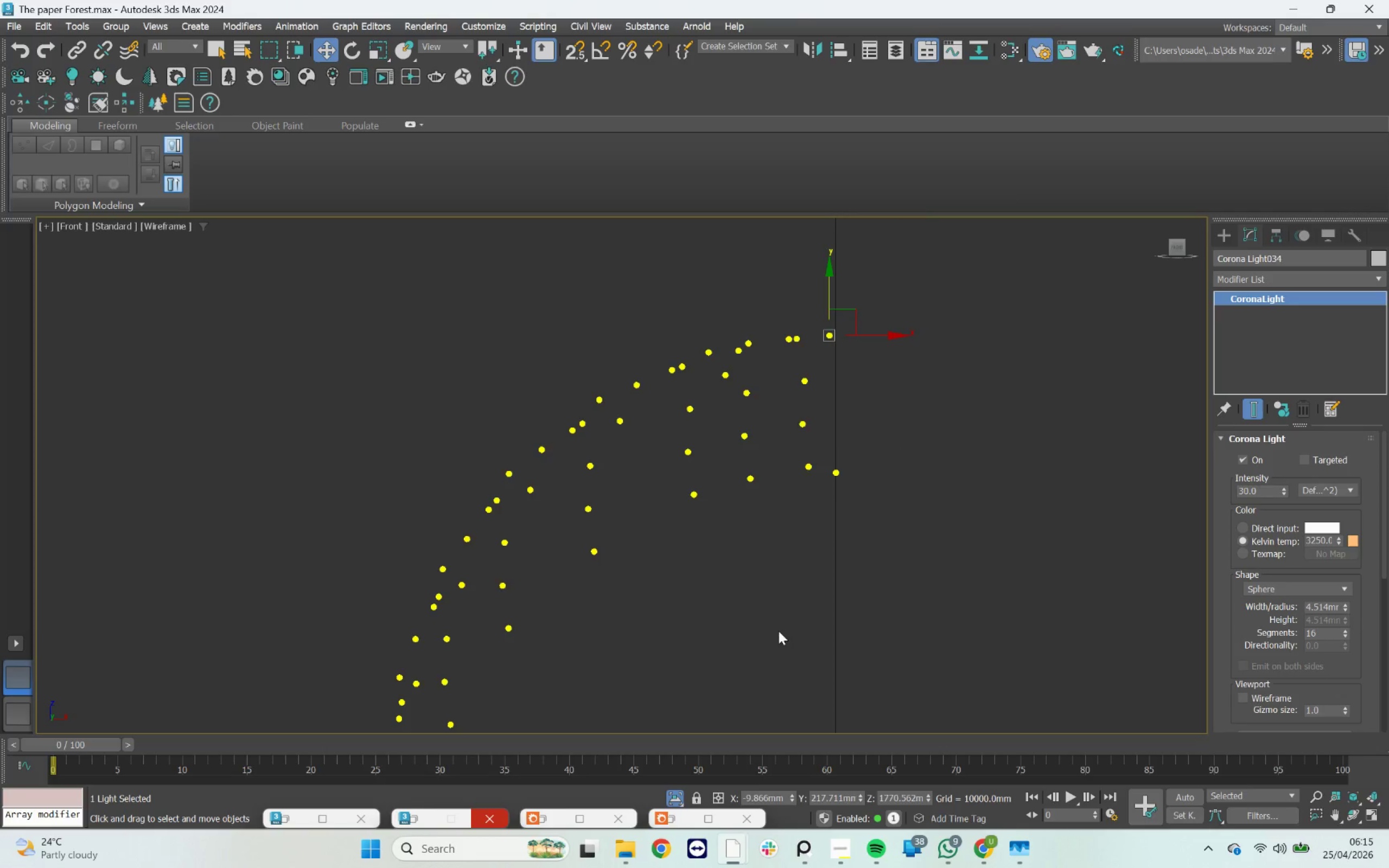 
right_click([779, 582])
 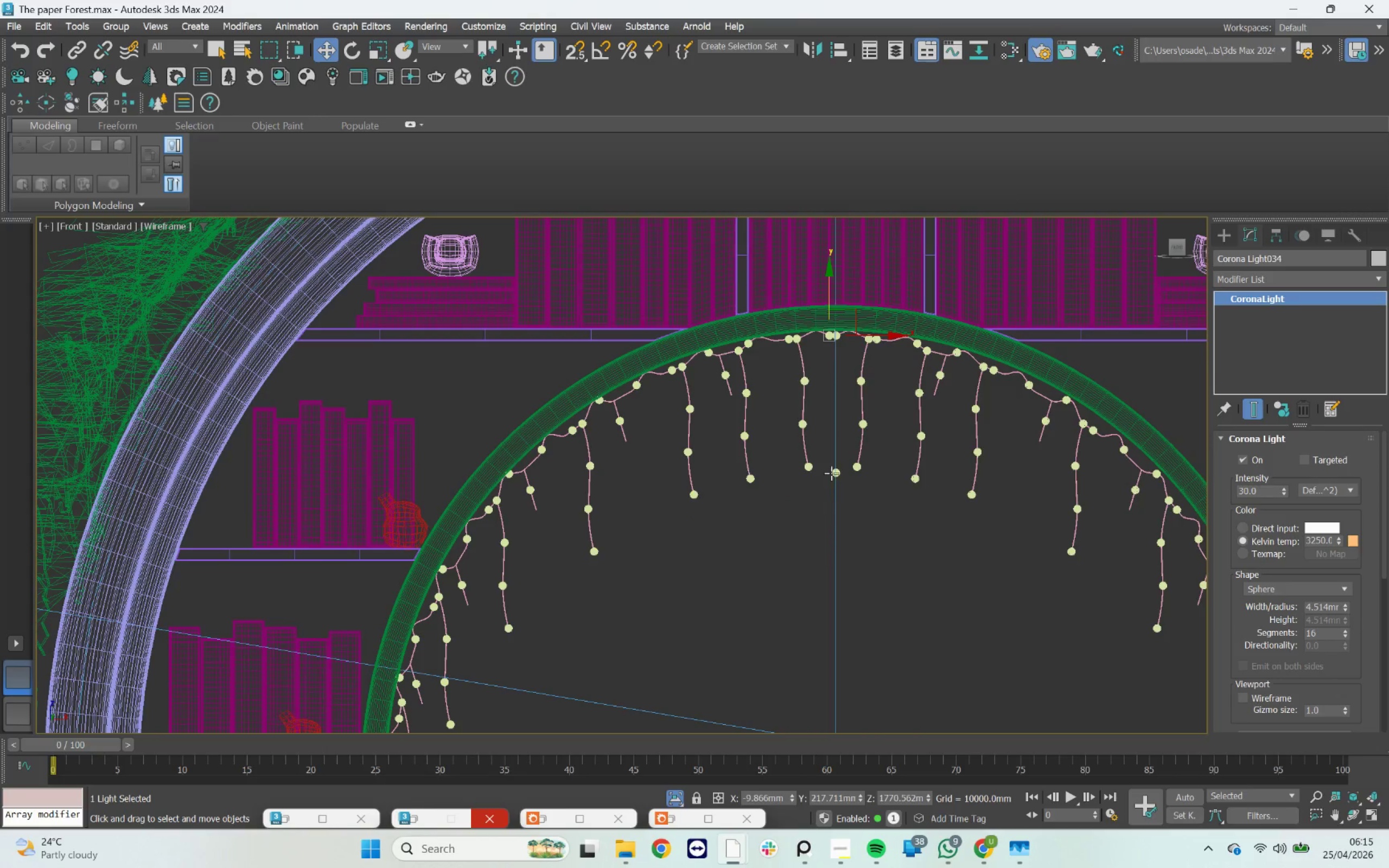 
scroll: coordinate [831, 333], scroll_direction: up, amount: 11.0
 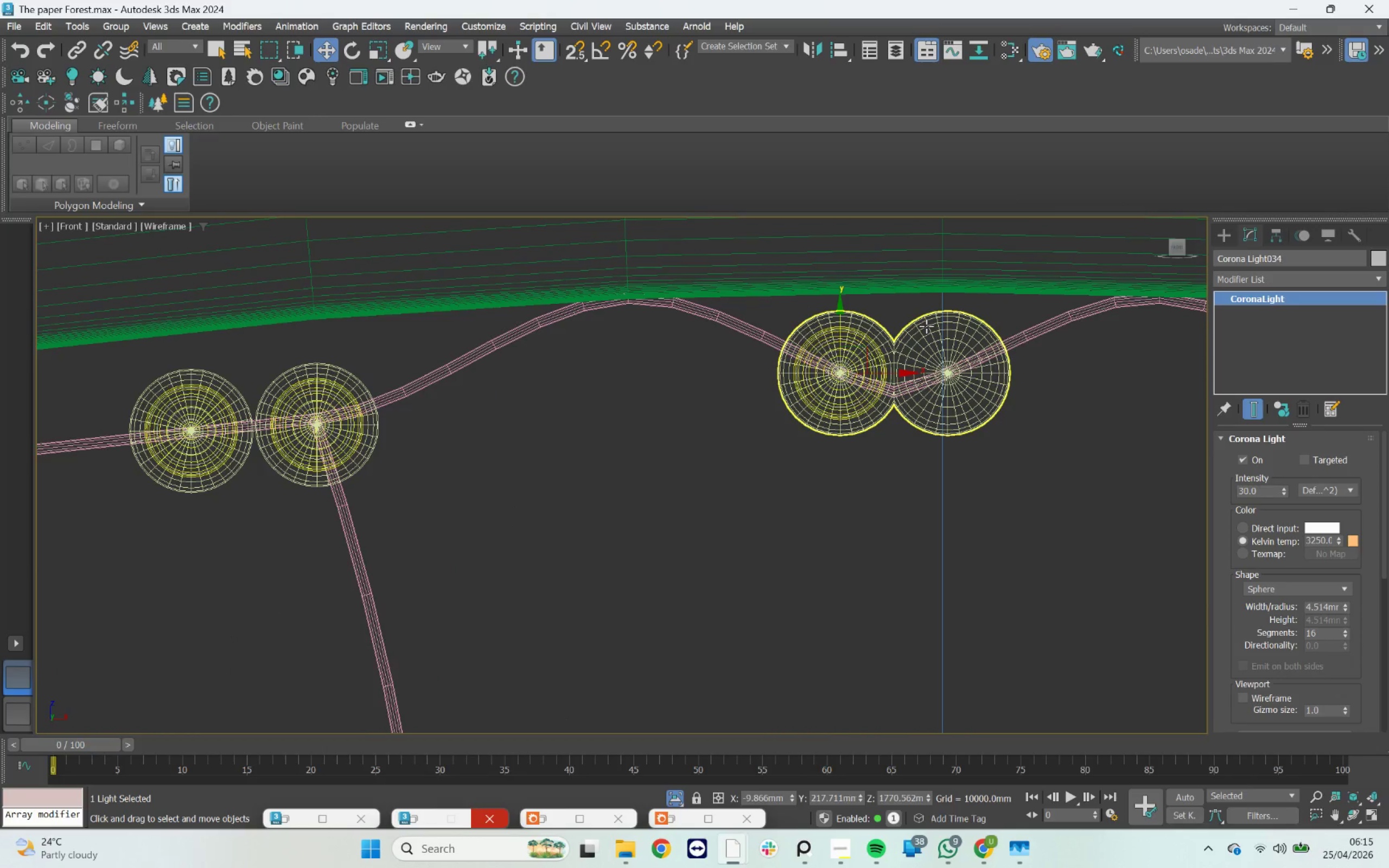 
key(Control+Z)
 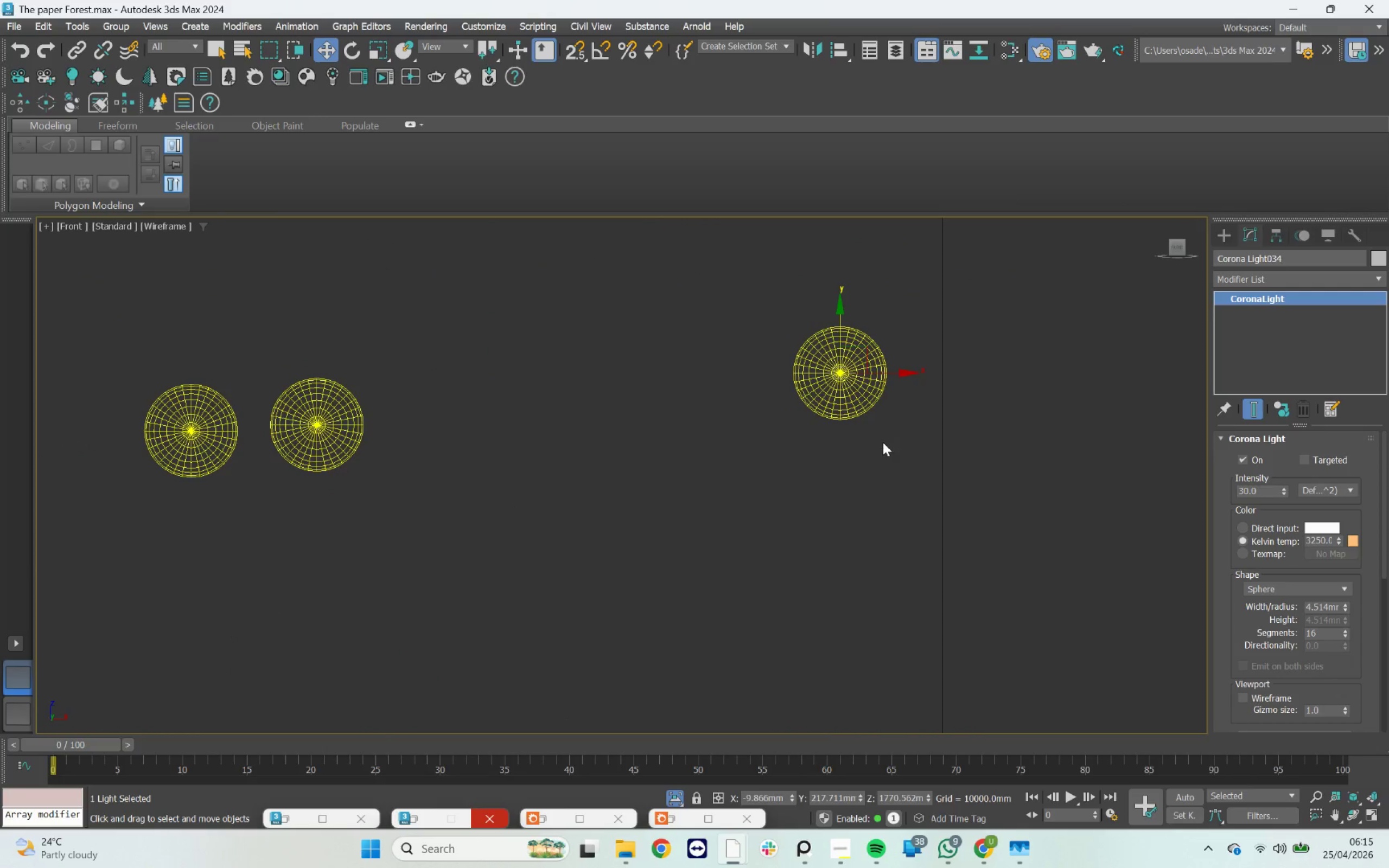 
right_click([884, 445])
 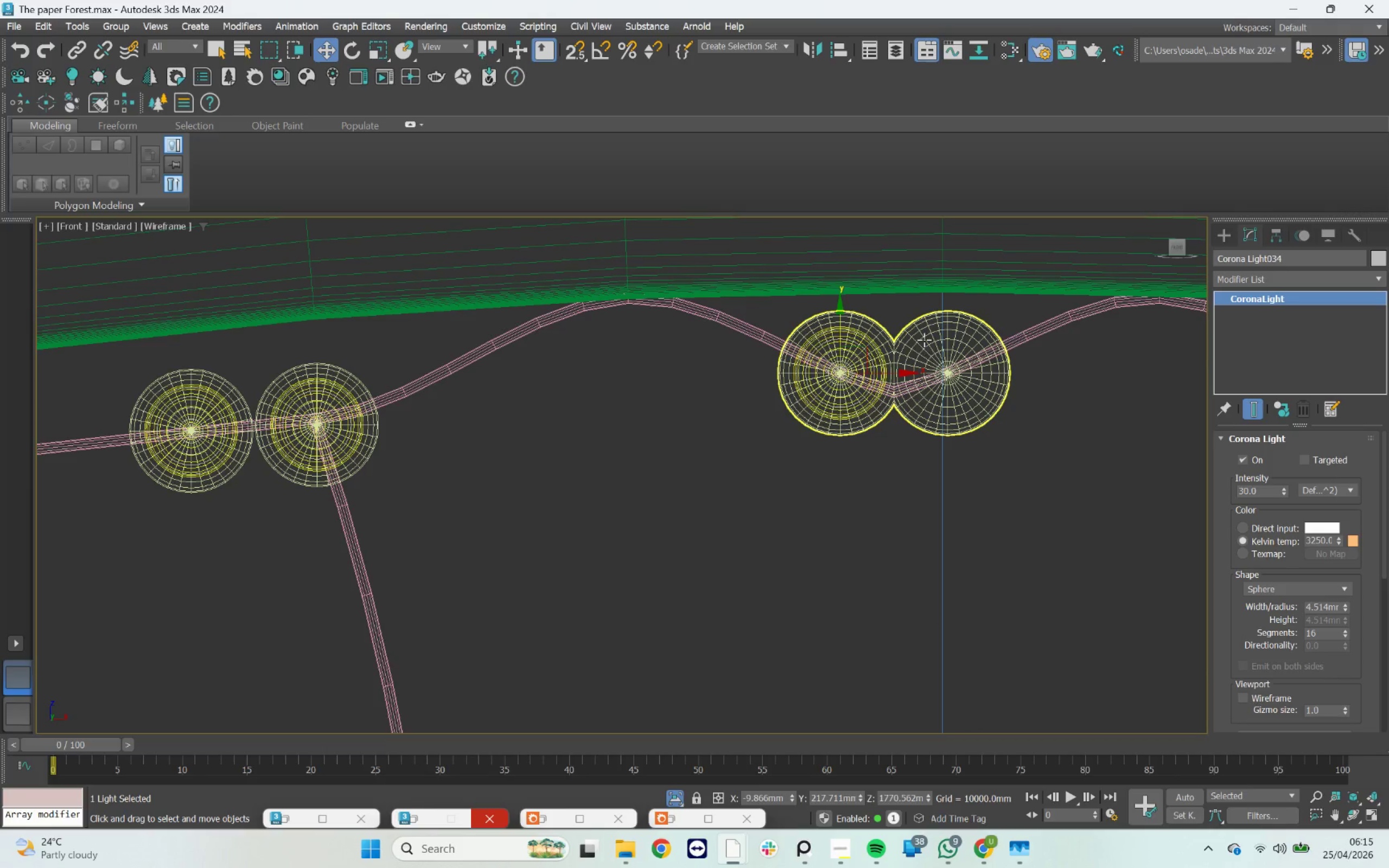 
left_click([916, 342])
 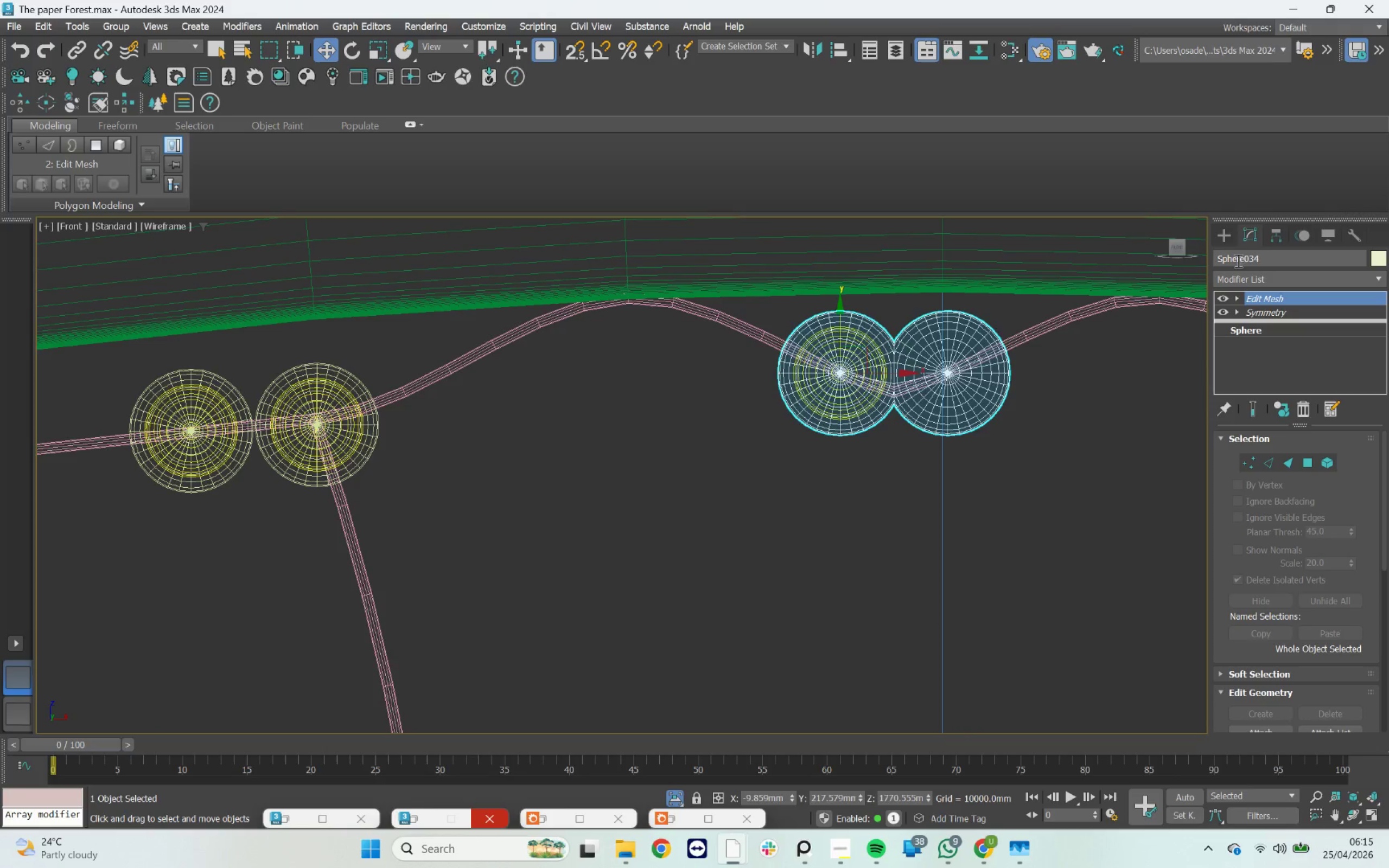 
left_click_drag(start_coordinate=[1262, 256], to_coordinate=[1138, 256])
 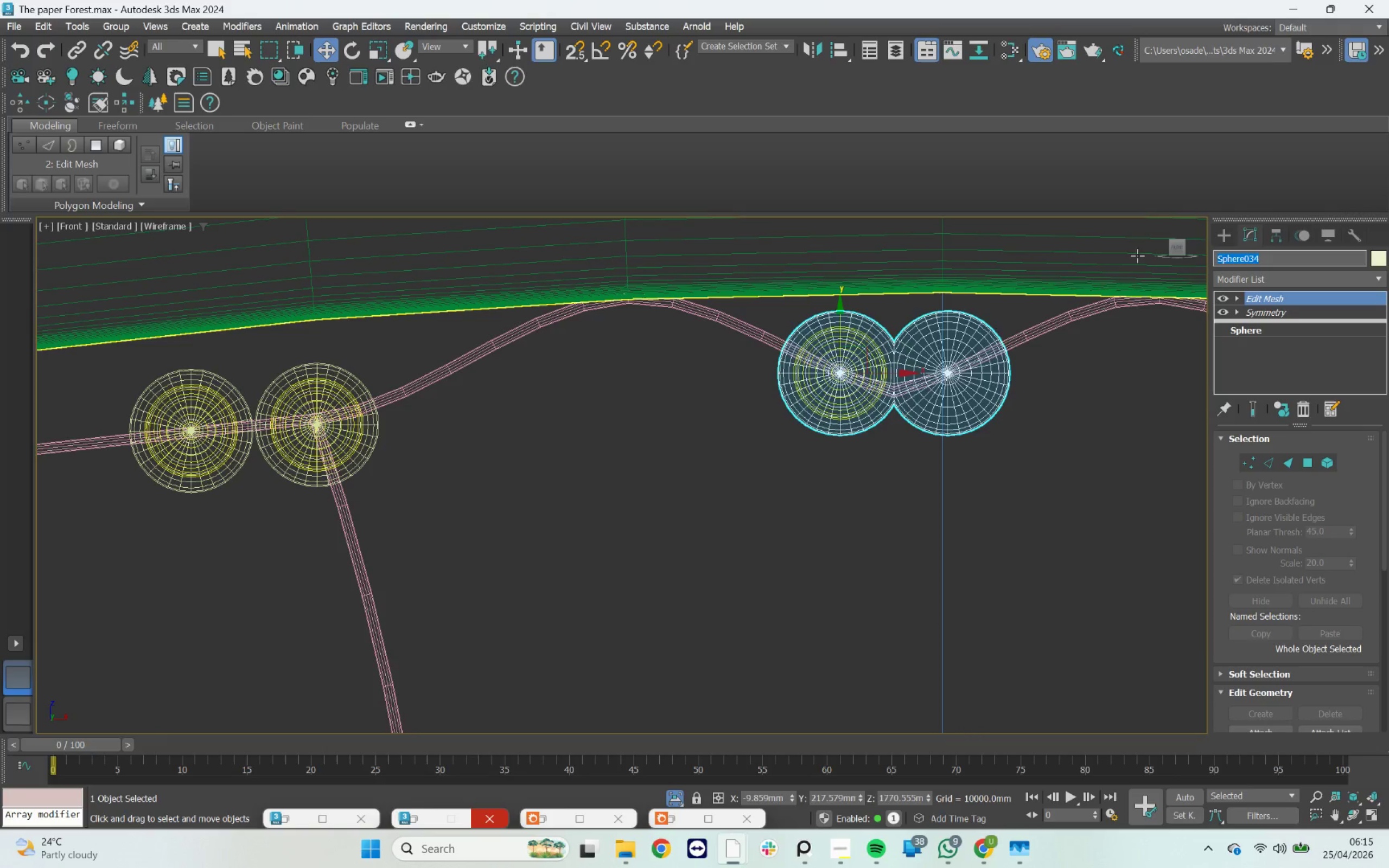 
key(Control+C)
 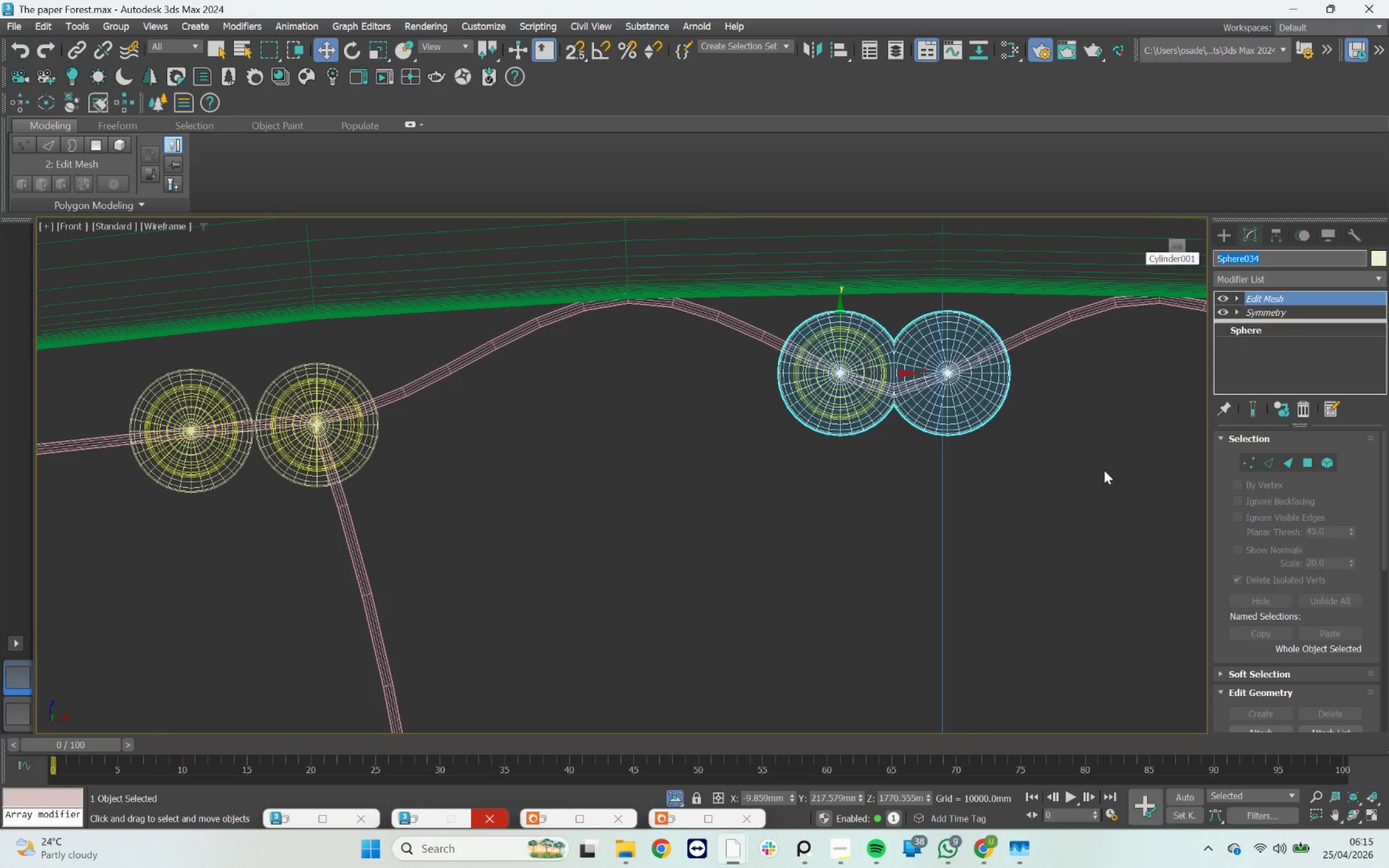 
left_click([1078, 475])
 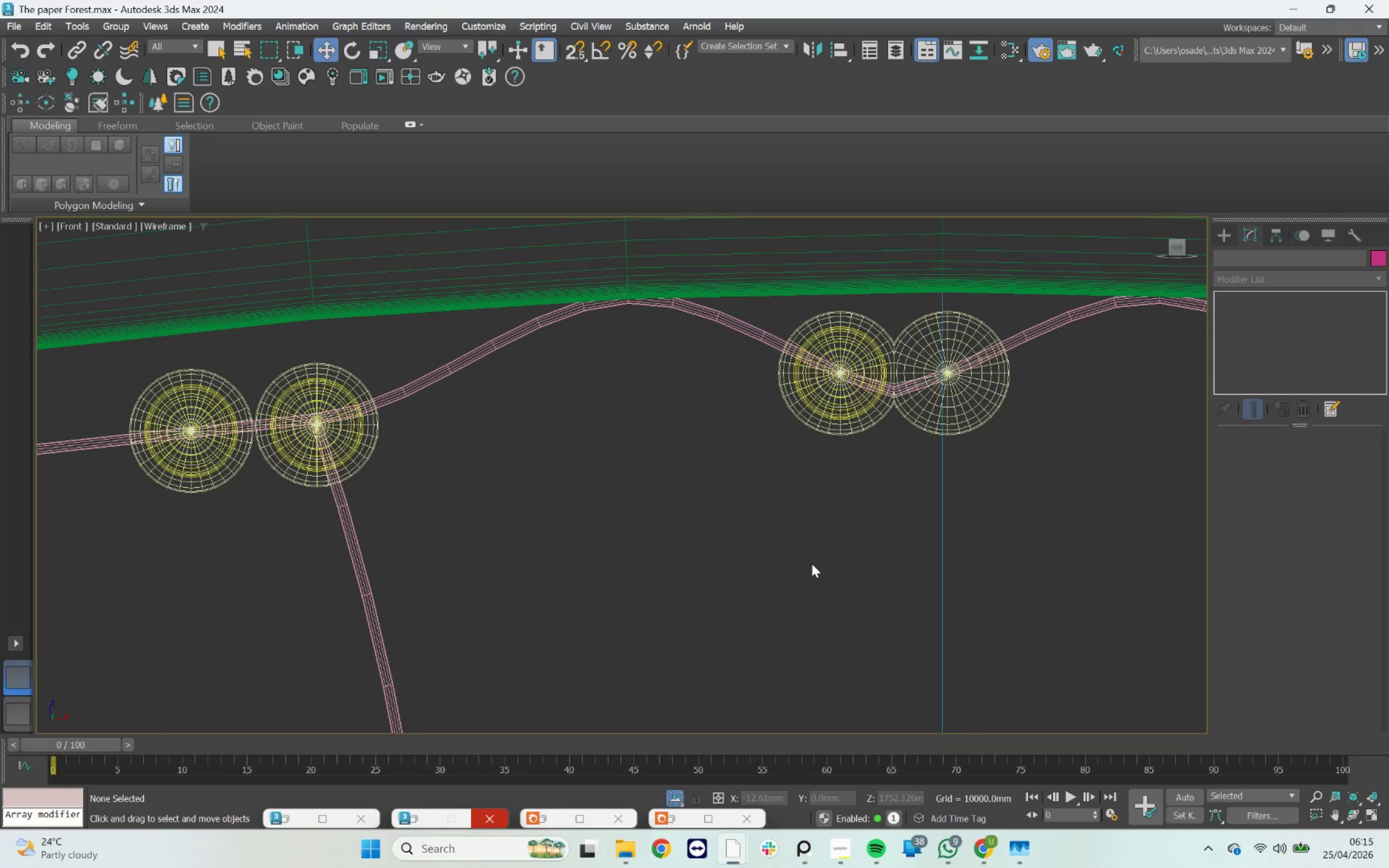 
key(Control+Z)
 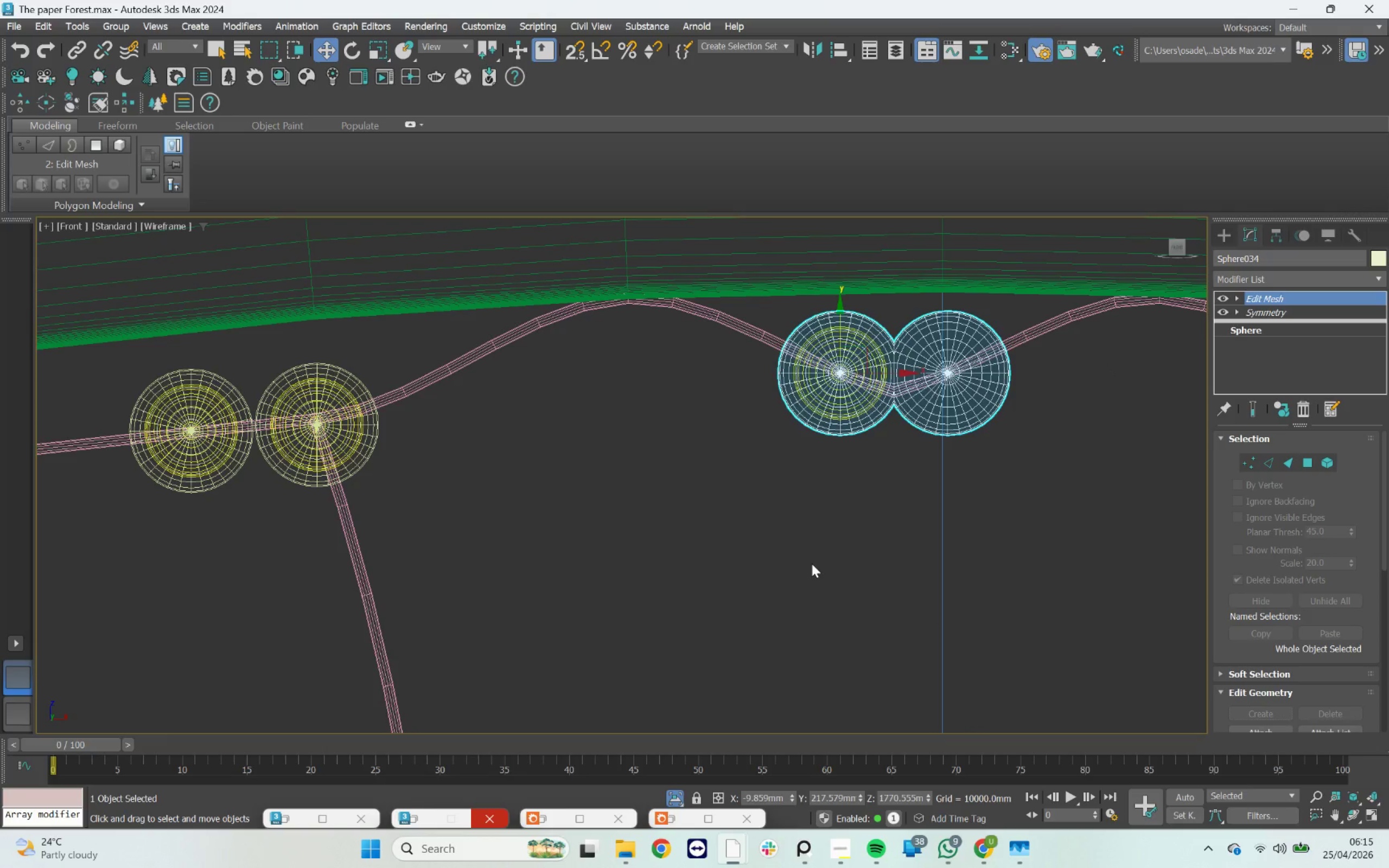 
key(Control+Z)
 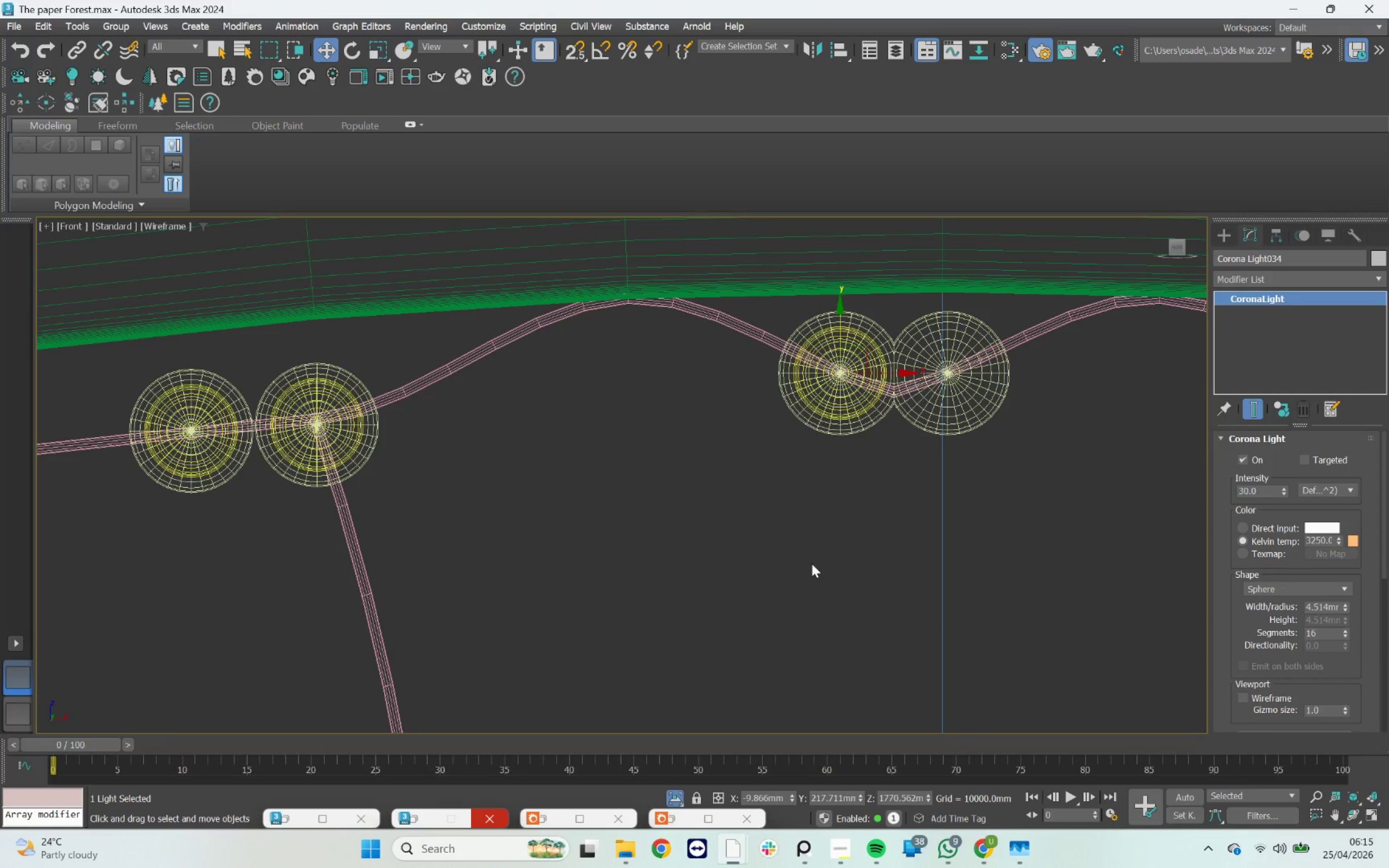 
key(Control+Z)
 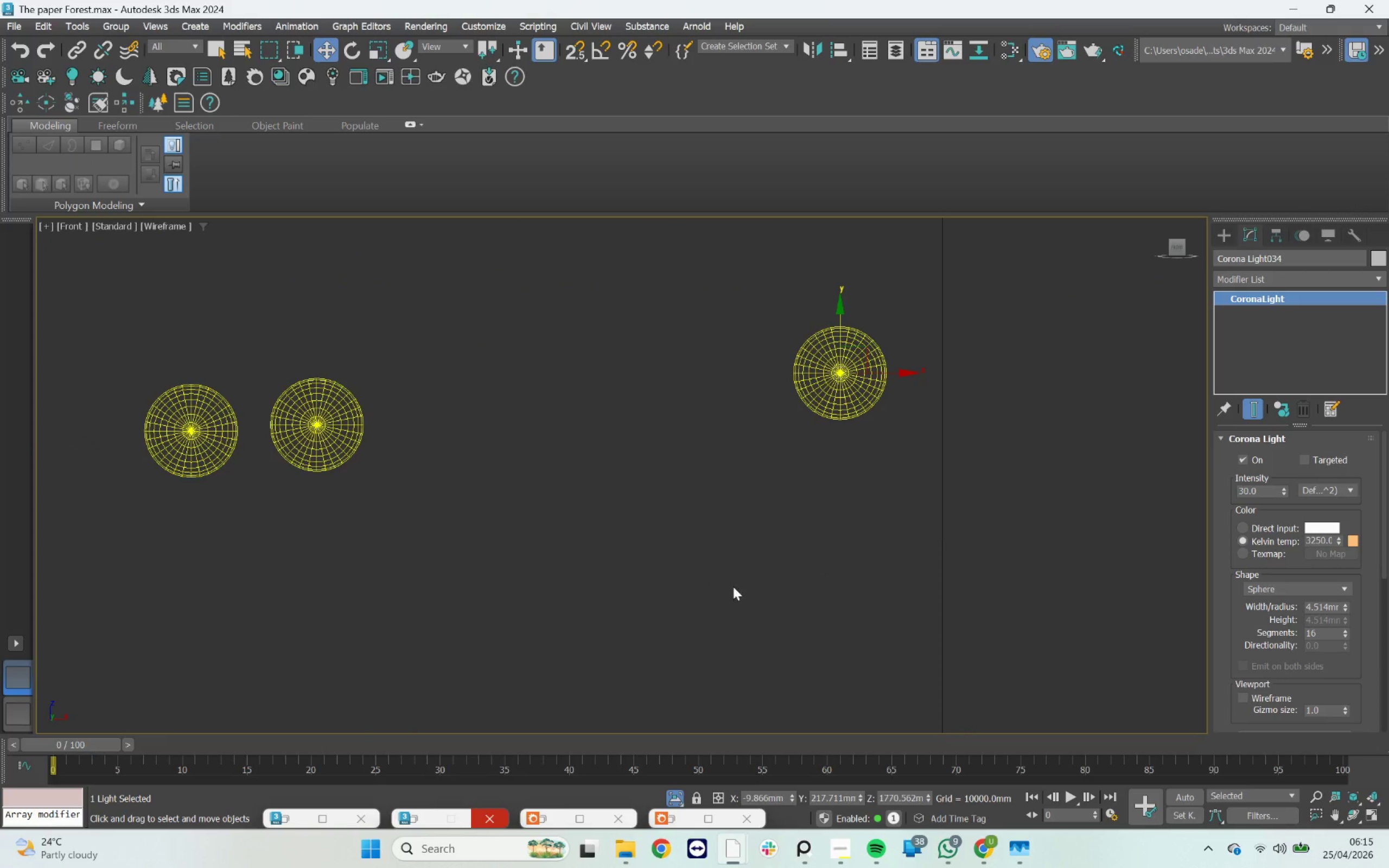 
right_click([950, 455])
 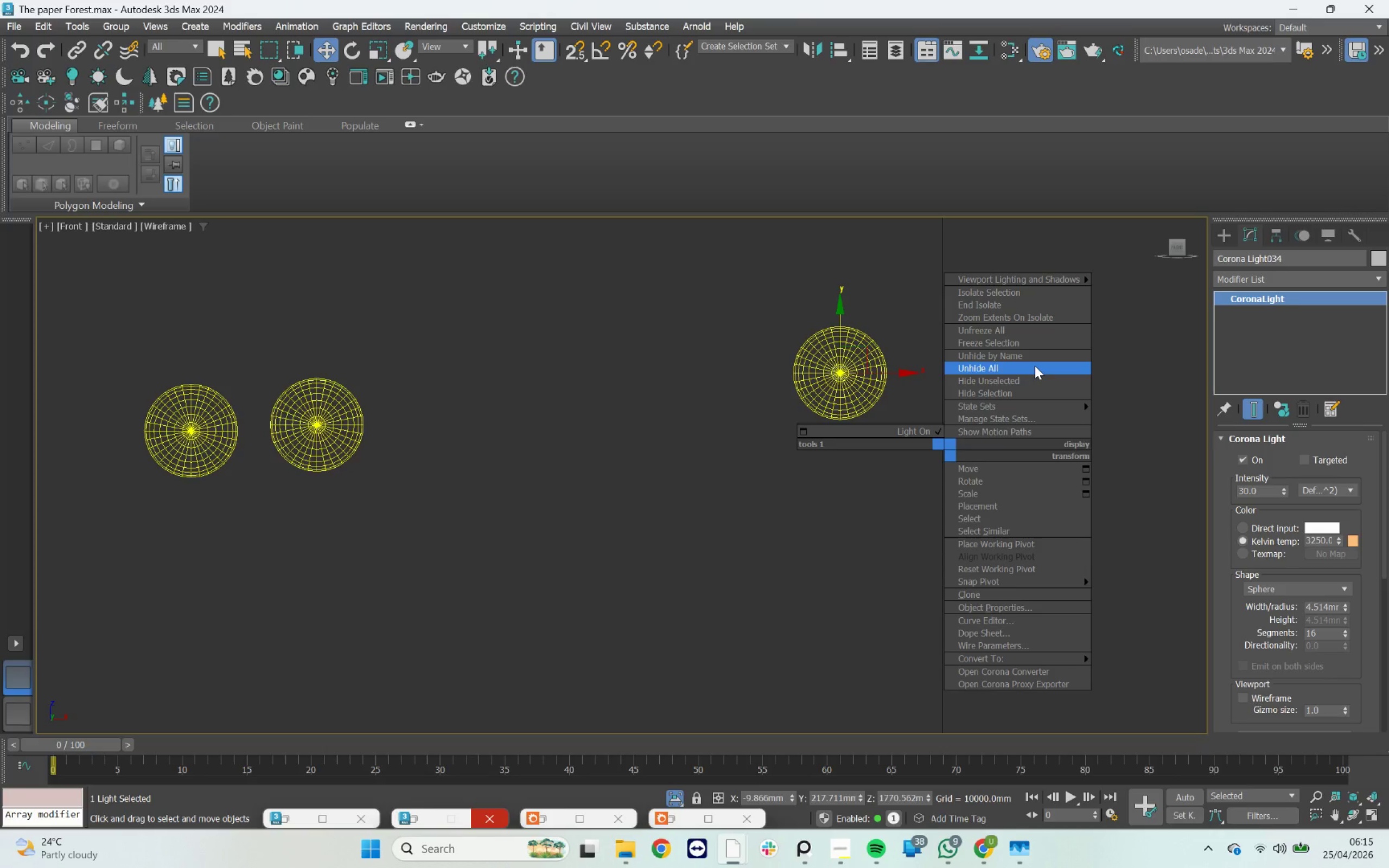 
wait(10.24)
 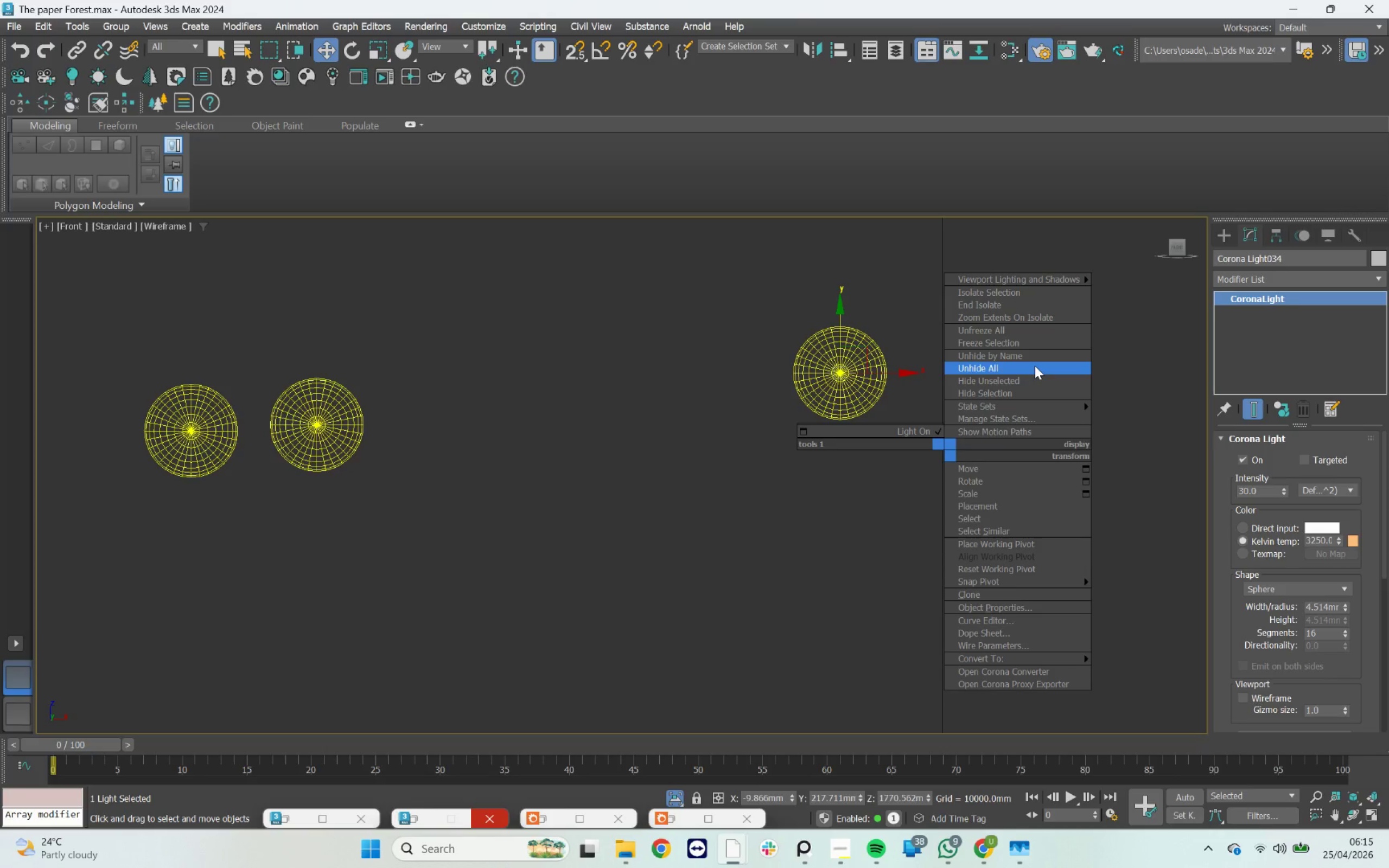 
left_click_drag(start_coordinate=[633, 511], to_coordinate=[636, 510])
 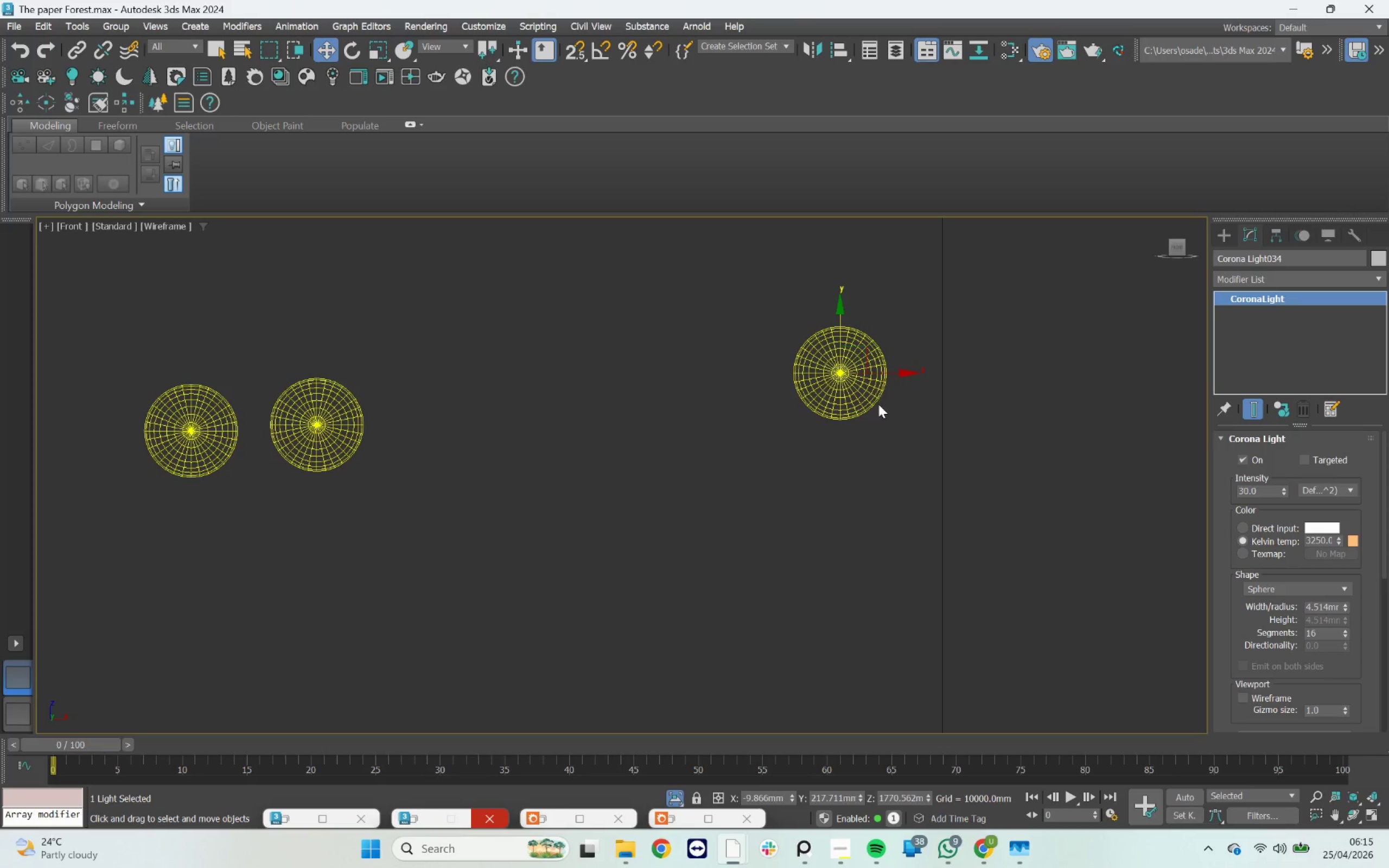 
left_click([872, 397])
 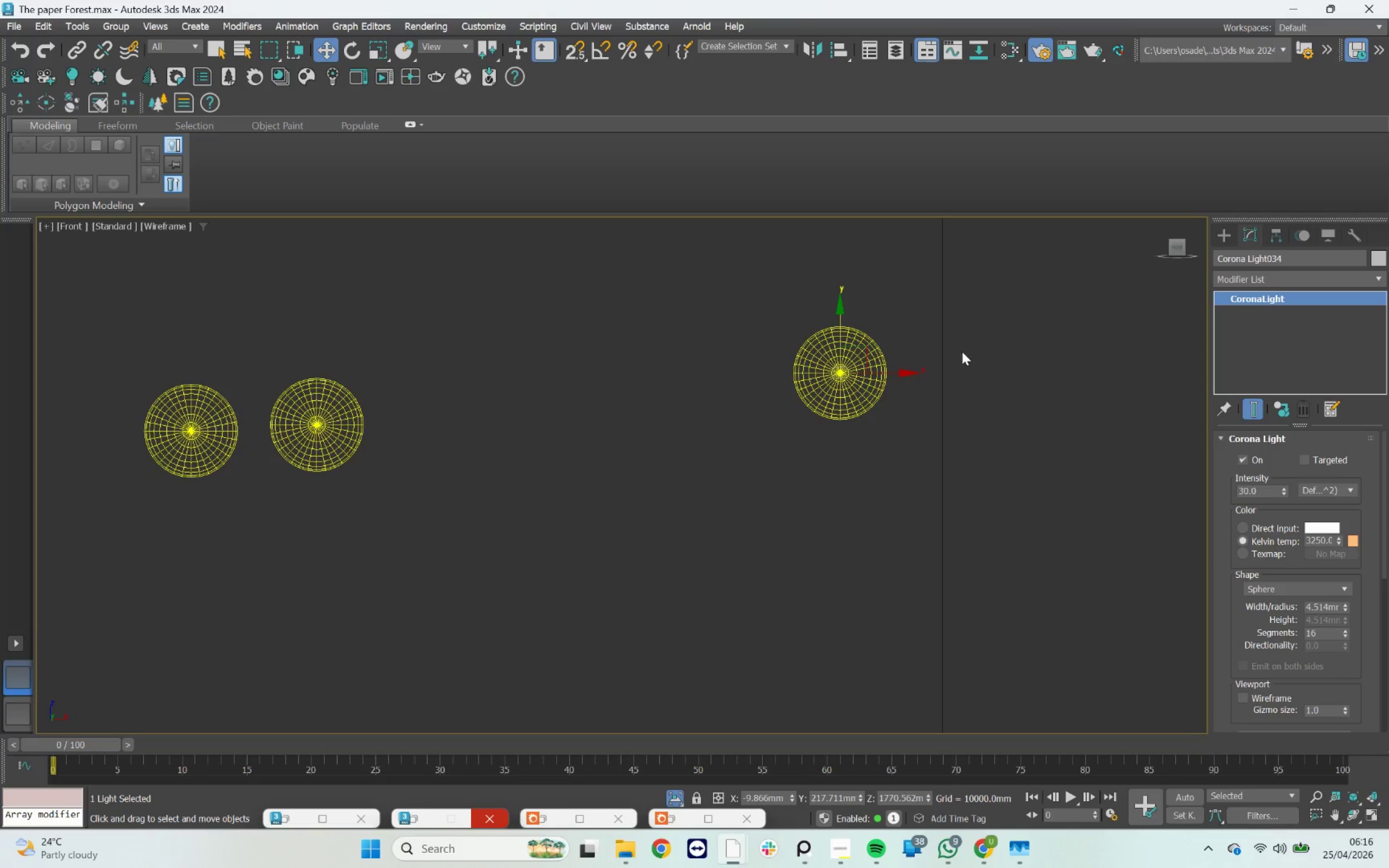 
scroll: coordinate [936, 349], scroll_direction: down, amount: 10.0
 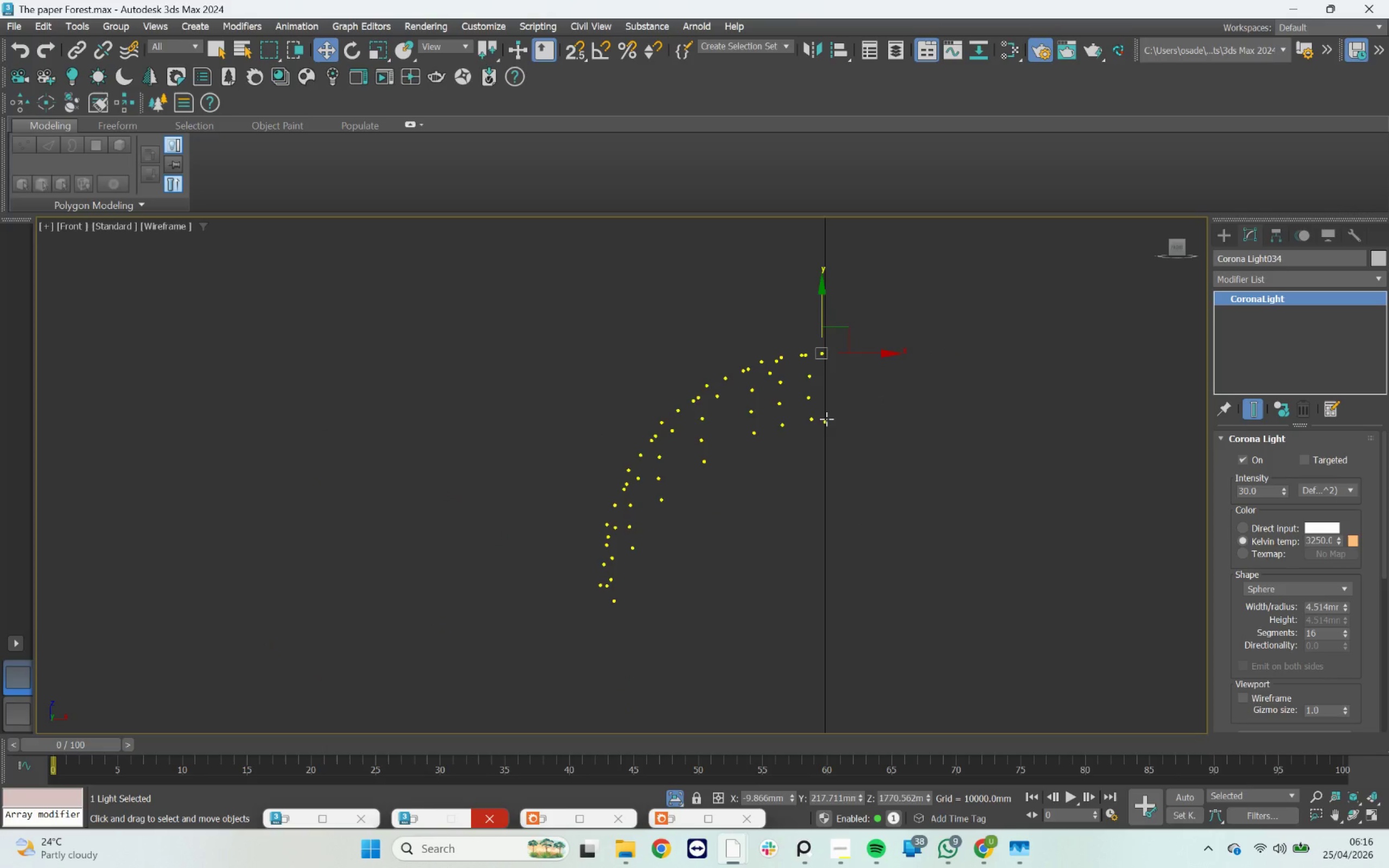 
left_click([826, 419])
 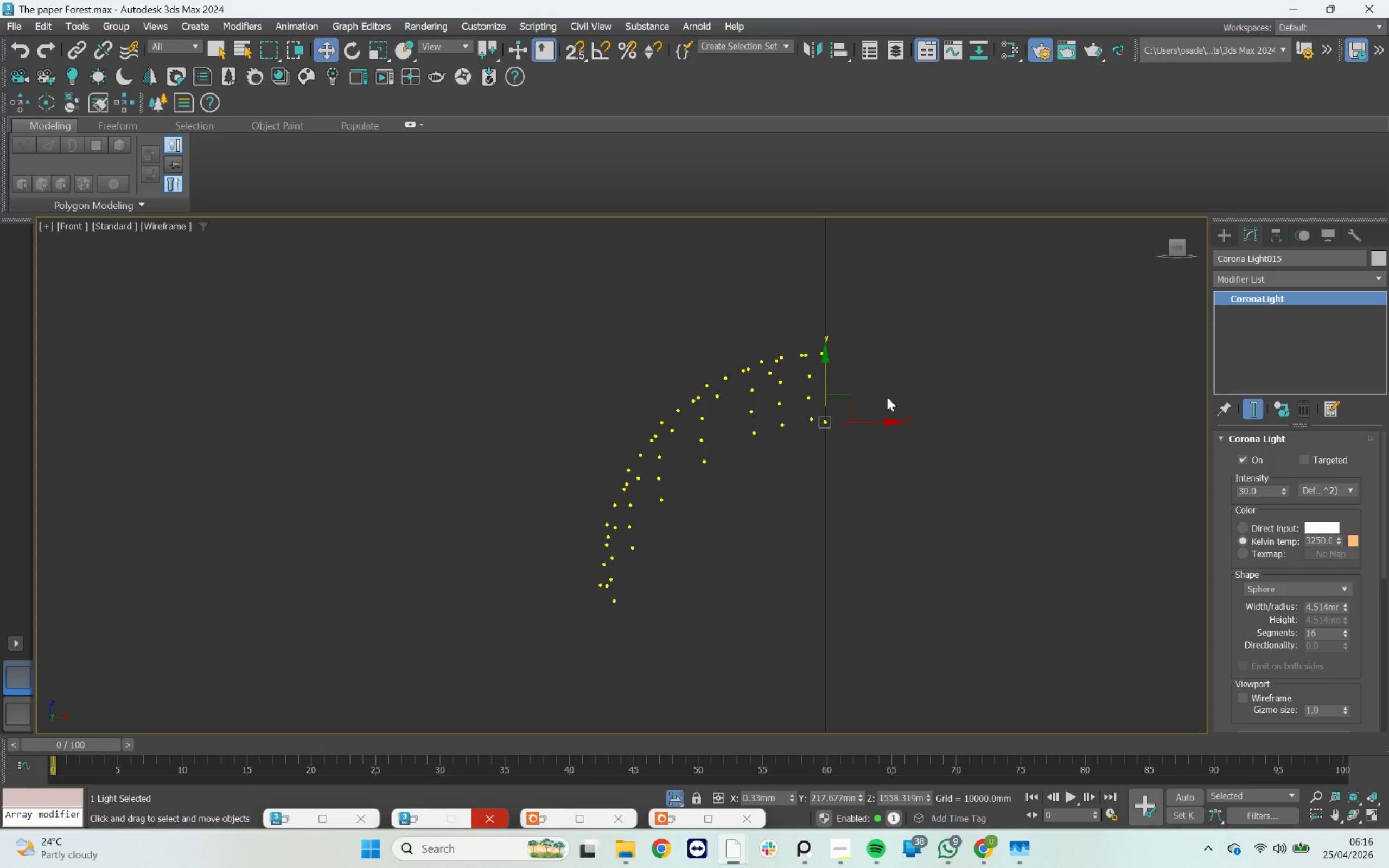 
key(Delete)
 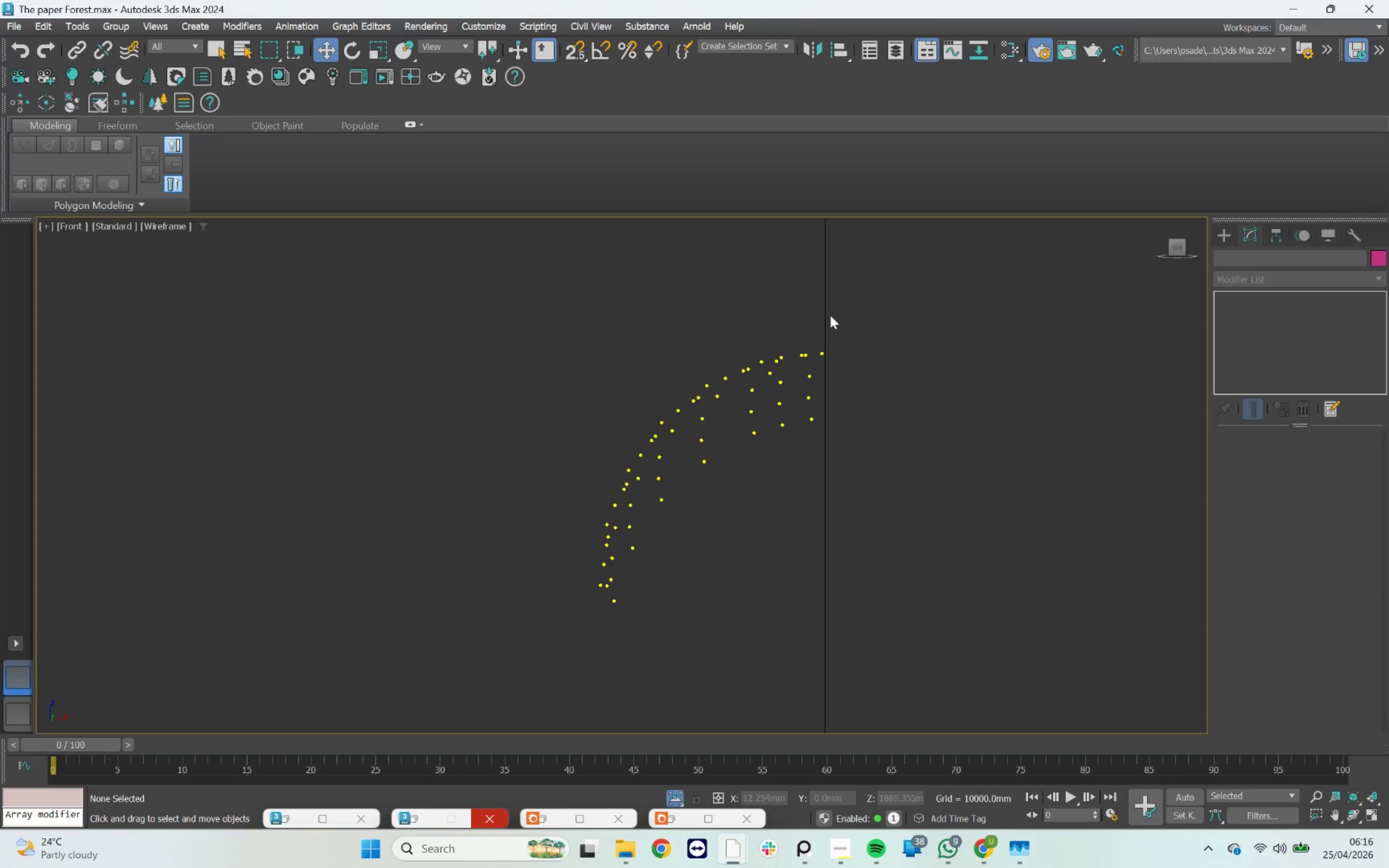 
left_click_drag(start_coordinate=[833, 315], to_coordinate=[520, 706])
 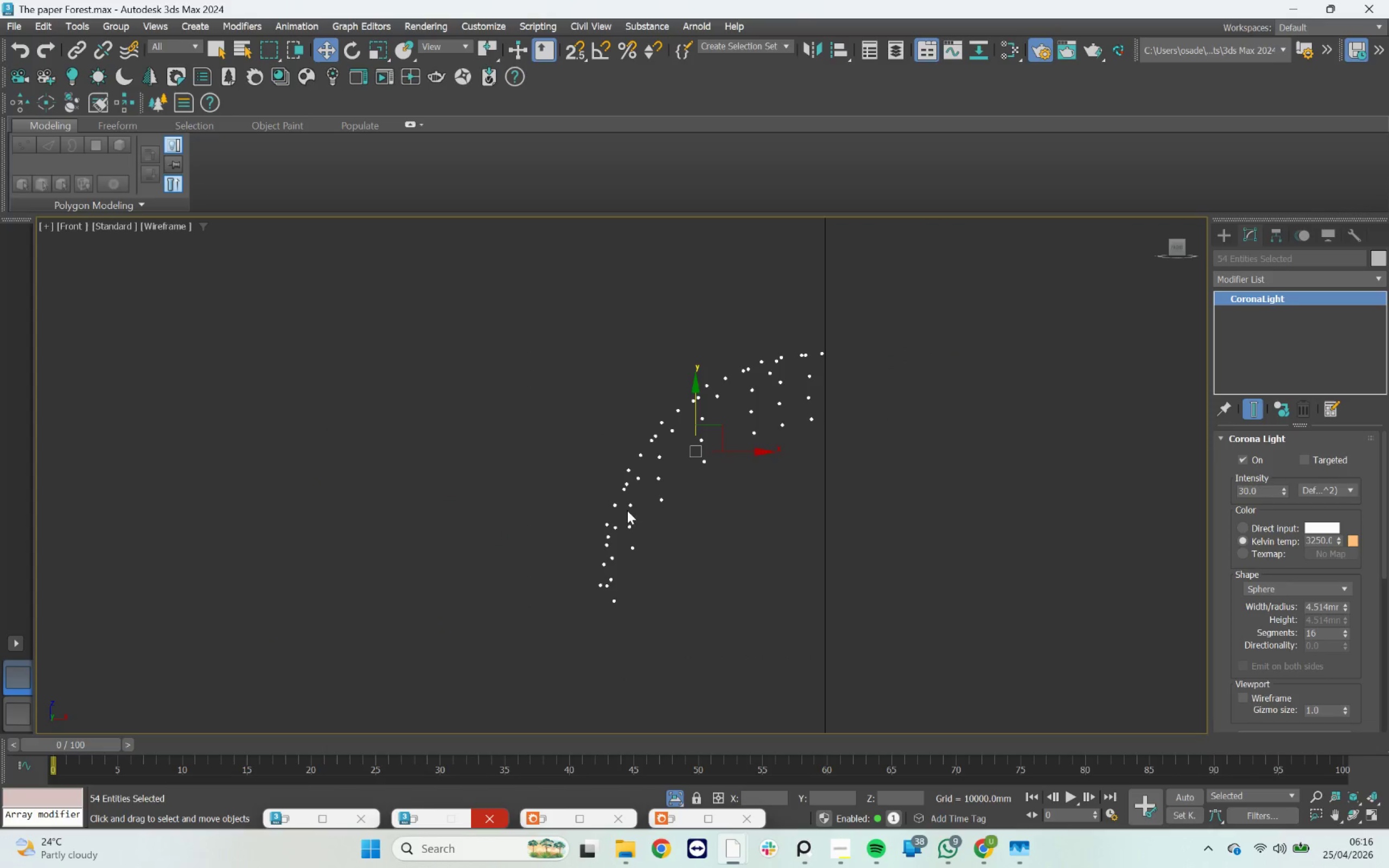 
right_click([627, 510])
 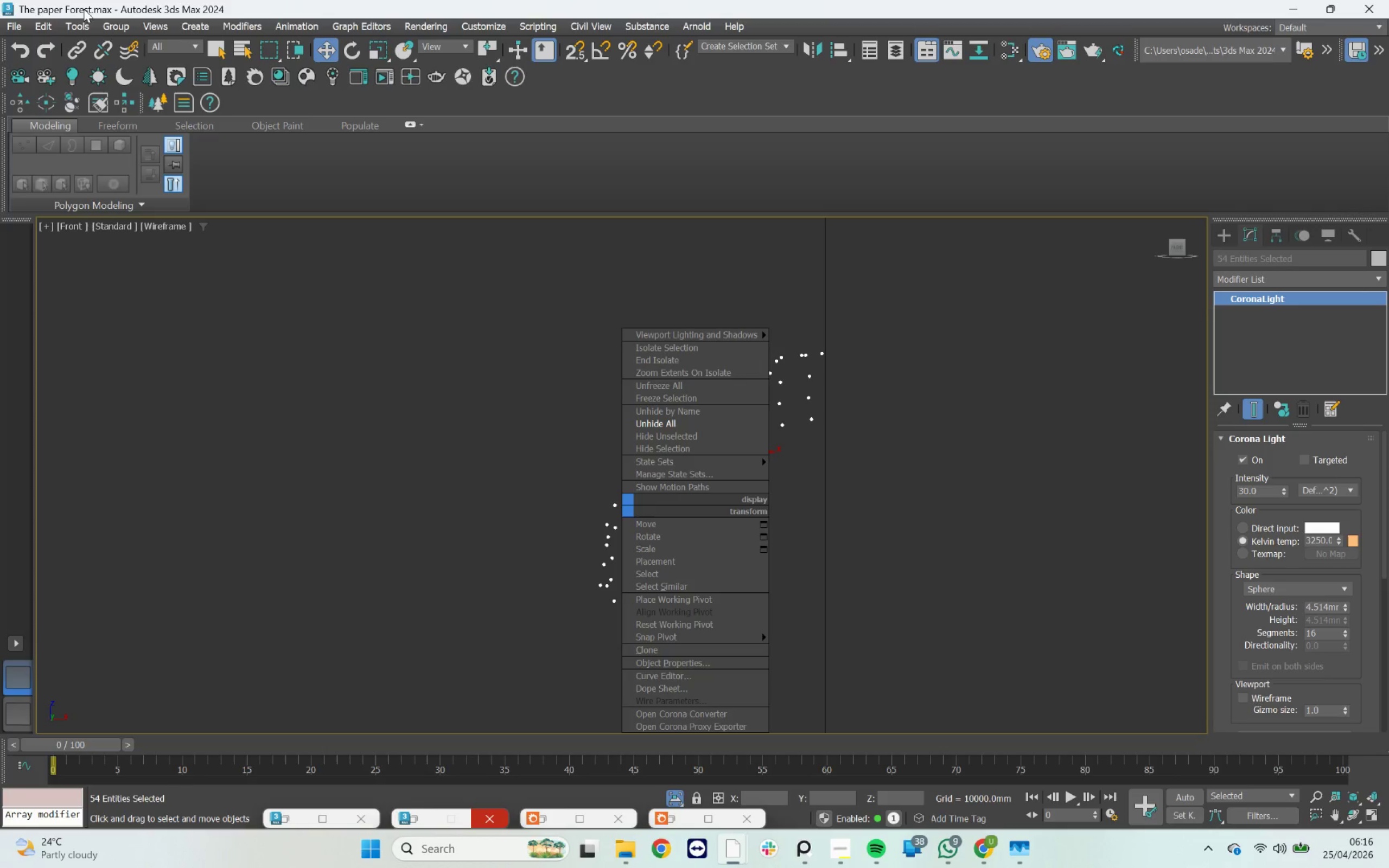 
left_click([116, 29])
 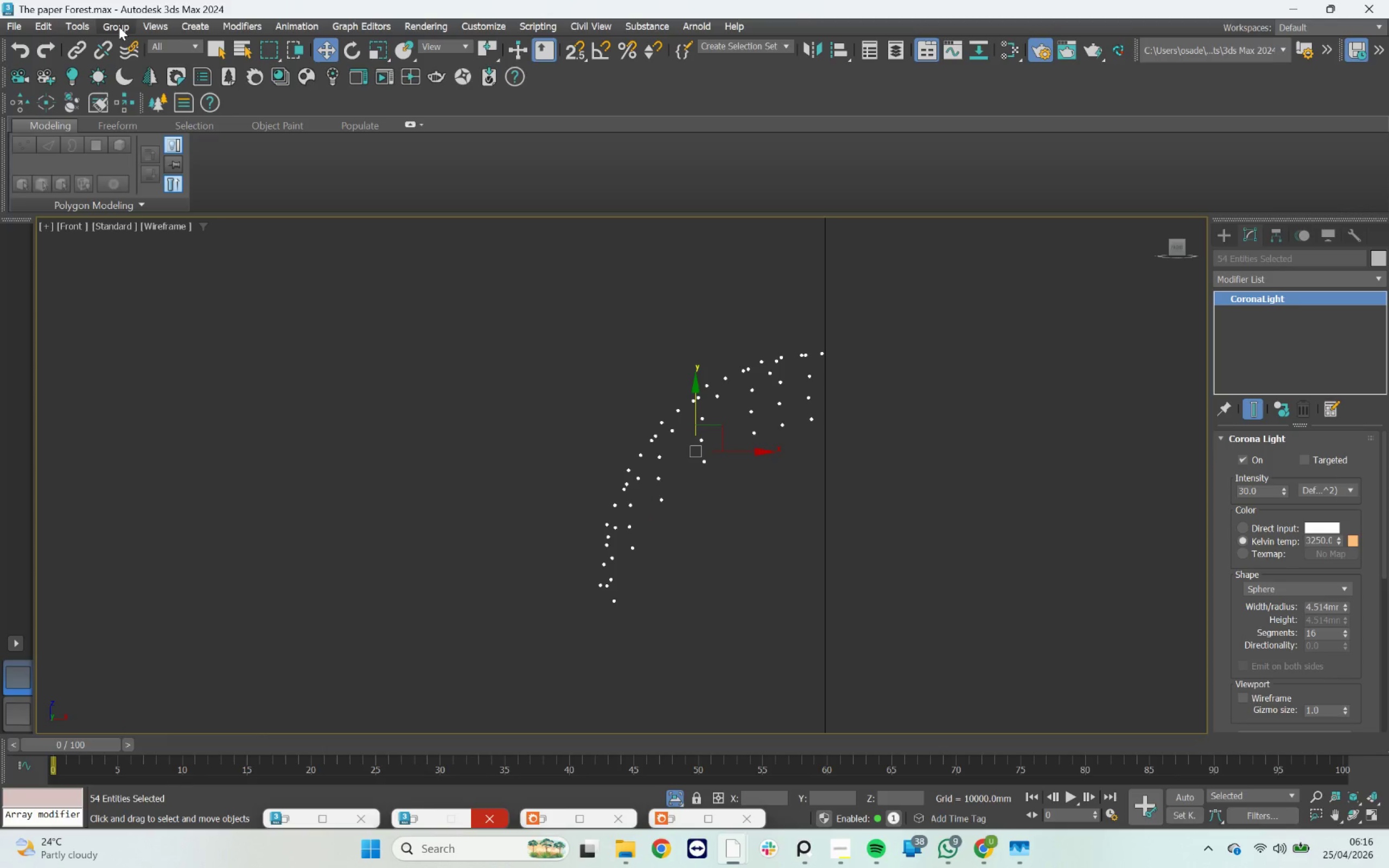 
left_click([119, 26])
 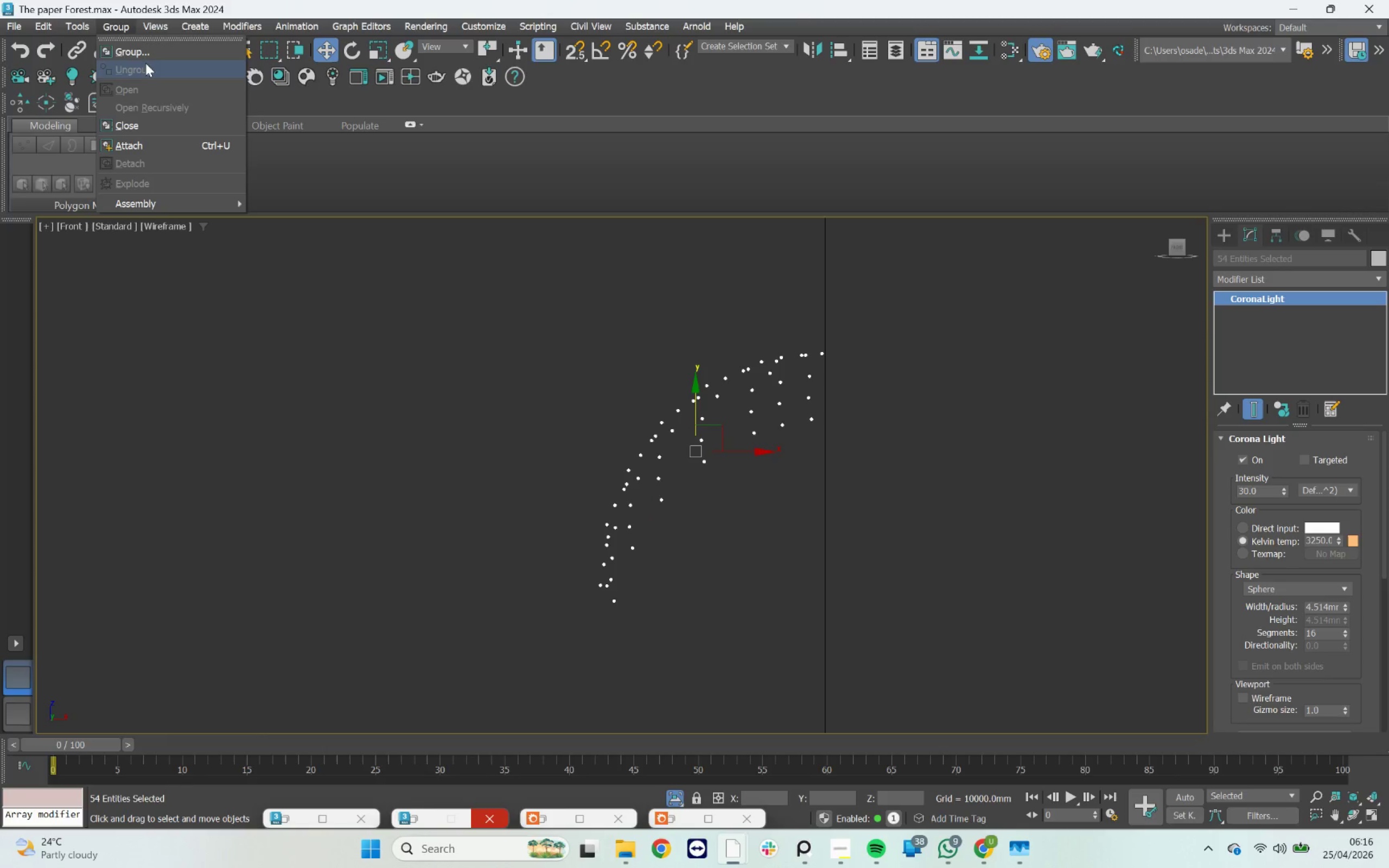 
left_click([146, 53])
 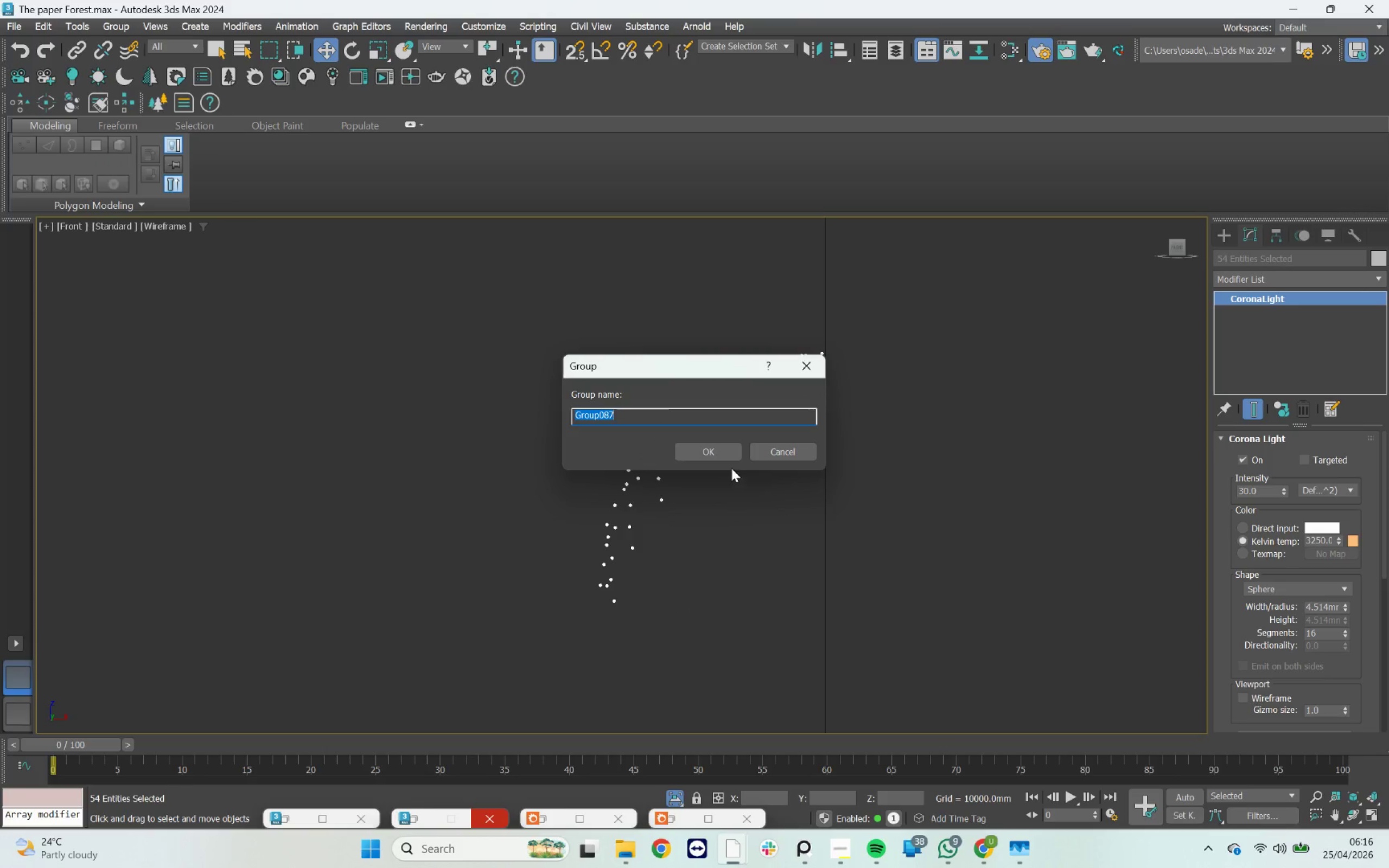 
left_click([723, 455])
 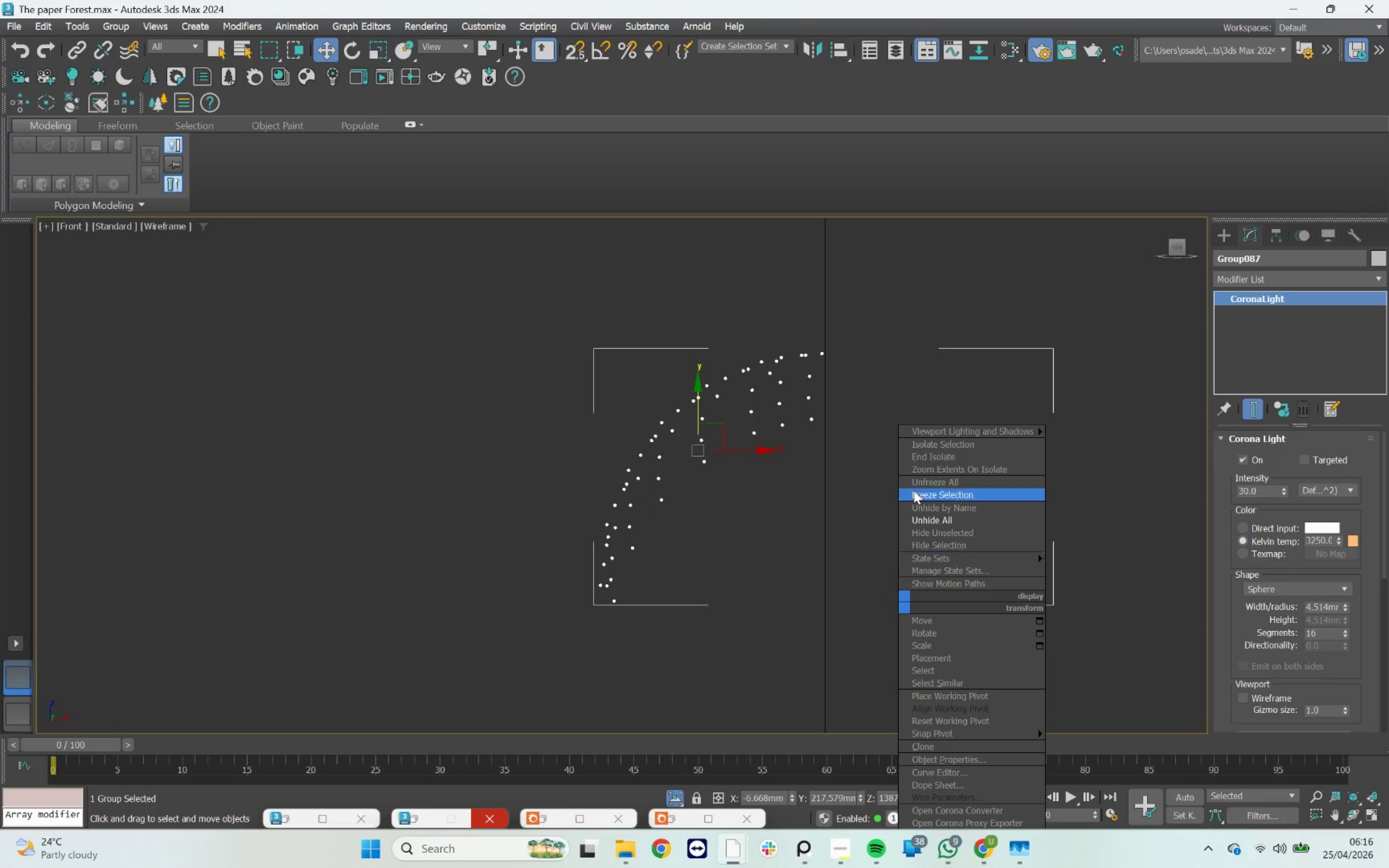 
wait(6.22)
 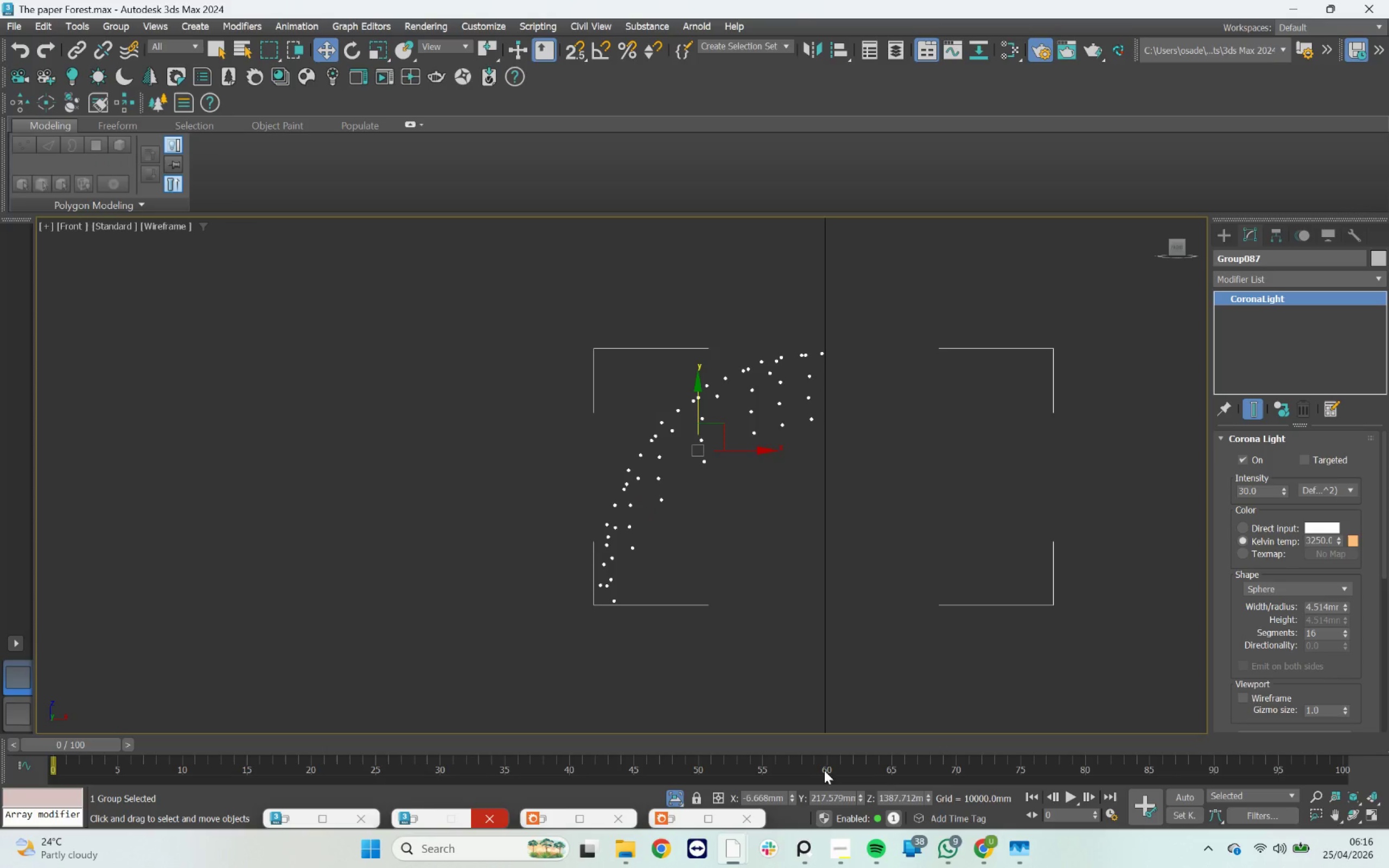 
left_click_drag(start_coordinate=[936, 507], to_coordinate=[936, 560])
 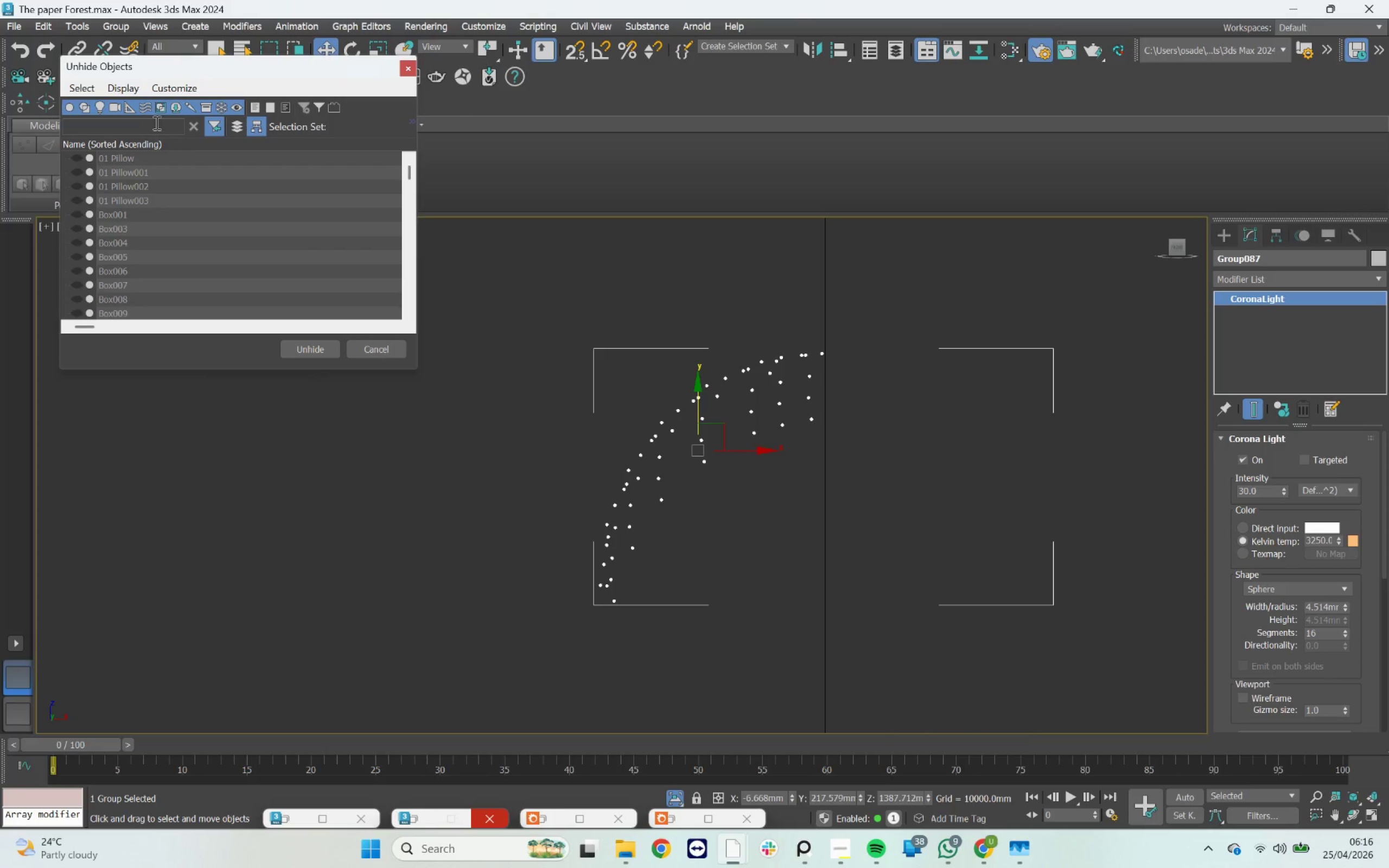 
left_click([151, 125])
 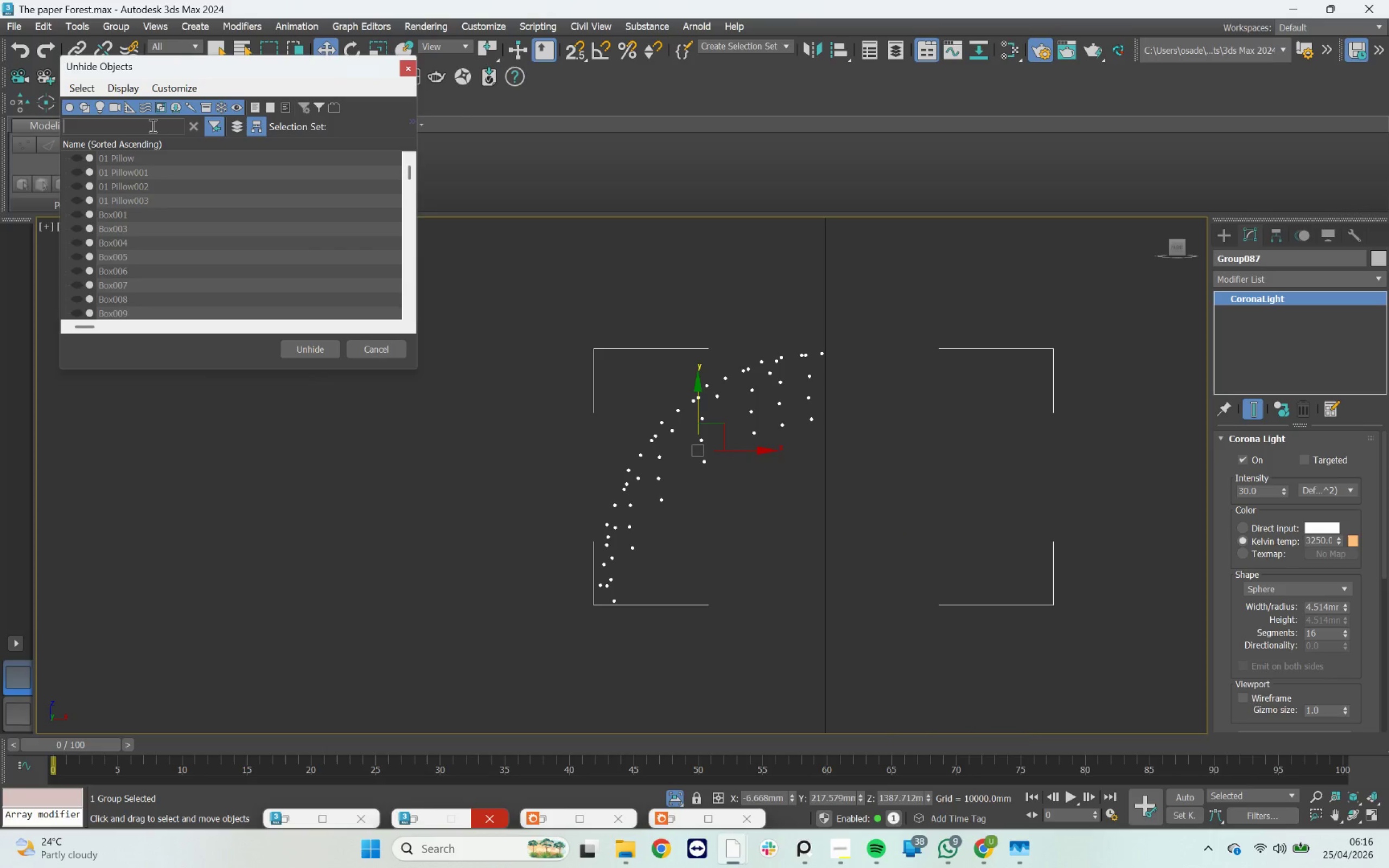 
key(Control+V)
 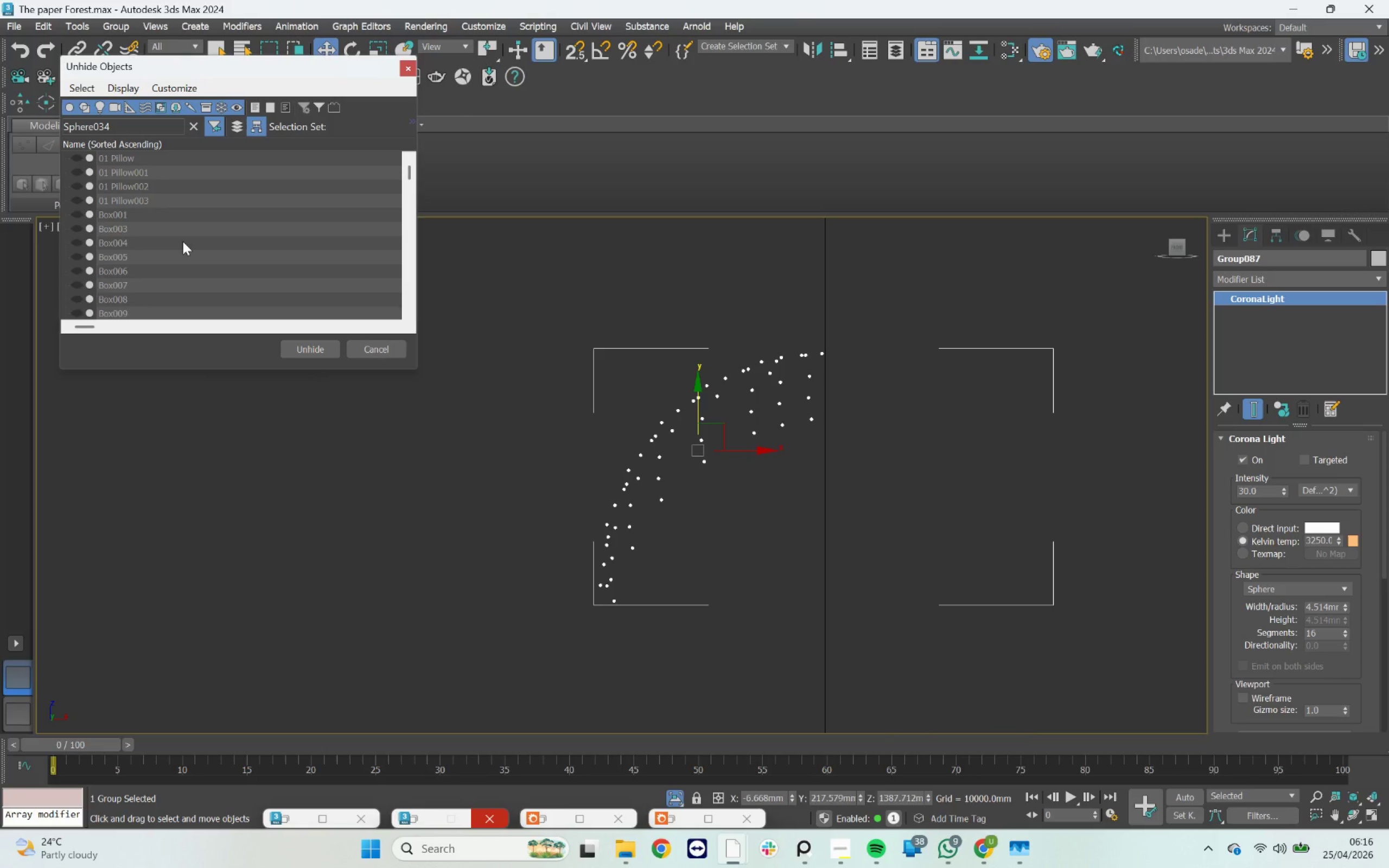 
key(Enter)
 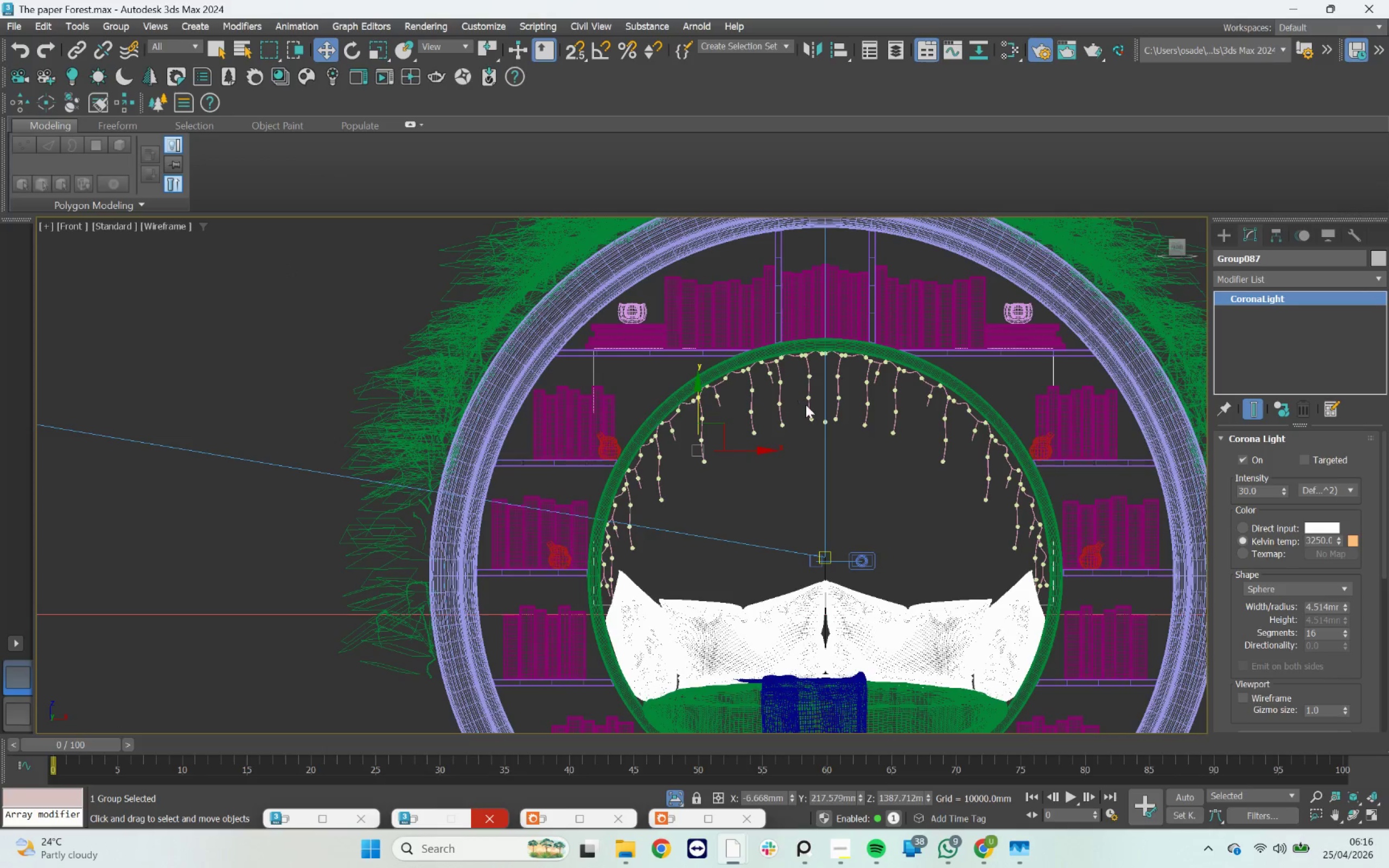 
scroll: coordinate [559, 485], scroll_direction: up, amount: 8.0
 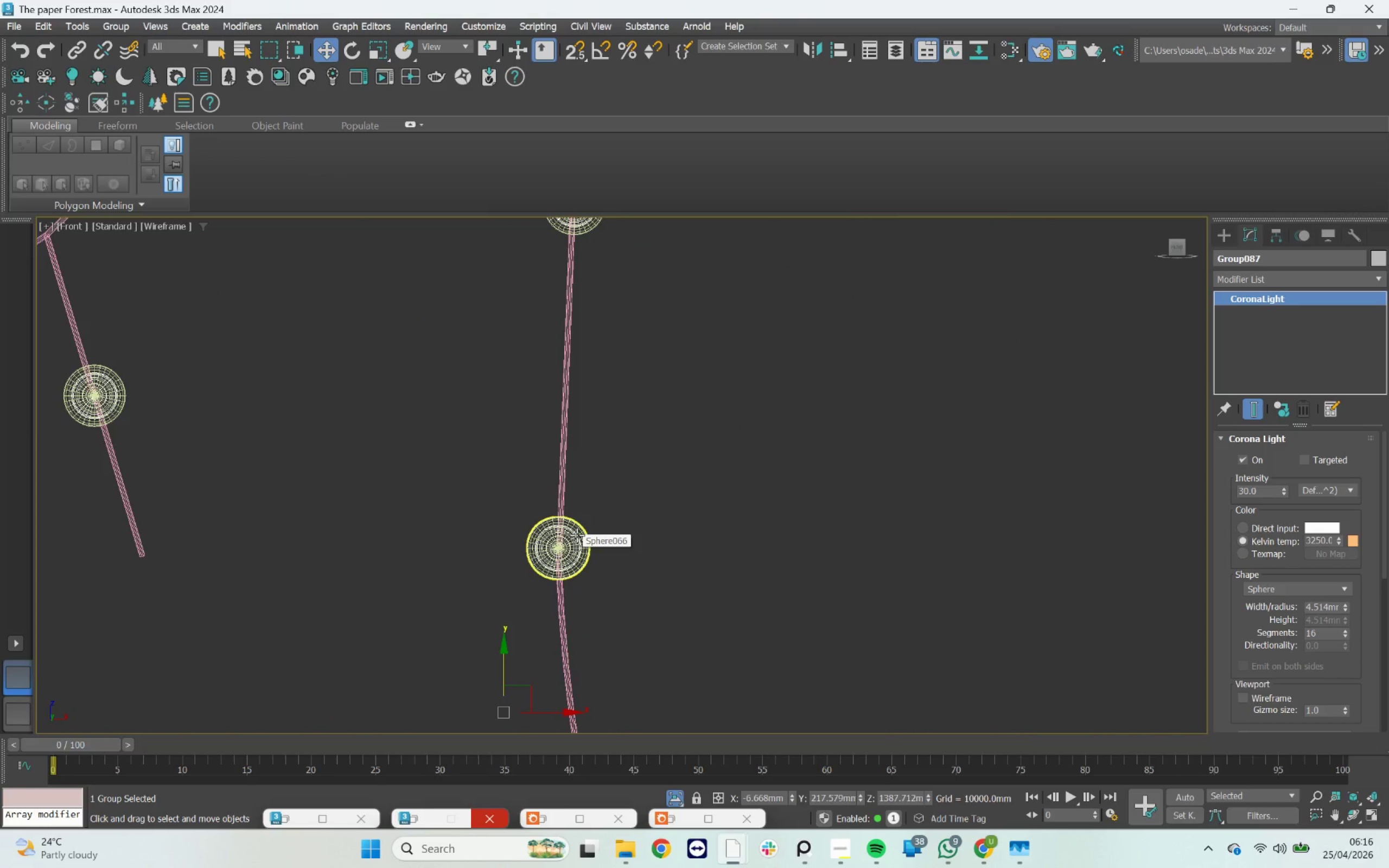 
left_click([576, 529])
 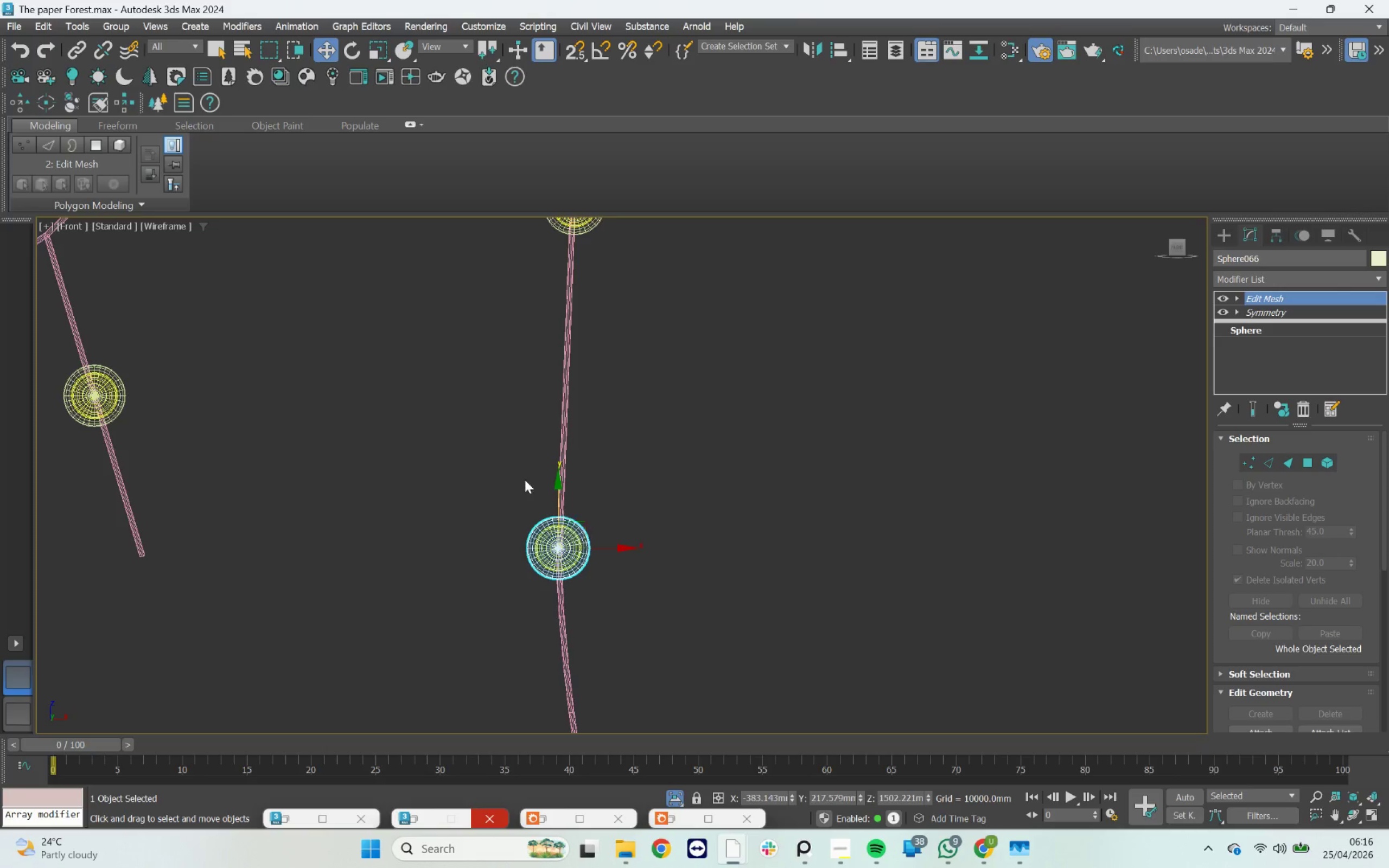 
scroll: coordinate [387, 445], scroll_direction: down, amount: 5.0
 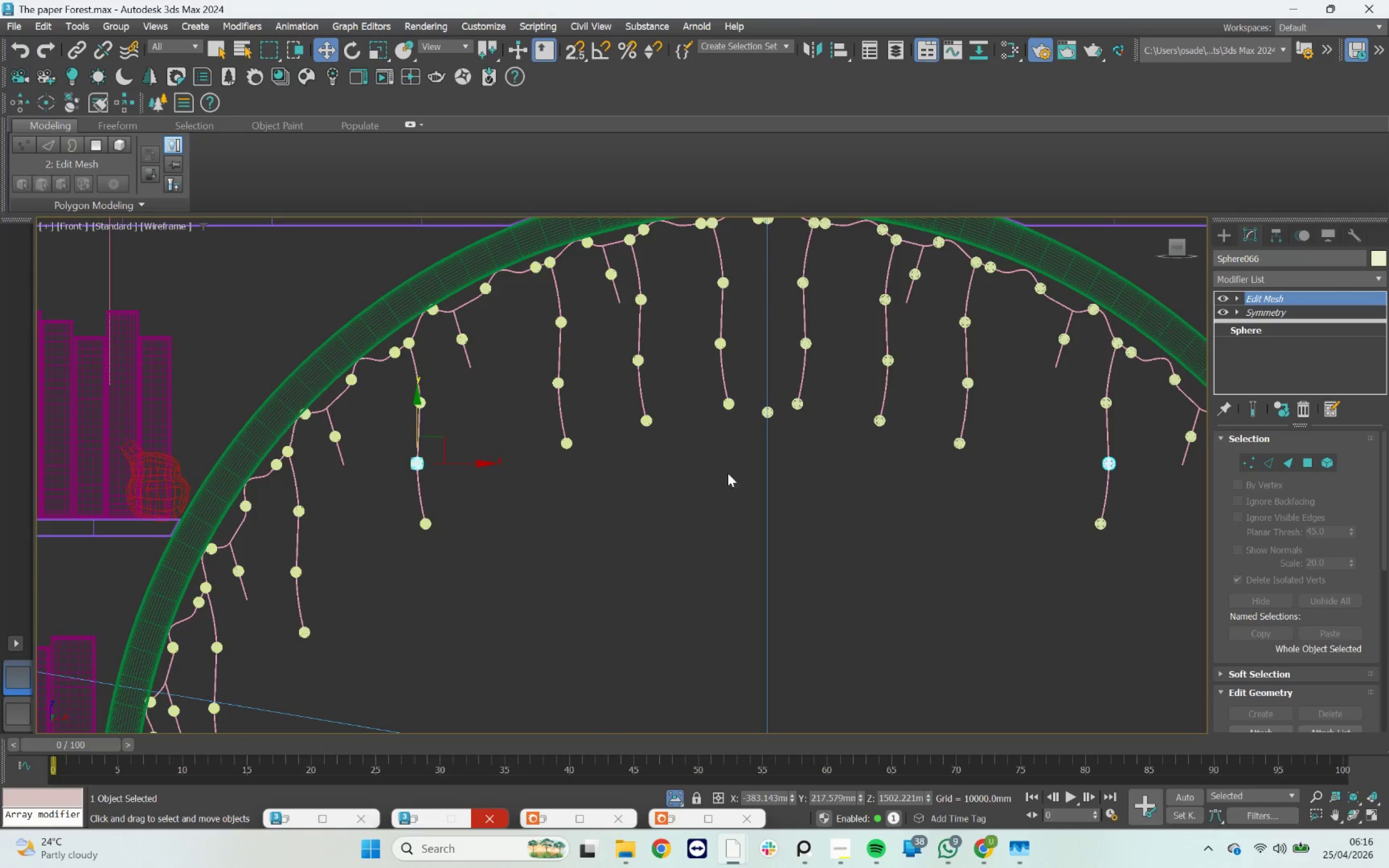 
key(Control+Z)
 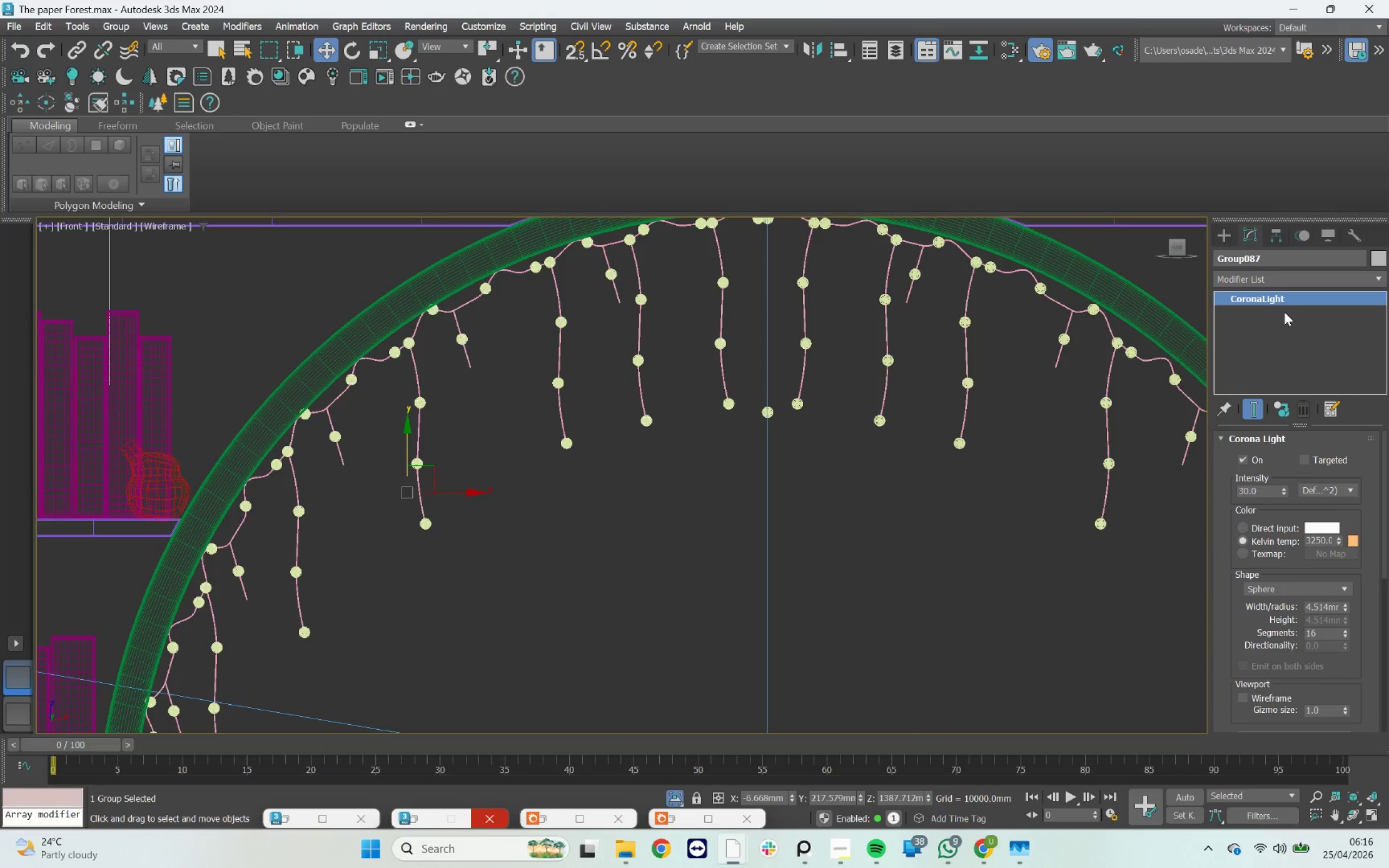 
left_click([1274, 276])
 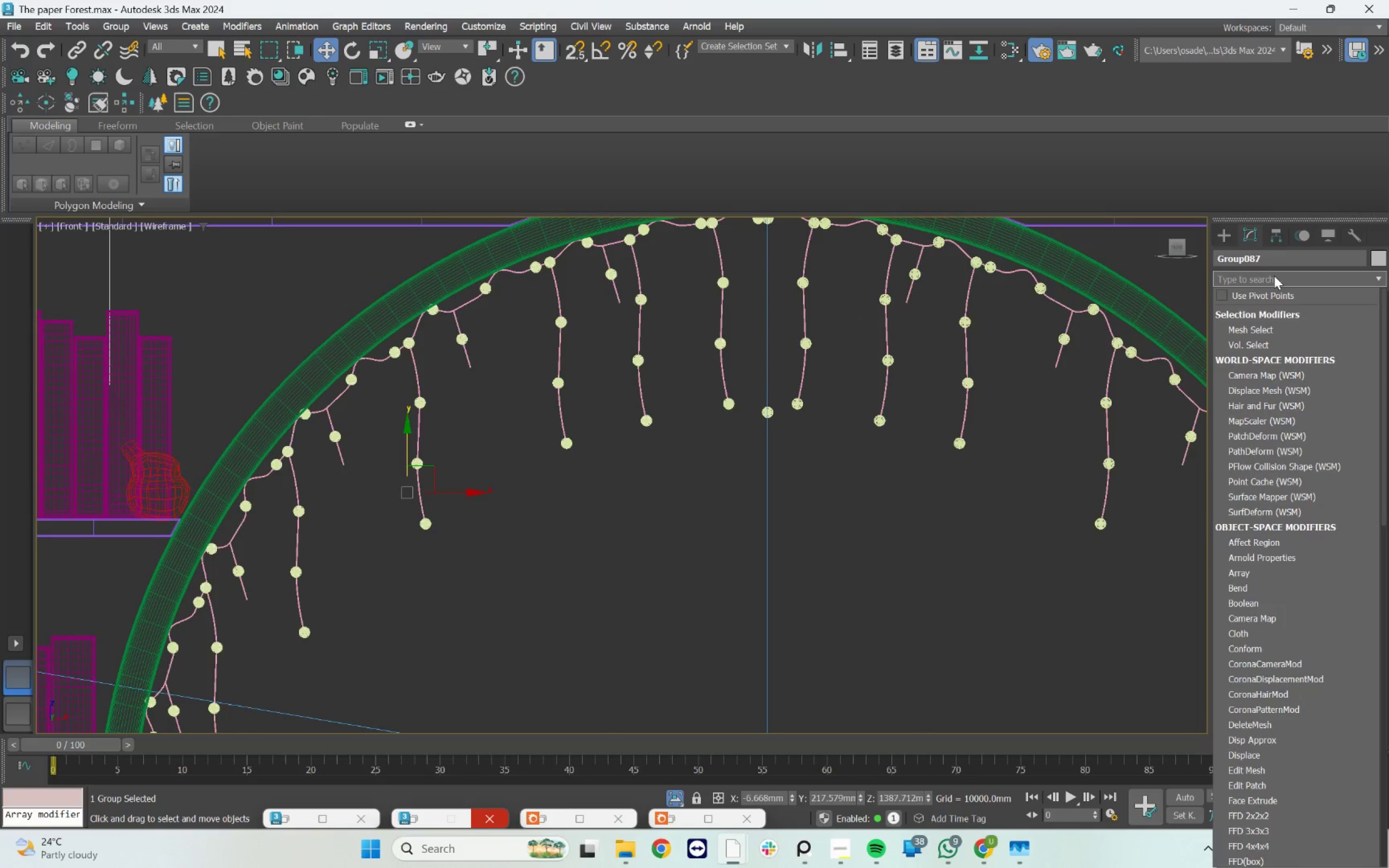 
type(sy)
 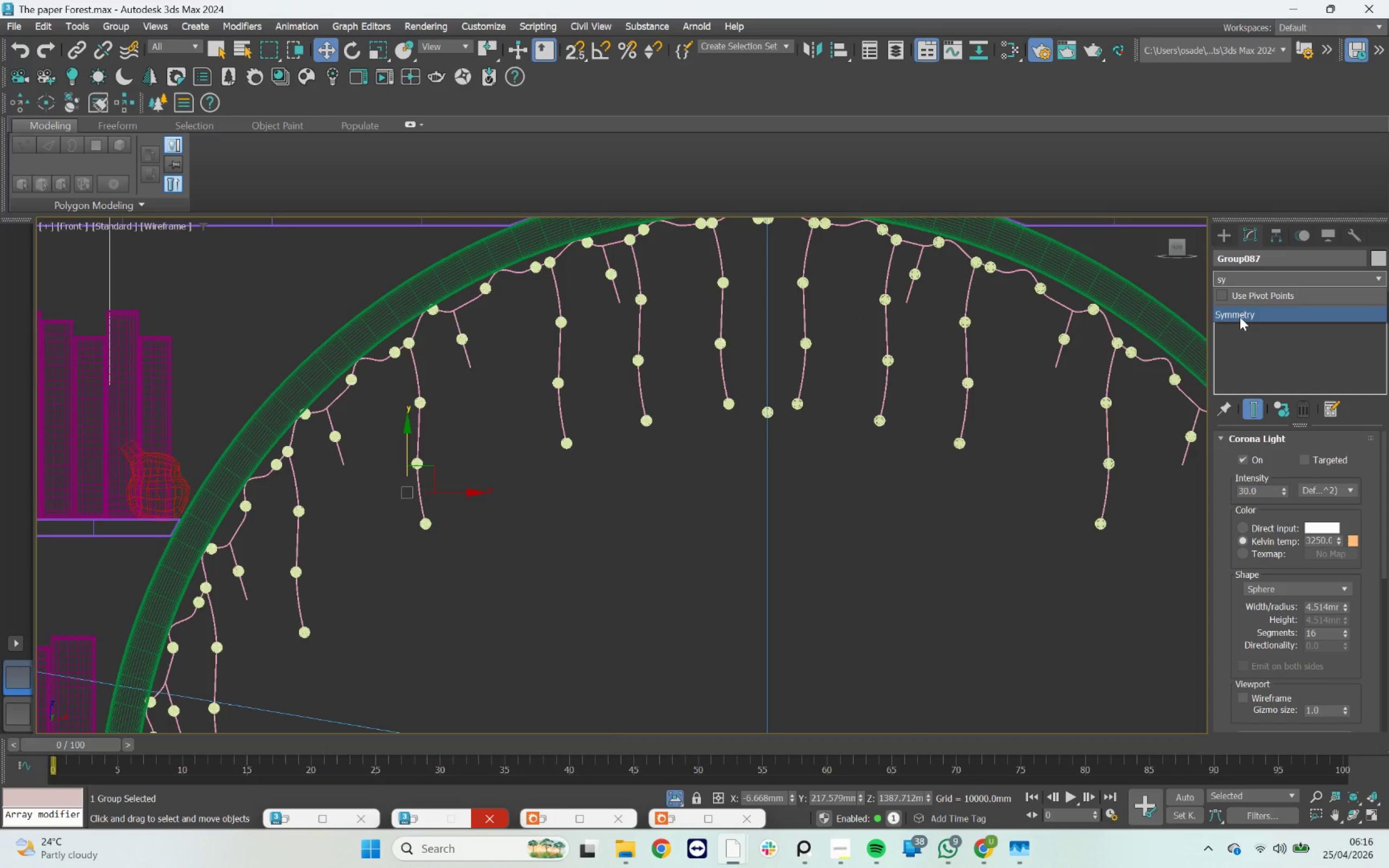 
left_click([1240, 317])
 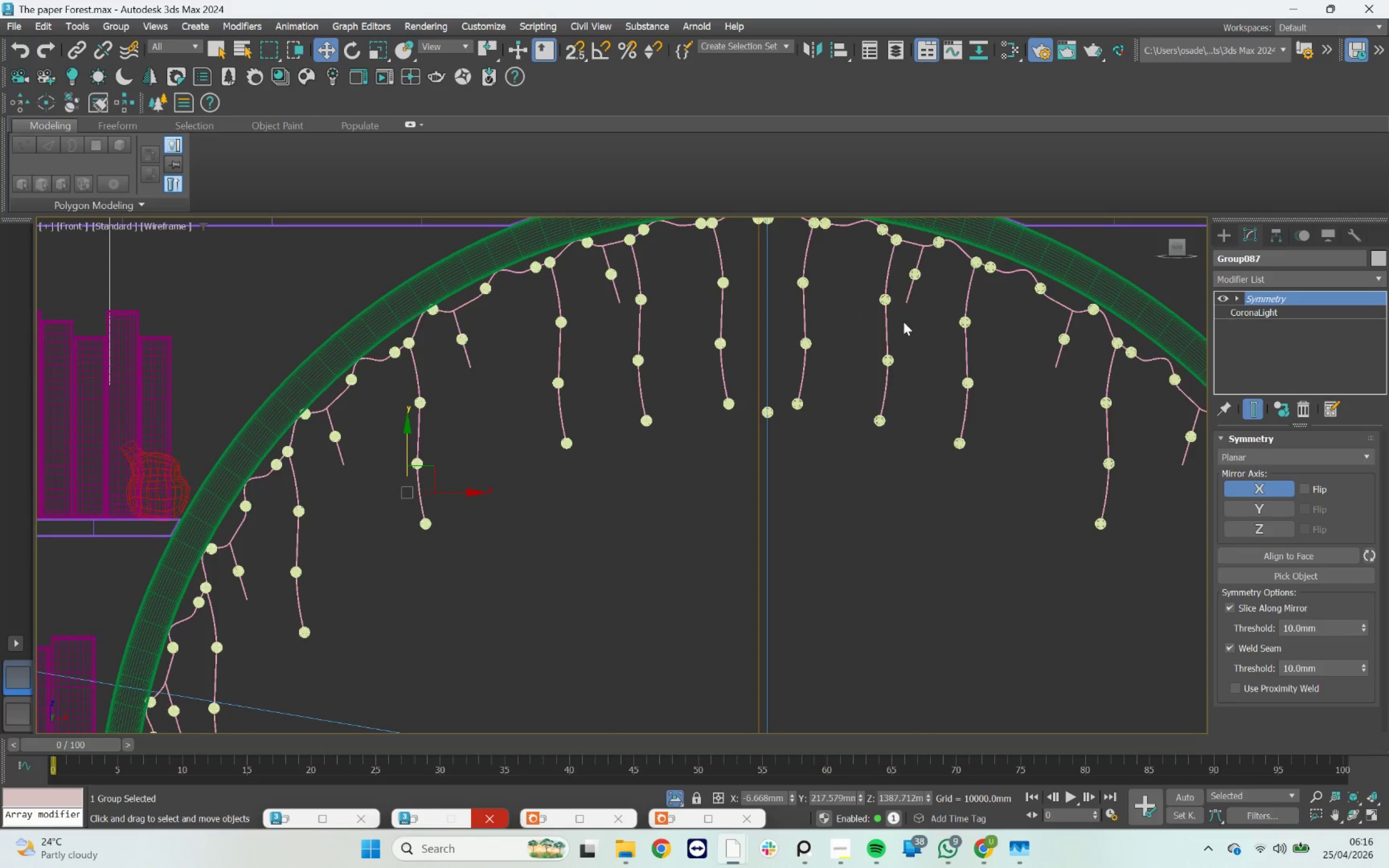 
scroll: coordinate [448, 346], scroll_direction: up, amount: 7.0
 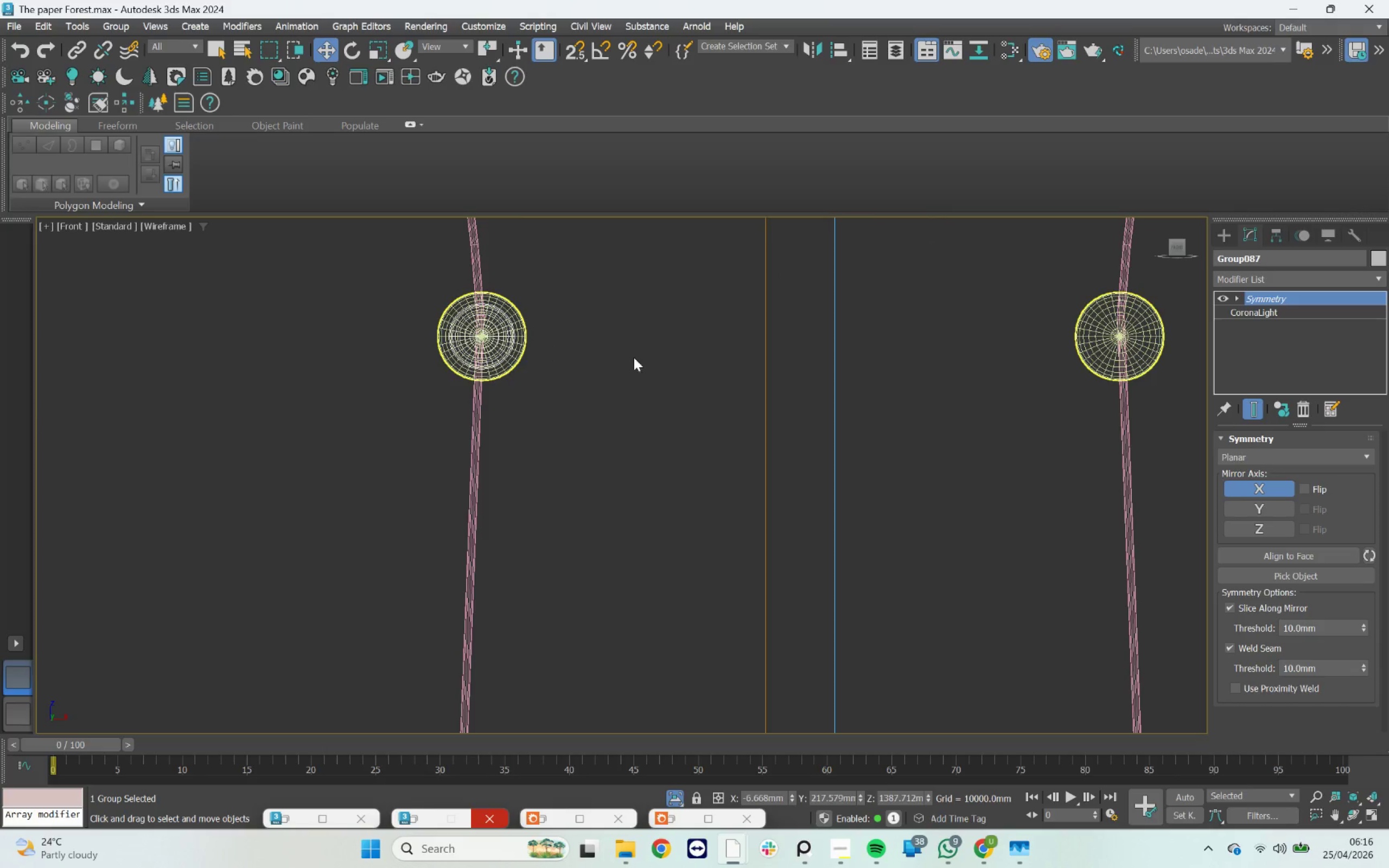 
scroll: coordinate [715, 357], scroll_direction: down, amount: 4.0
 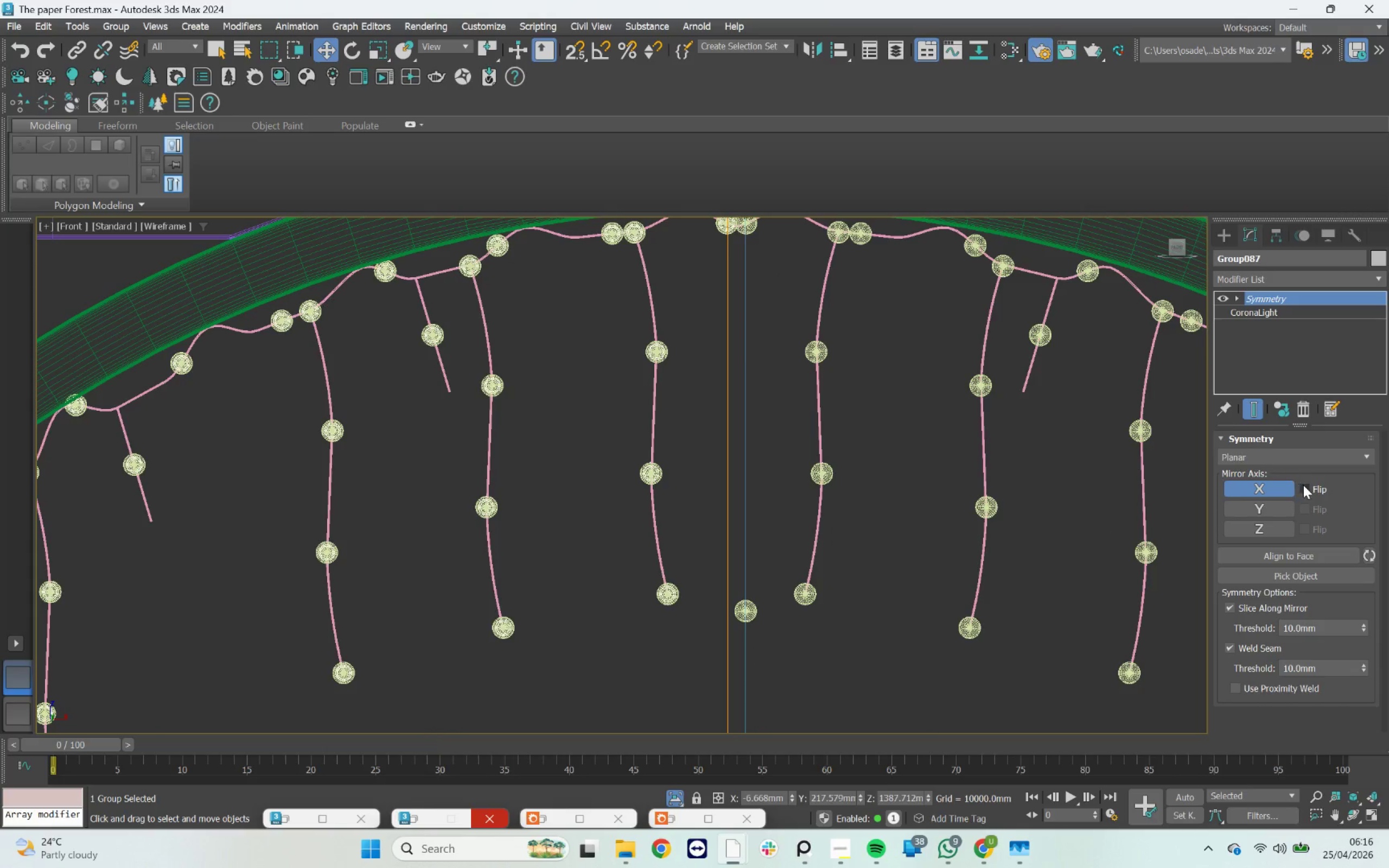 
left_click([1305, 485])
 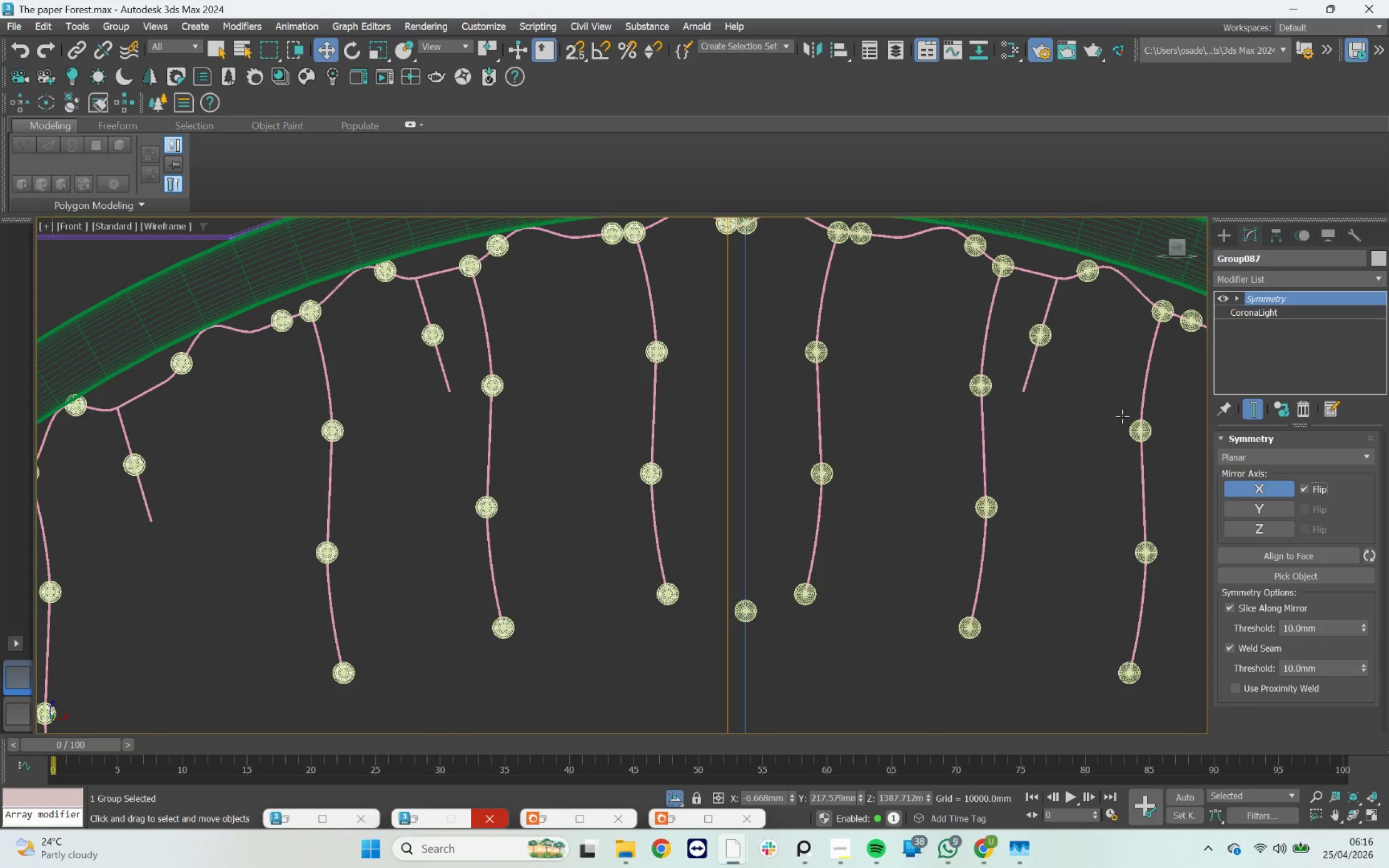 
scroll: coordinate [814, 355], scroll_direction: up, amount: 5.0
 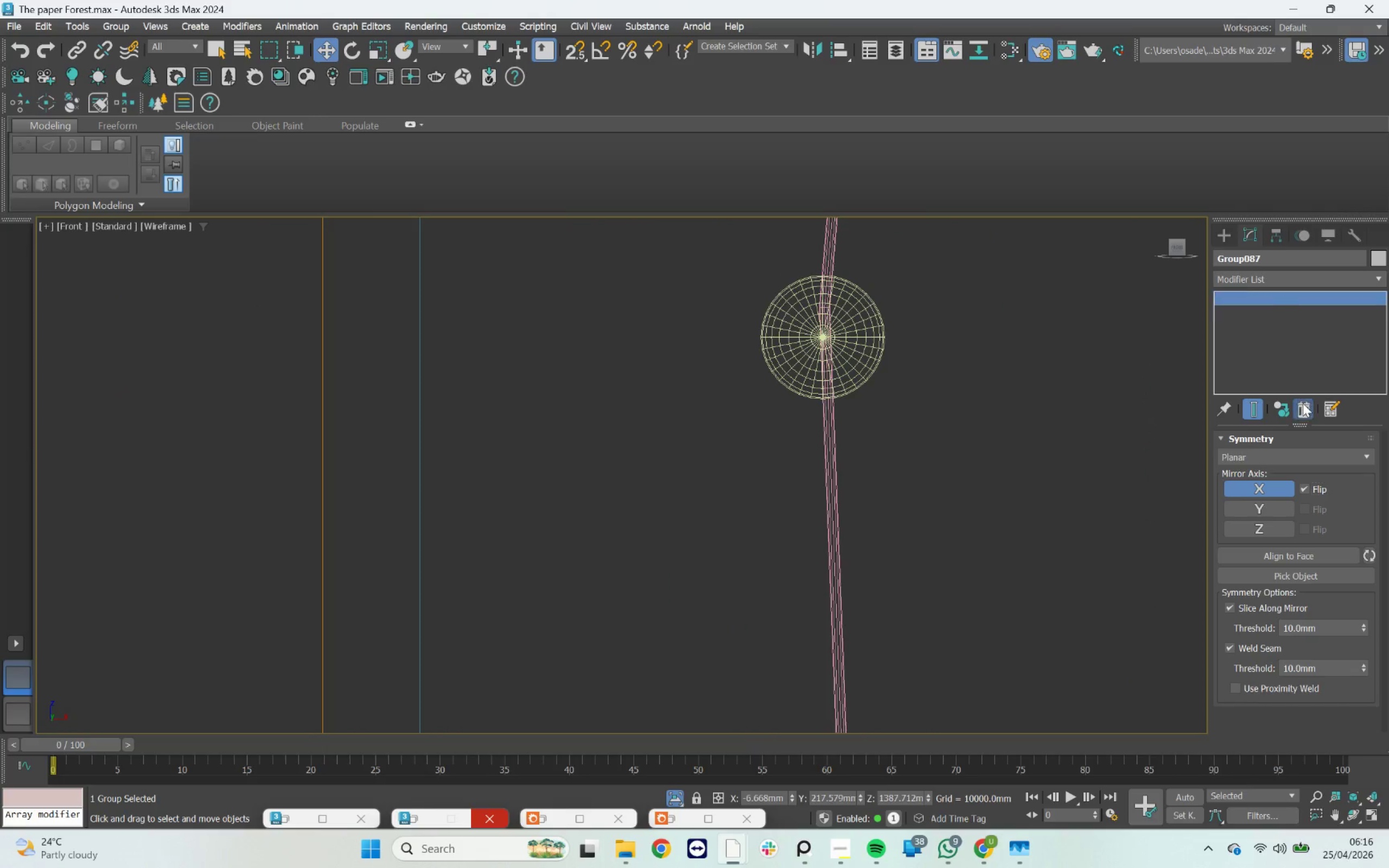 
scroll: coordinate [857, 469], scroll_direction: down, amount: 7.0
 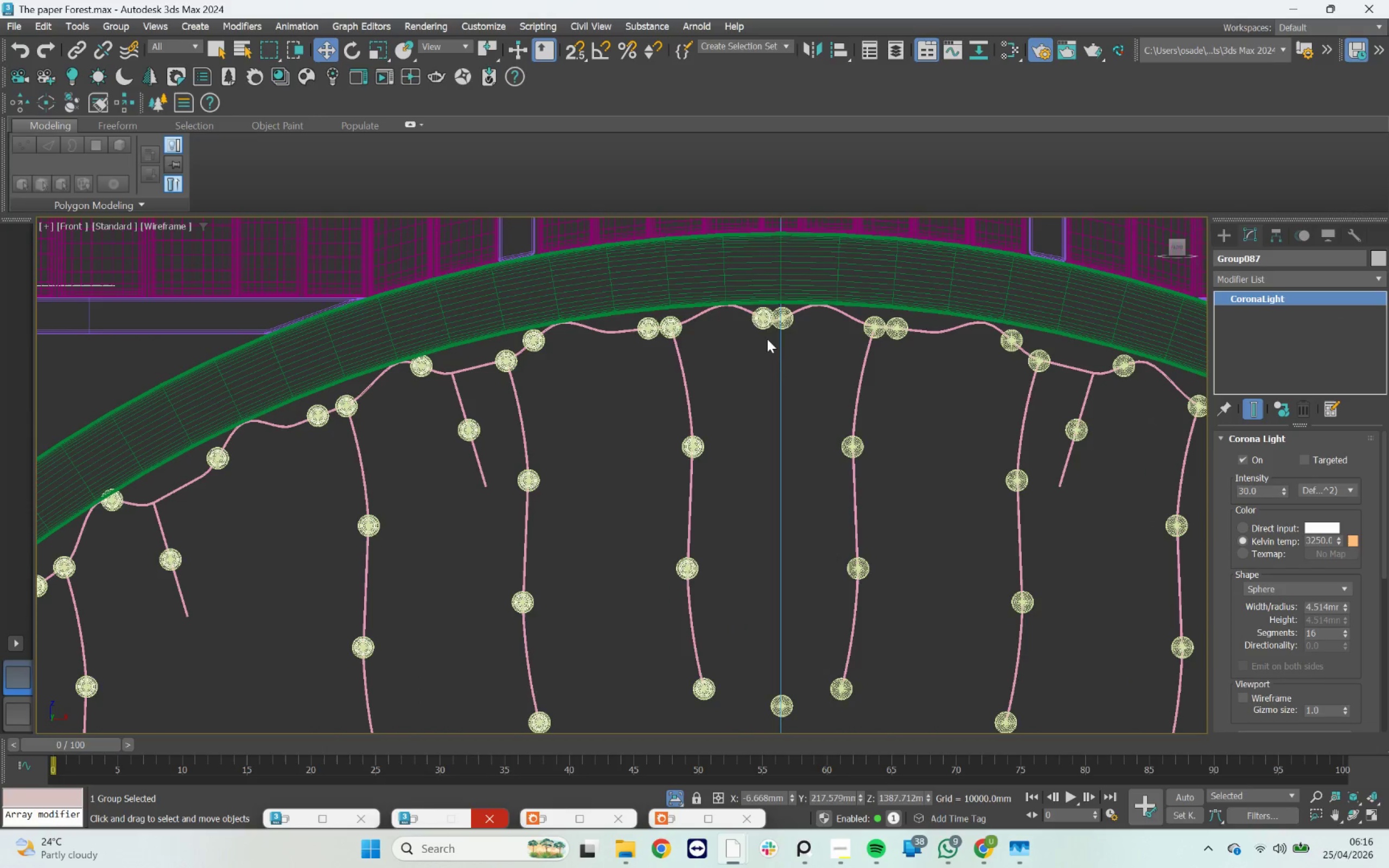 
scroll: coordinate [771, 309], scroll_direction: up, amount: 6.0
 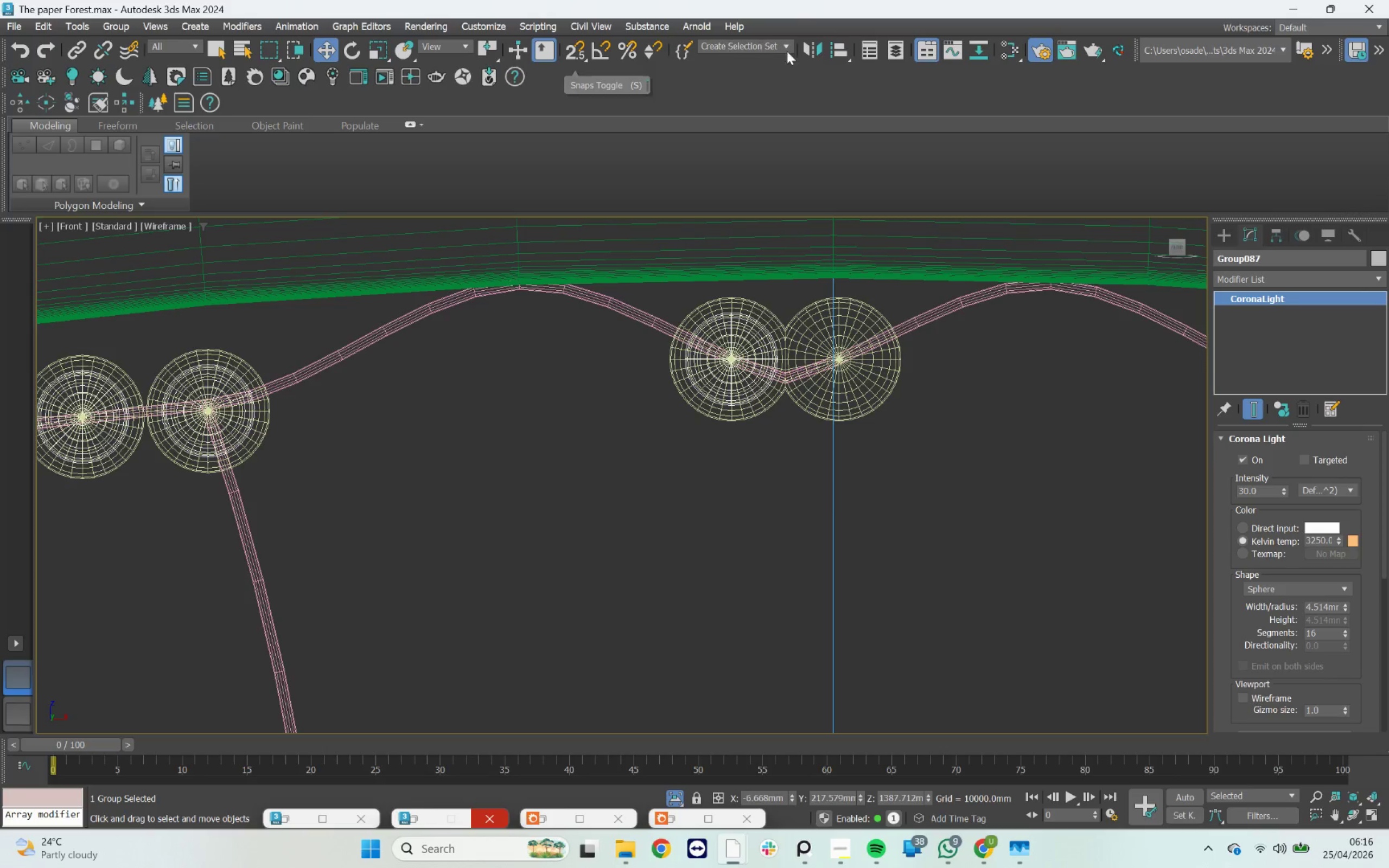 
left_click([821, 50])
 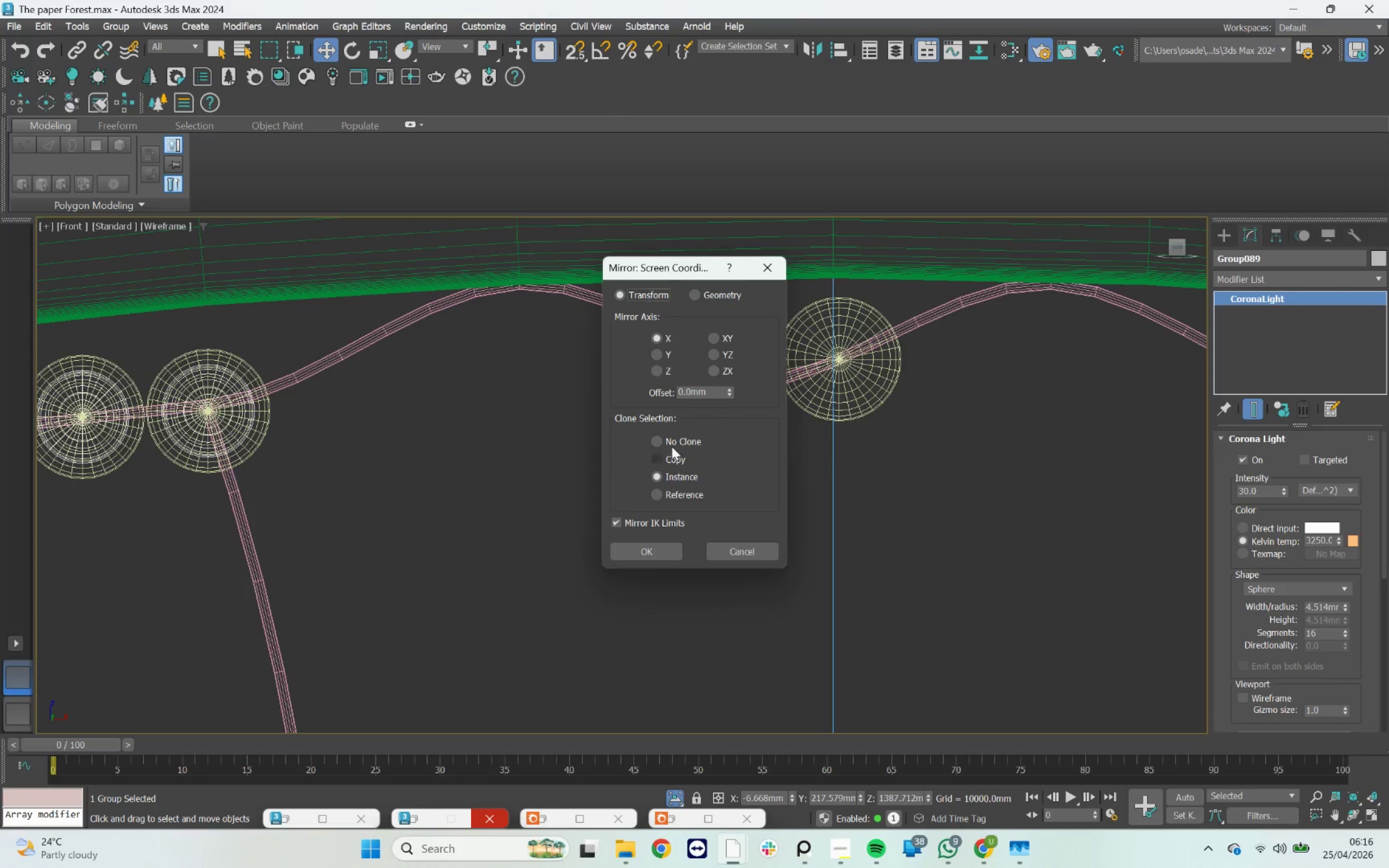 
left_click_drag(start_coordinate=[690, 267], to_coordinate=[556, 497])
 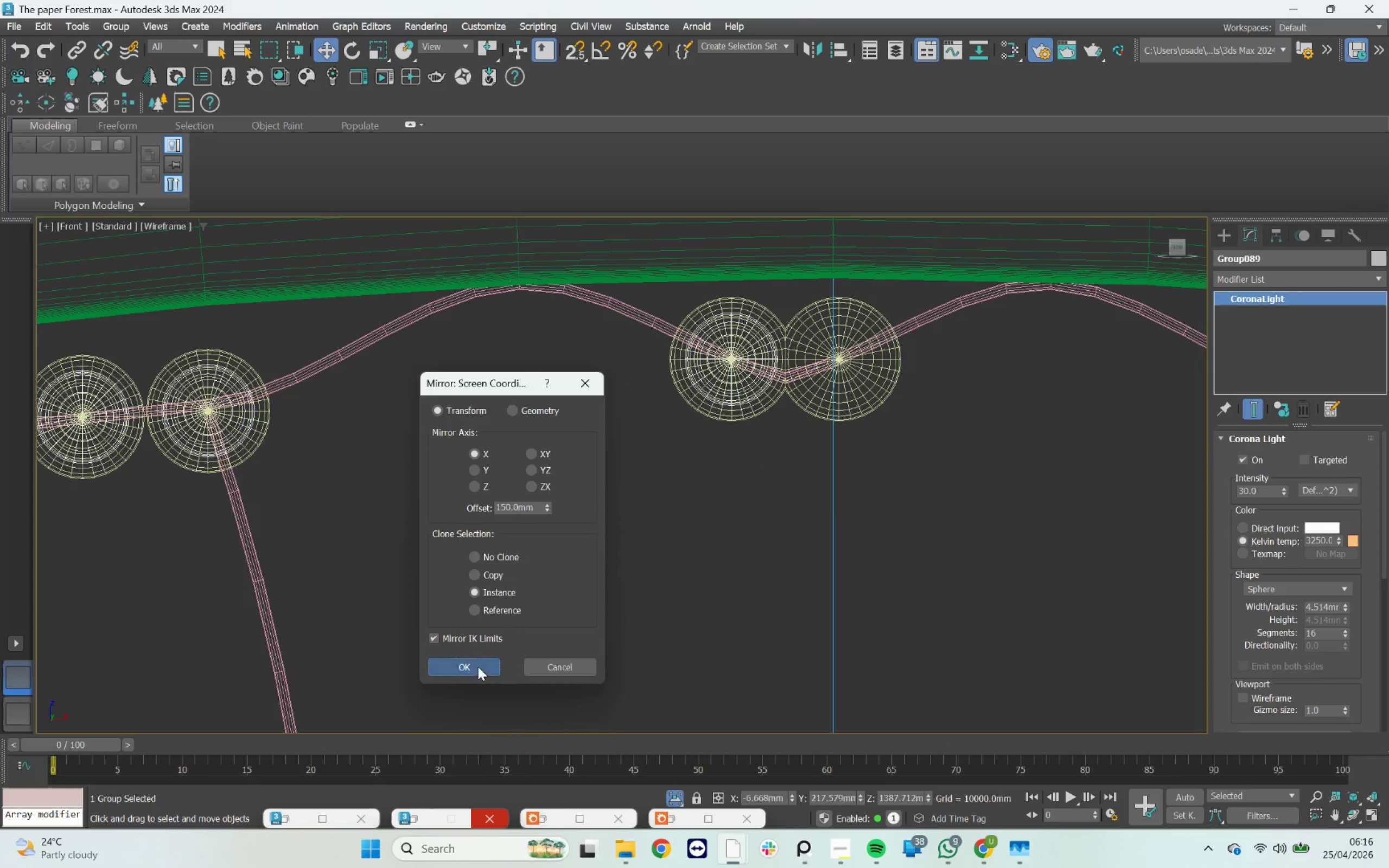 
scroll: coordinate [558, 437], scroll_direction: down, amount: 12.0
 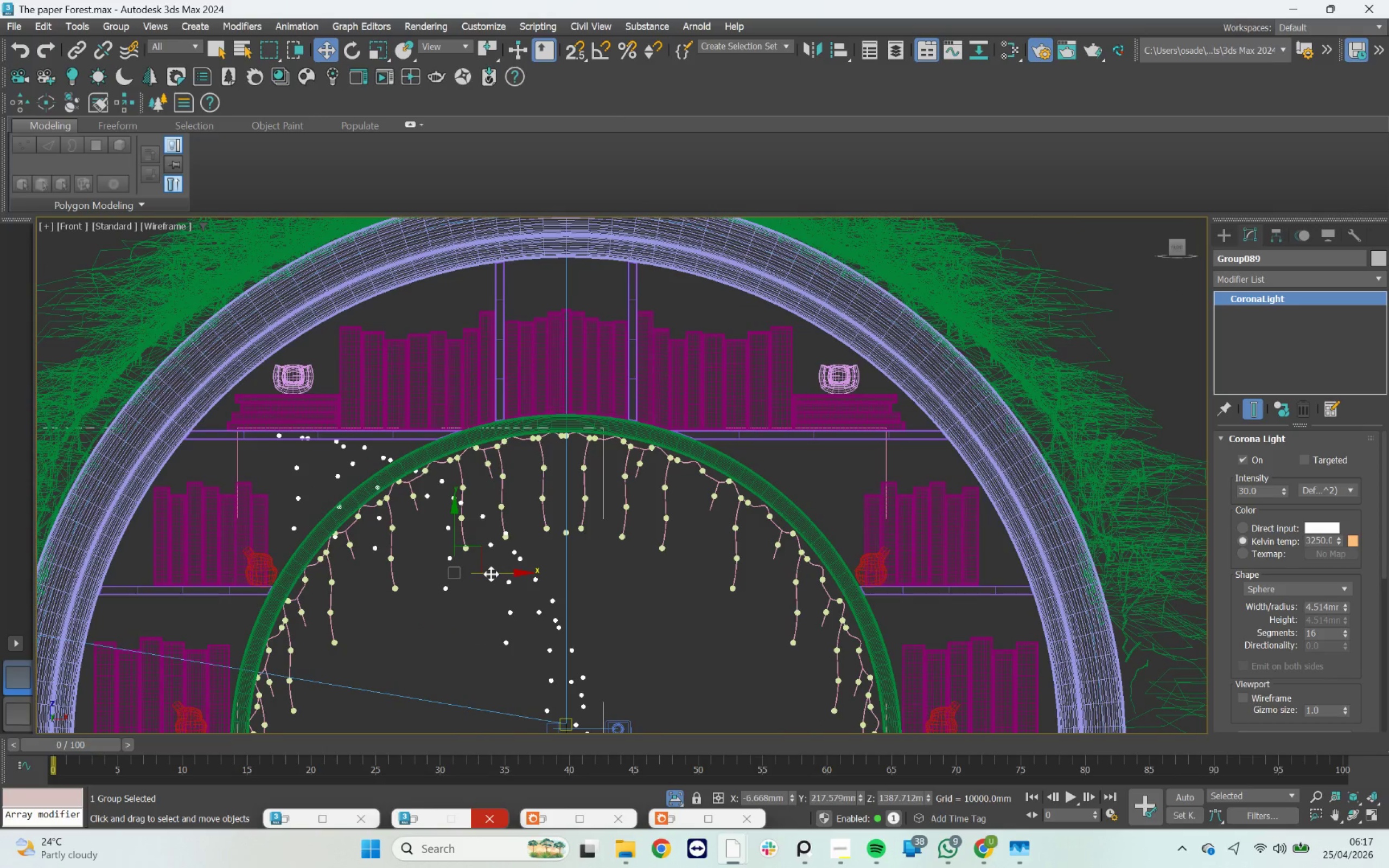 
left_click_drag(start_coordinate=[492, 573], to_coordinate=[784, 565])
 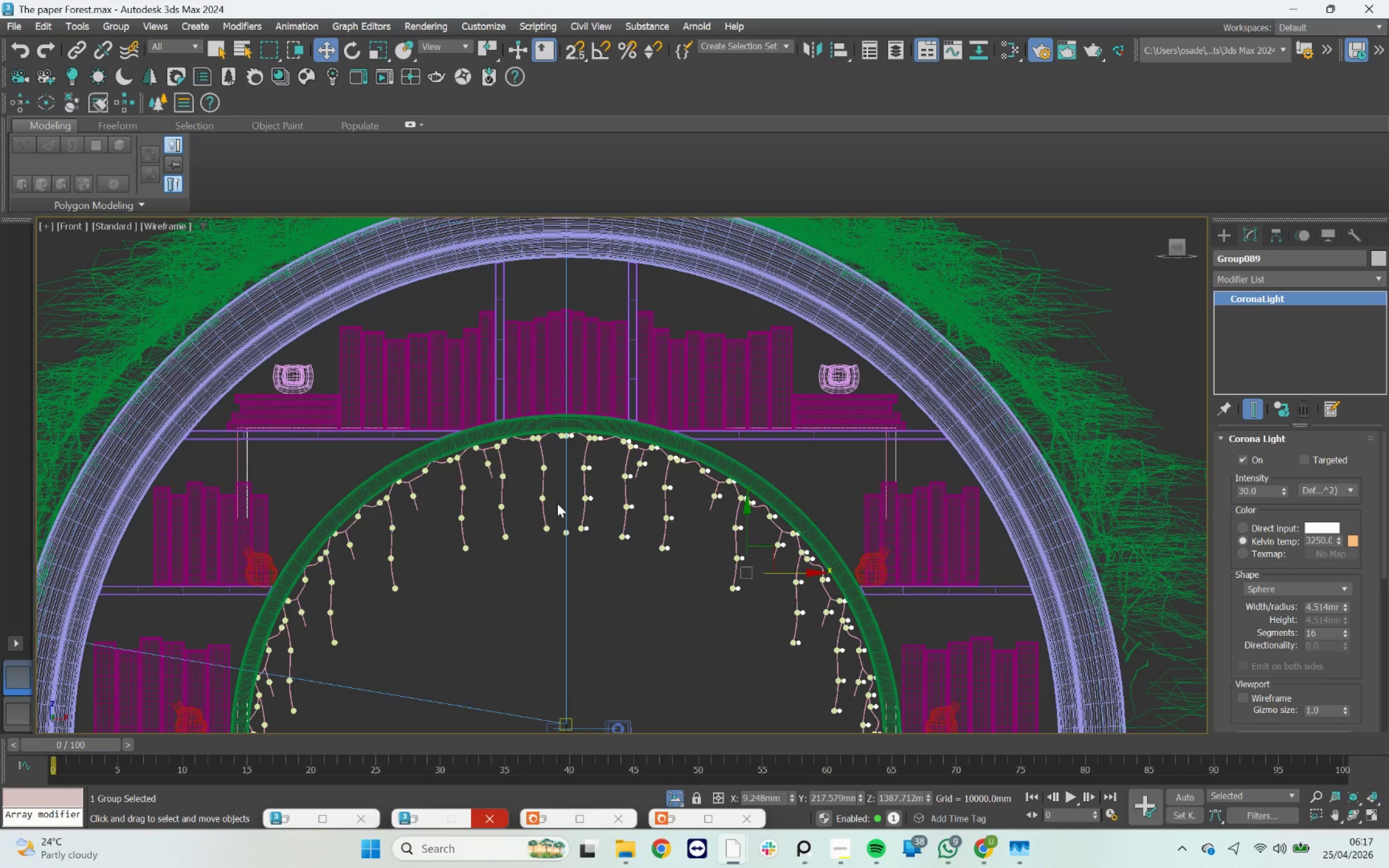 
scroll: coordinate [601, 510], scroll_direction: up, amount: 15.0
 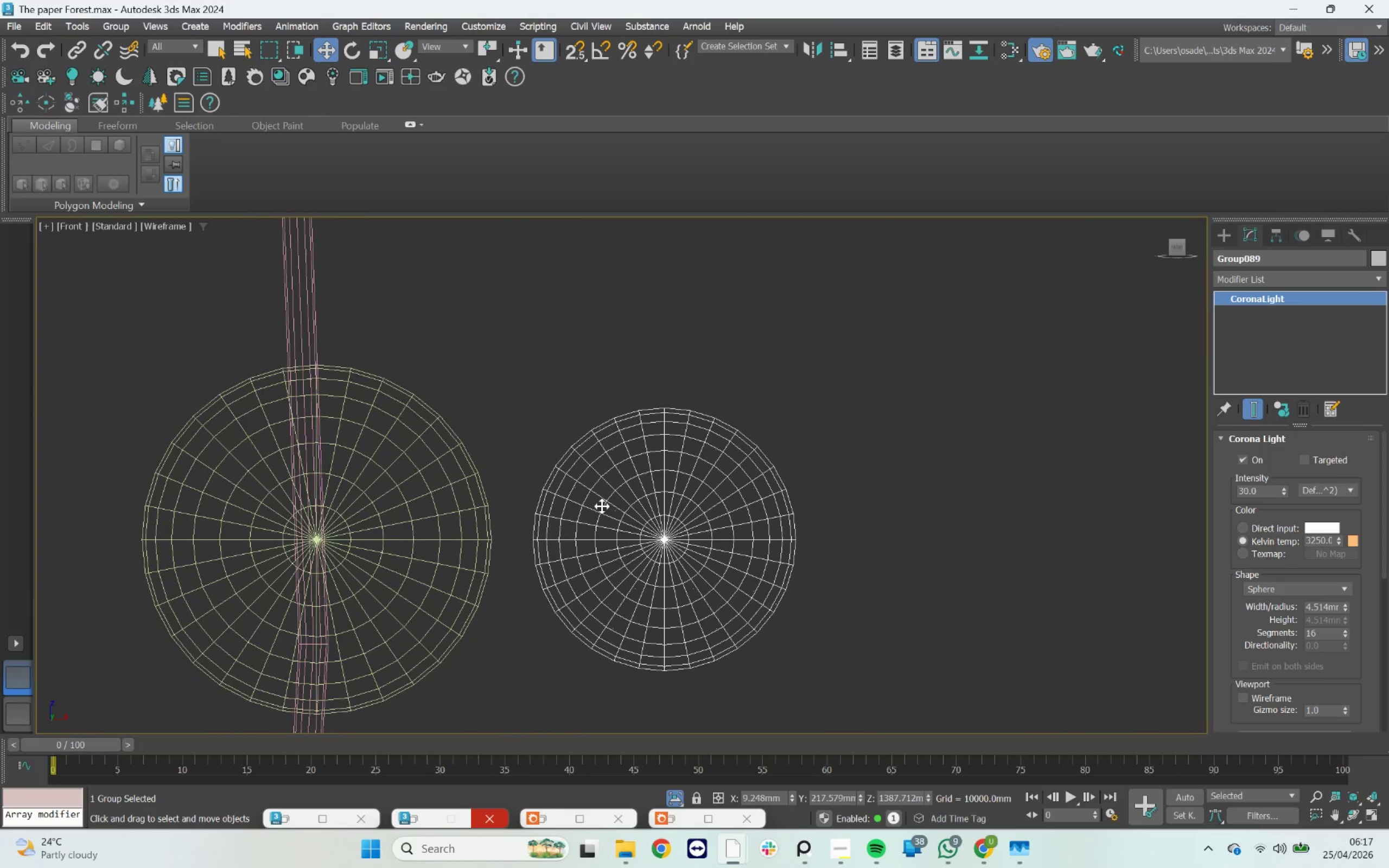 
left_click_drag(start_coordinate=[602, 506], to_coordinate=[258, 486])
 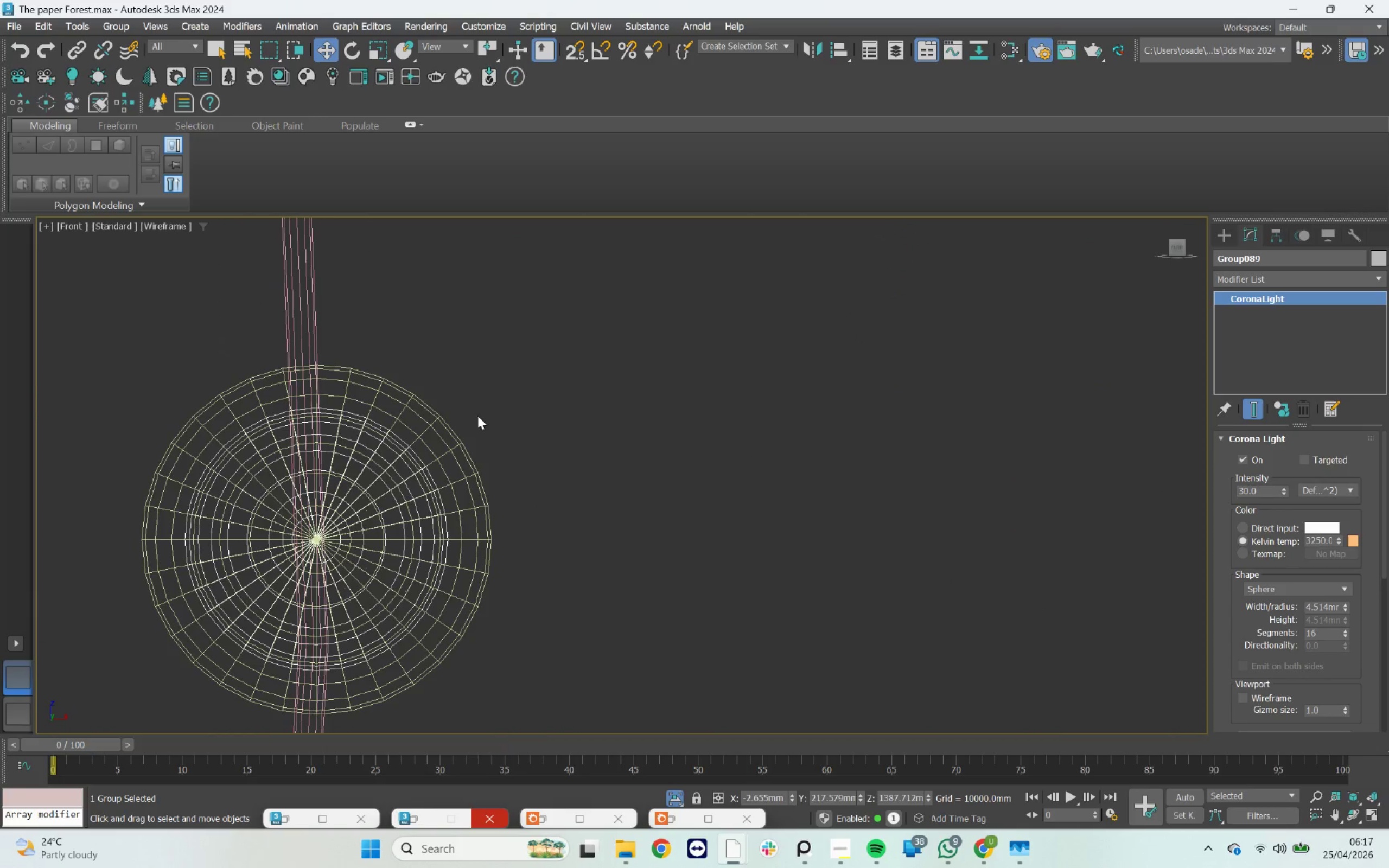 
scroll: coordinate [527, 404], scroll_direction: down, amount: 16.0
 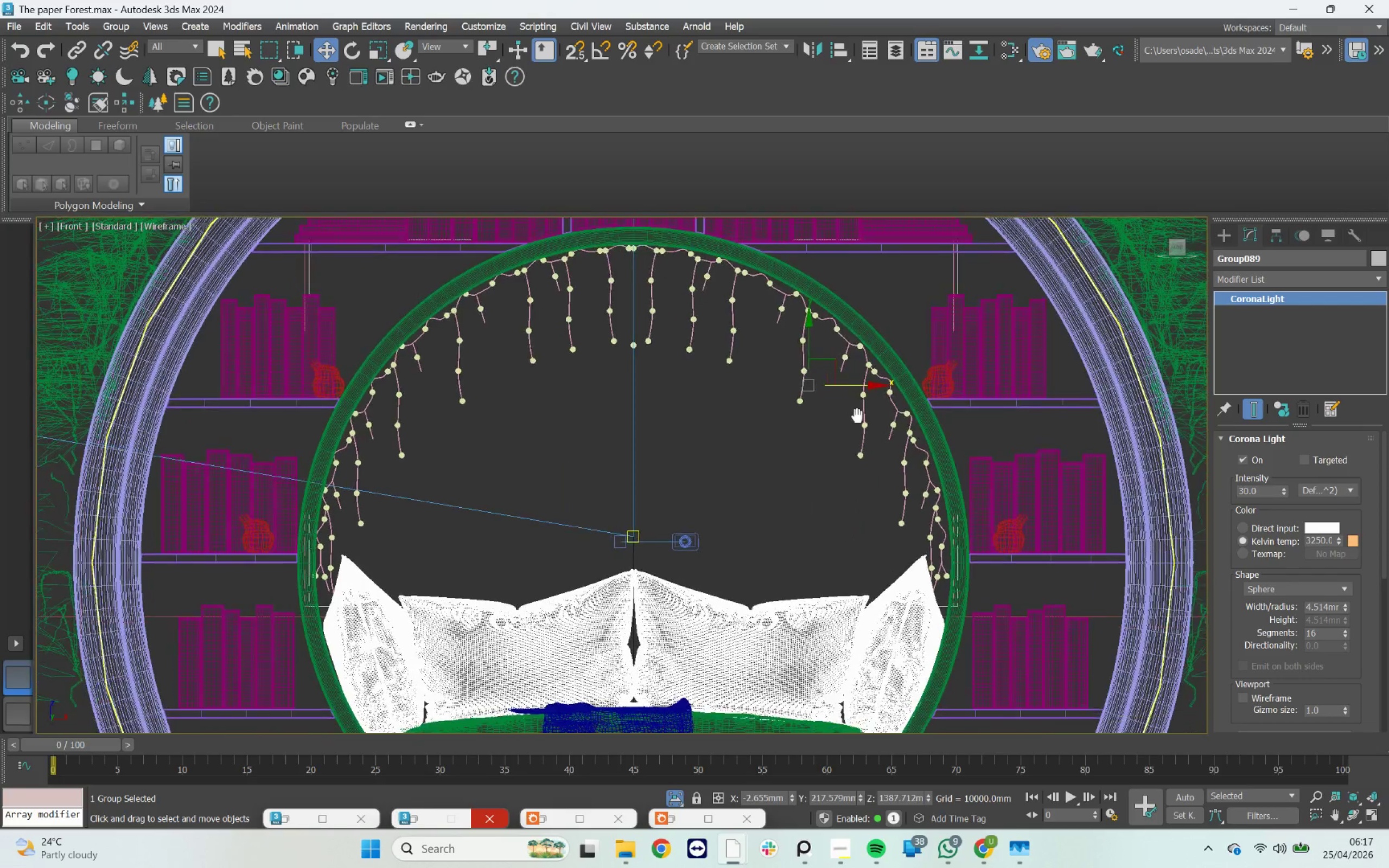 
left_click([768, 507])
 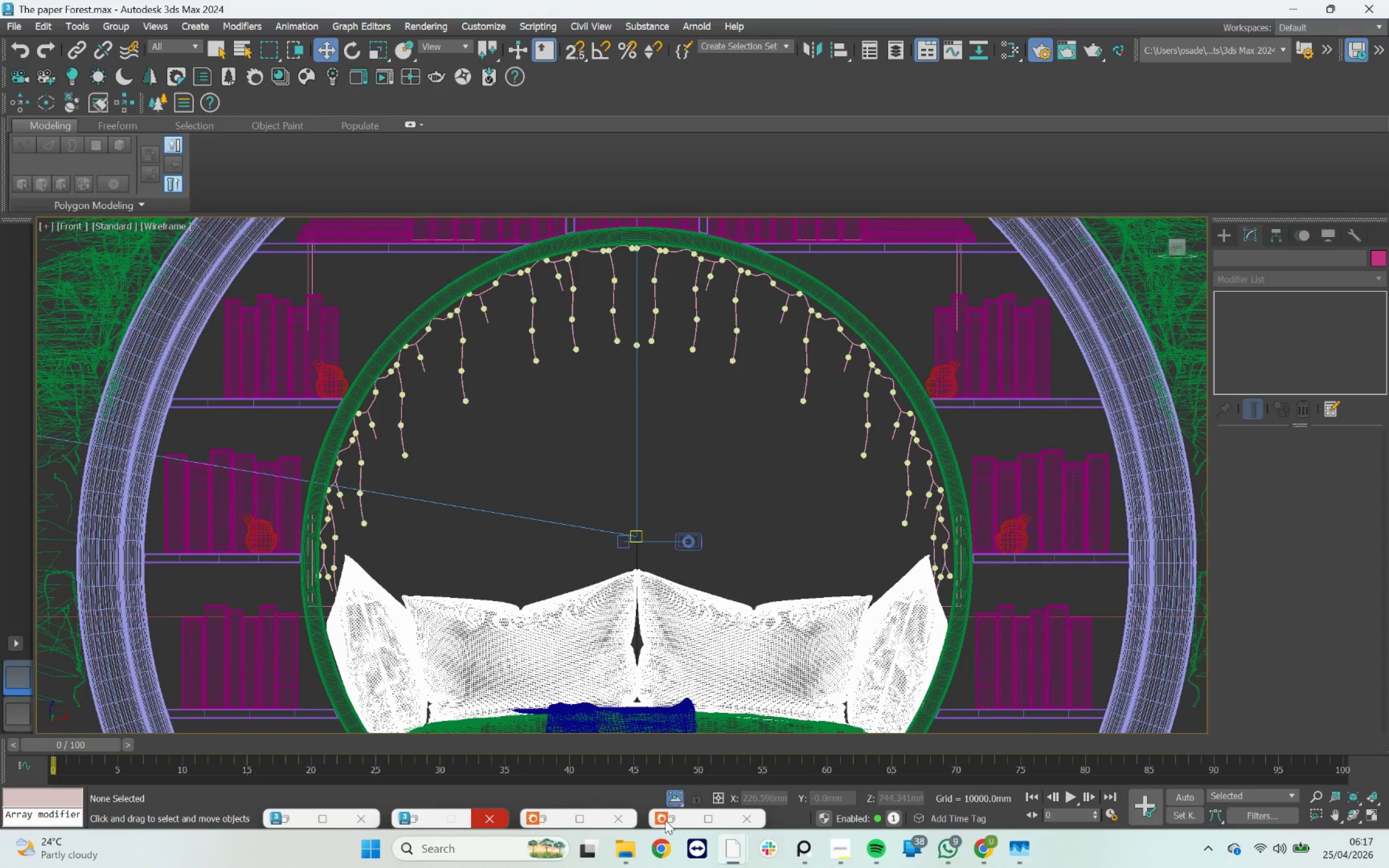 
left_click([673, 819])
 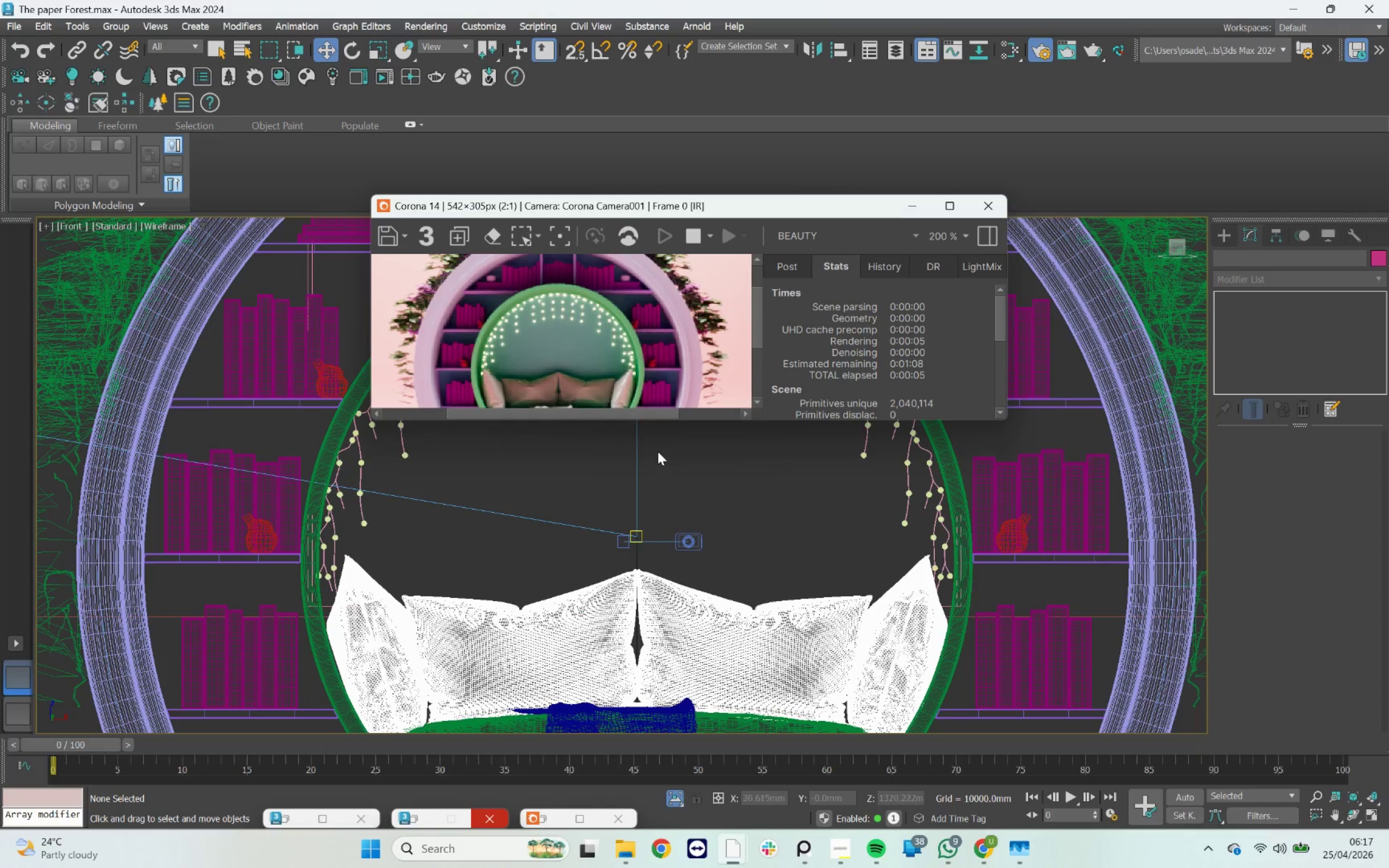 
left_click([909, 206])
 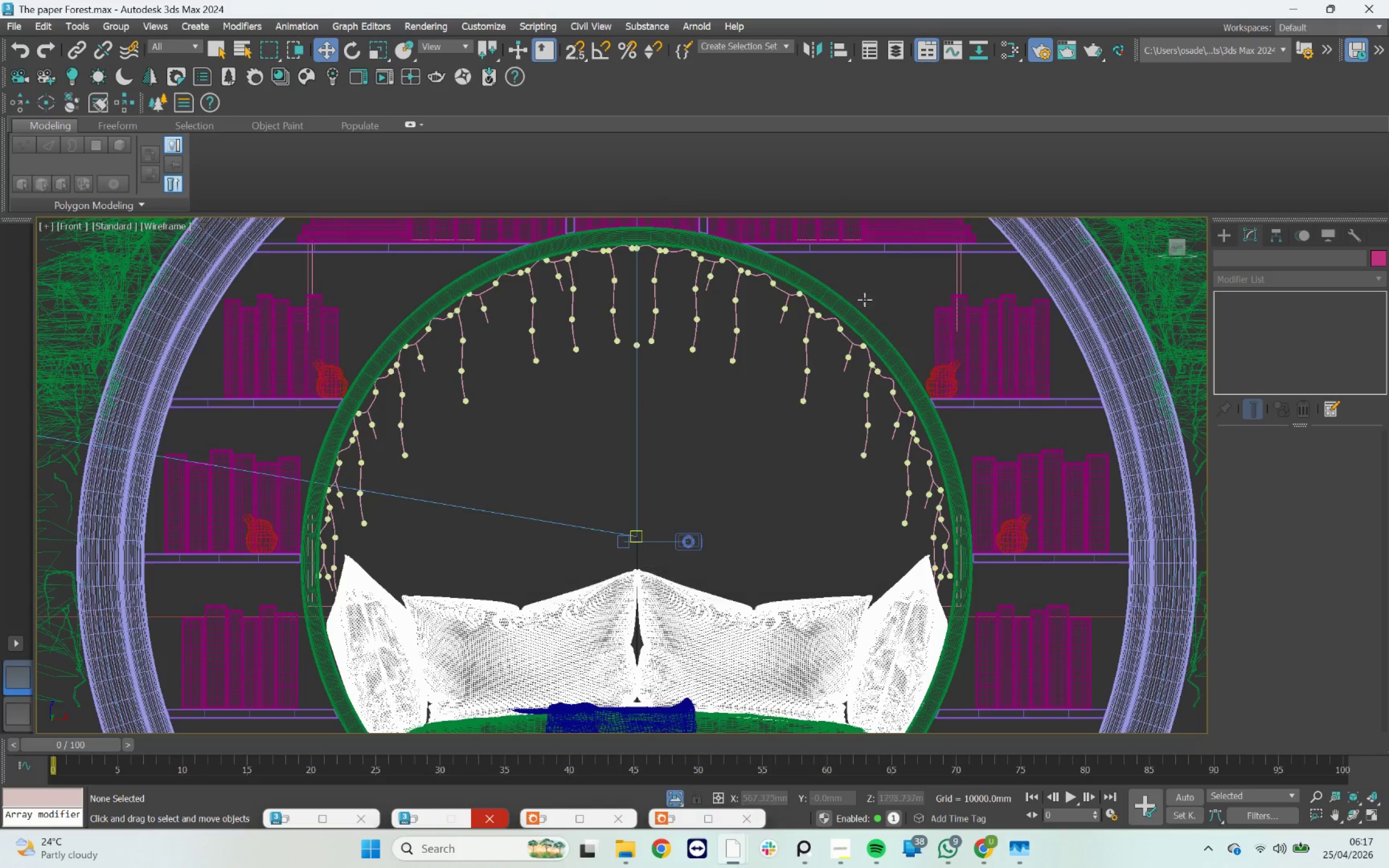 
scroll: coordinate [845, 421], scroll_direction: down, amount: 5.0
 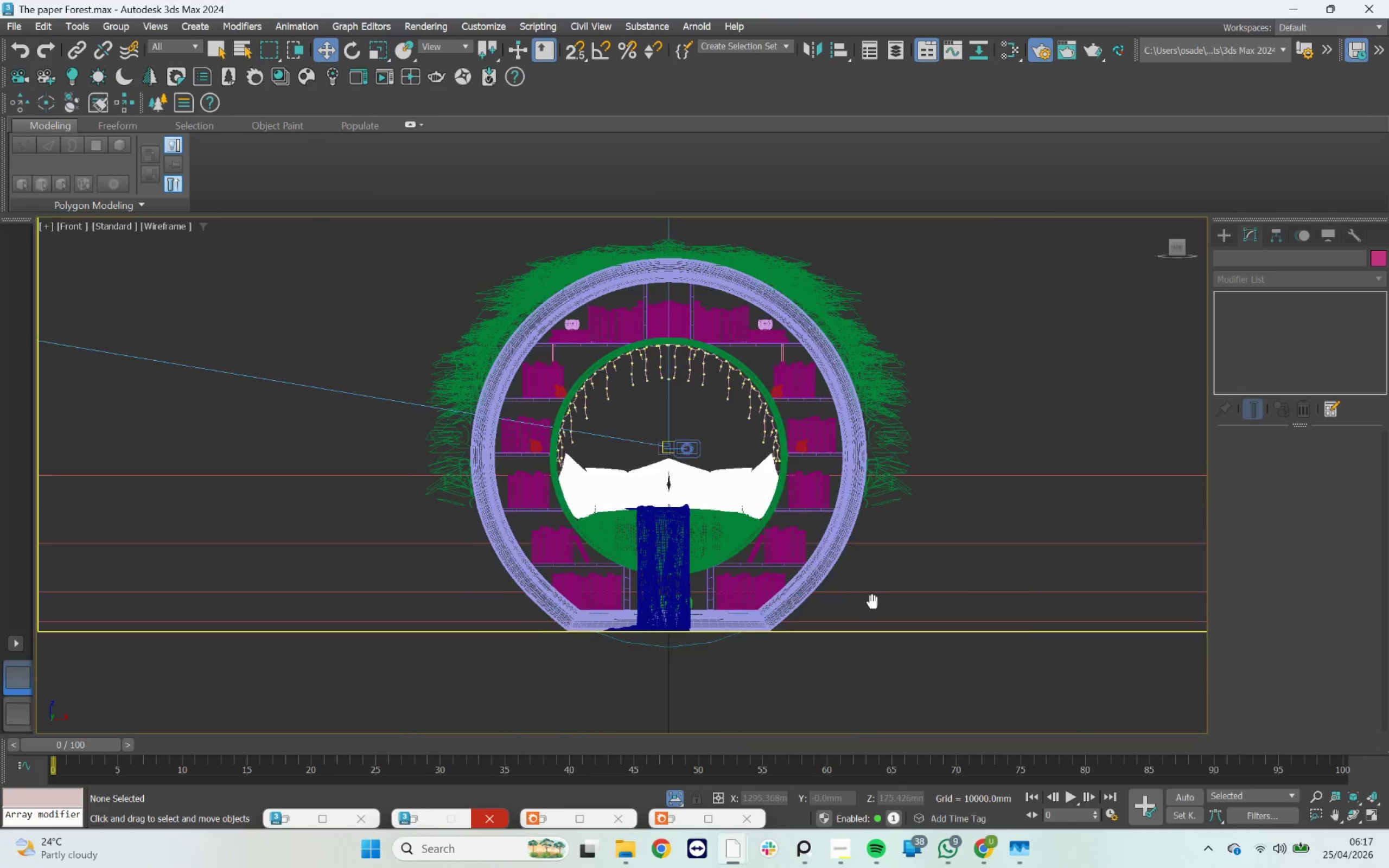 
hold_key(key=AltLeft, duration=1.9)
 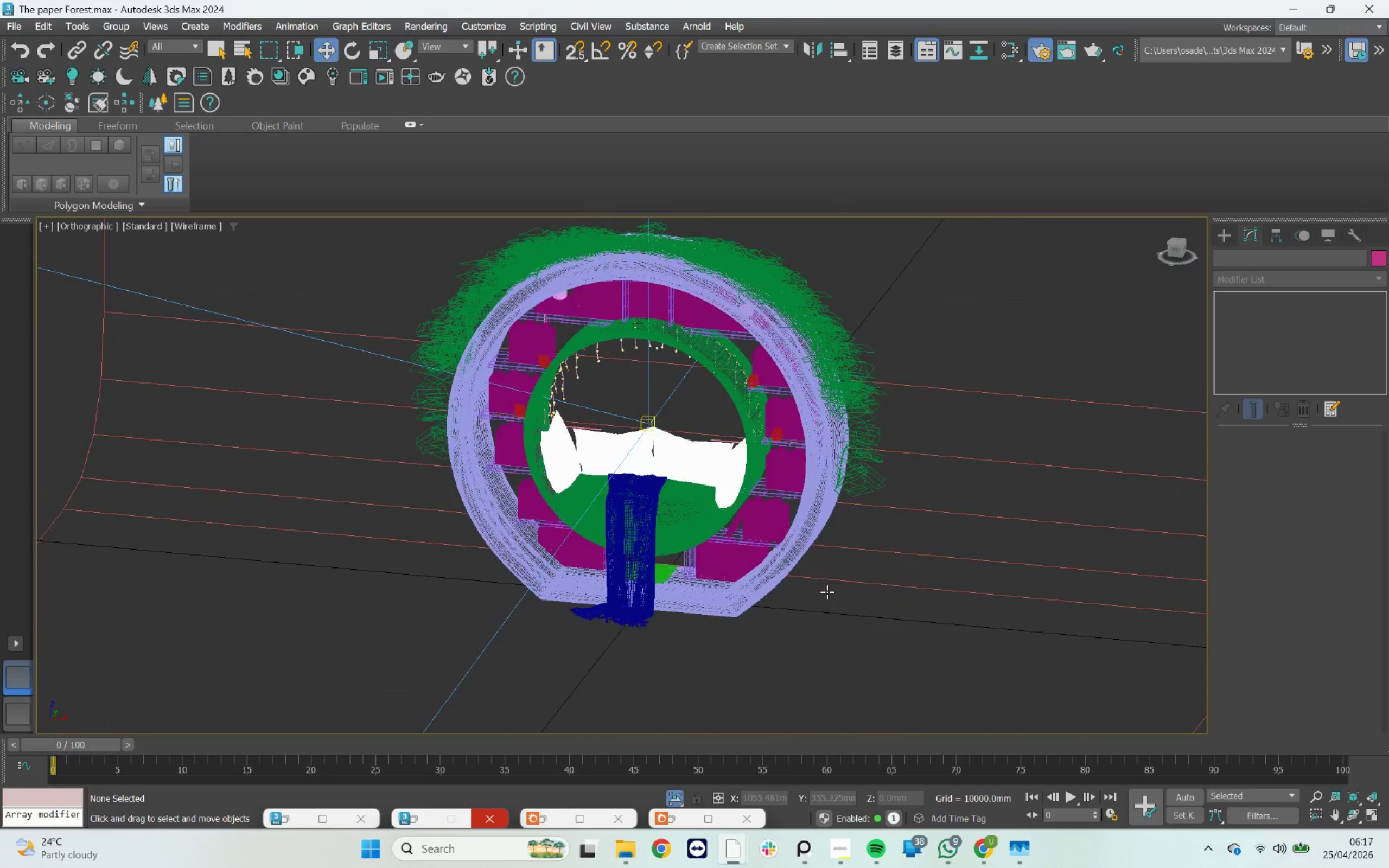 
key(F3)
 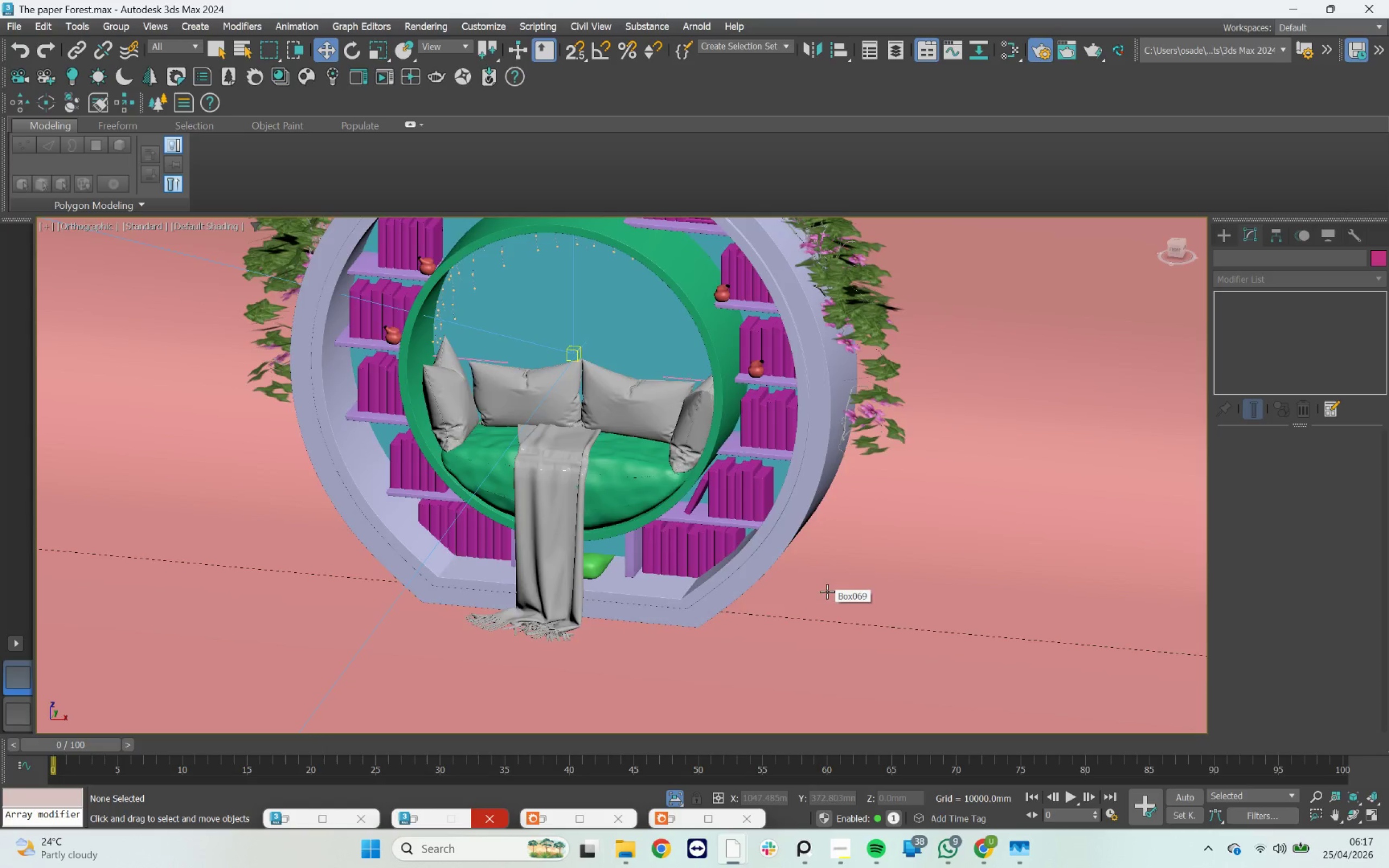 
scroll: coordinate [827, 592], scroll_direction: up, amount: 1.0
 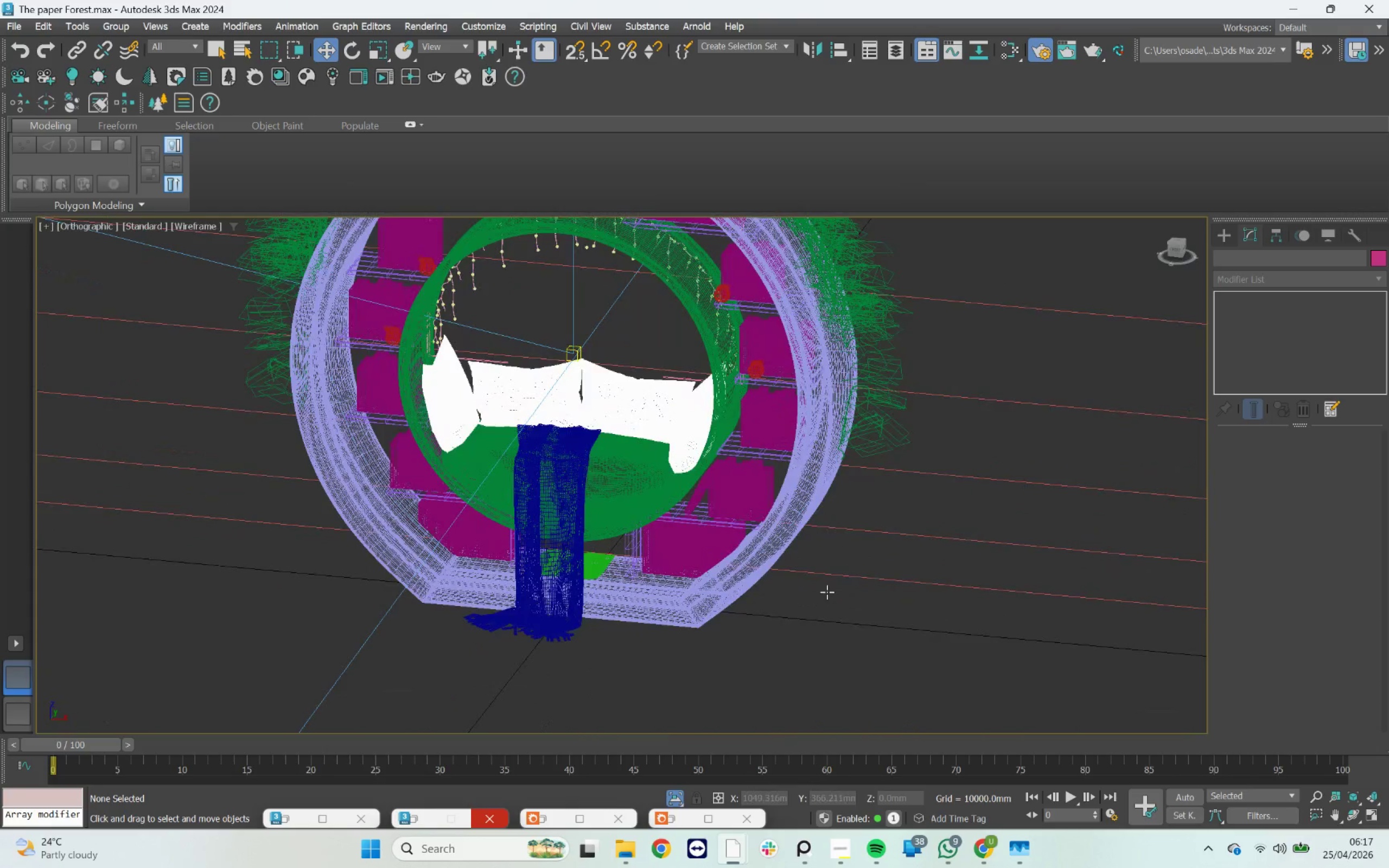 
scroll: coordinate [827, 591], scroll_direction: down, amount: 1.0
 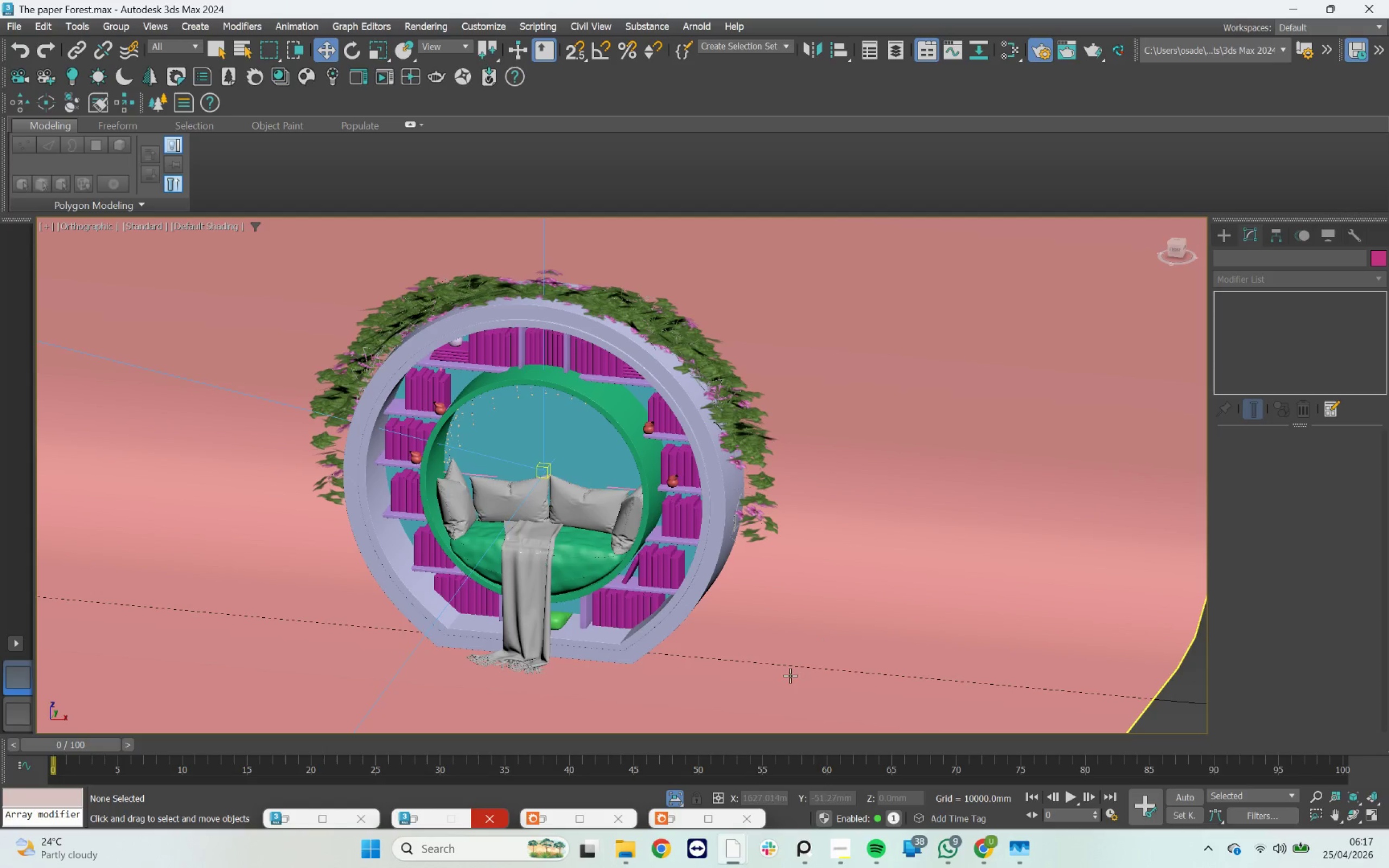 
hold_key(key=AltLeft, duration=2.7)
 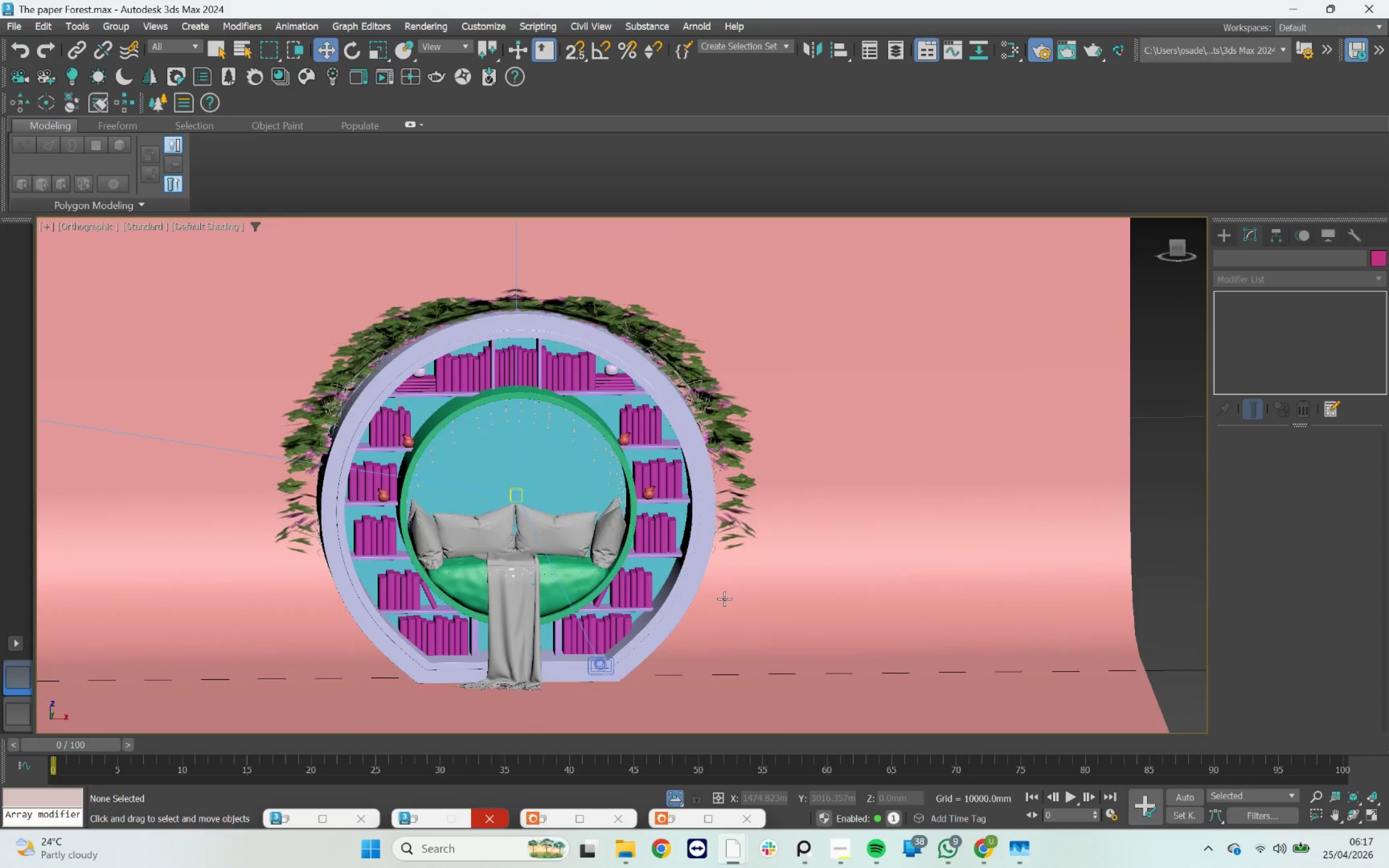 
hold_key(key=AltLeft, duration=0.95)
 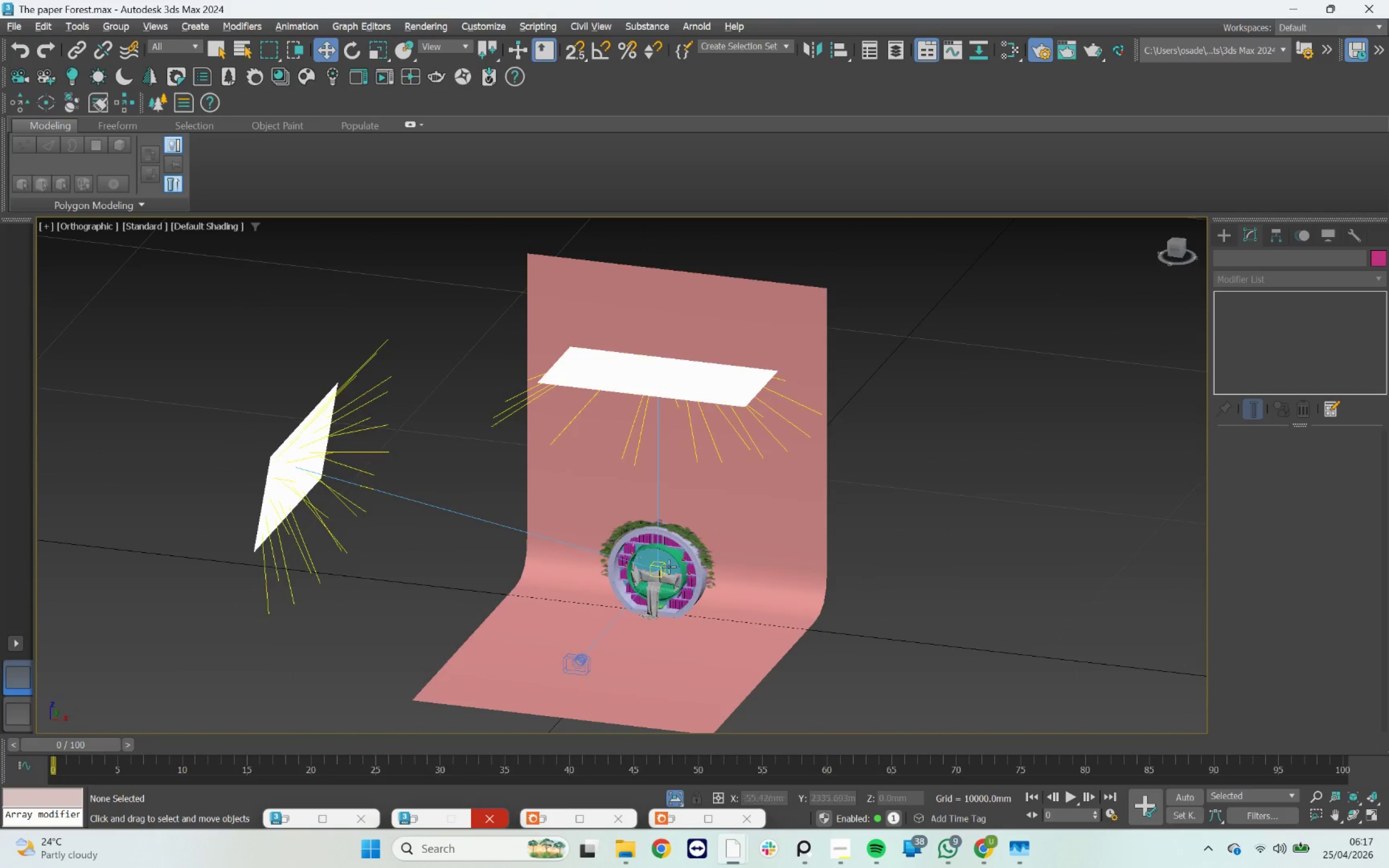 
scroll: coordinate [724, 598], scroll_direction: down, amount: 4.0
 